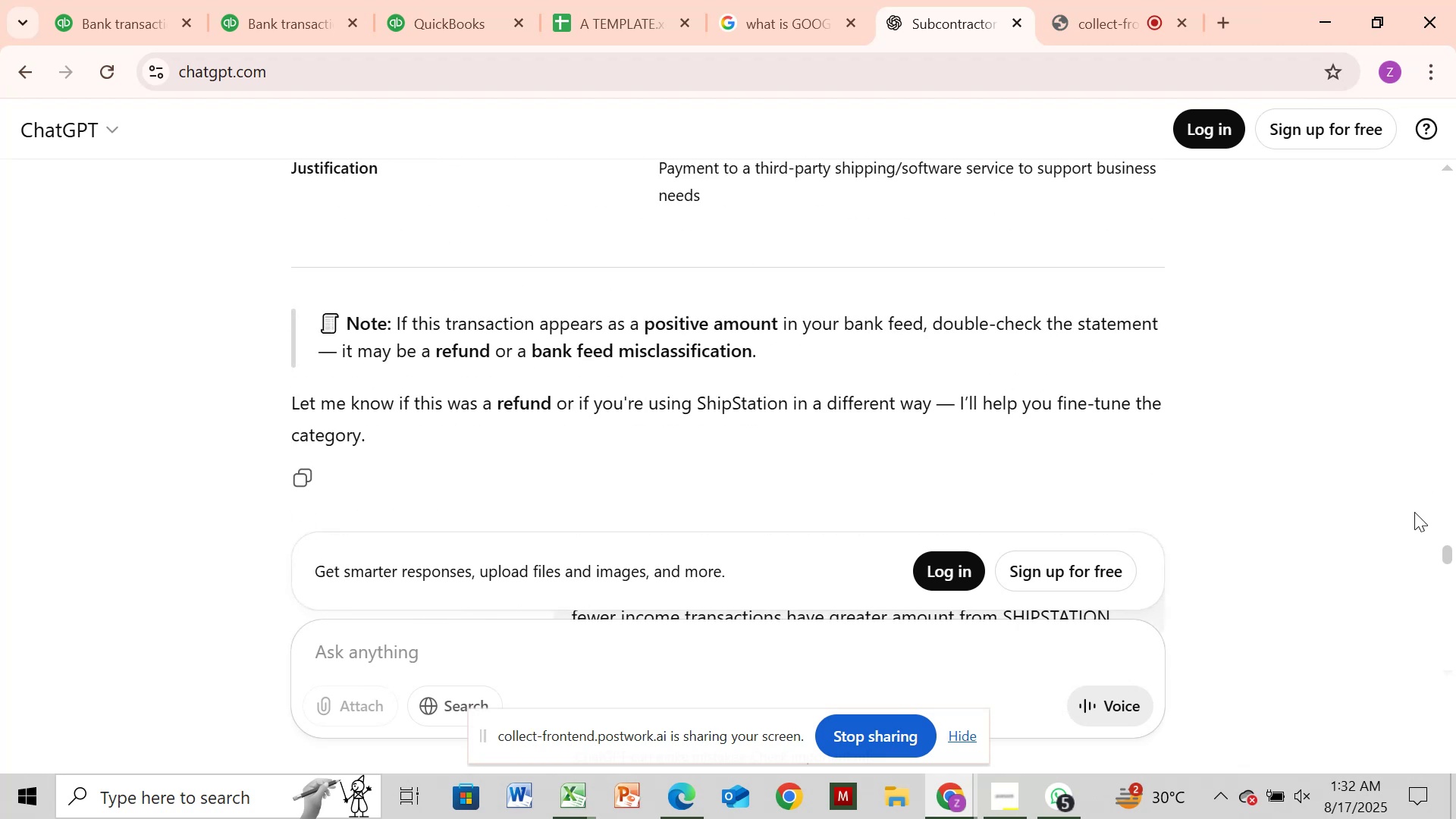 
left_click_drag(start_coordinate=[1450, 551], to_coordinate=[1455, 551])
 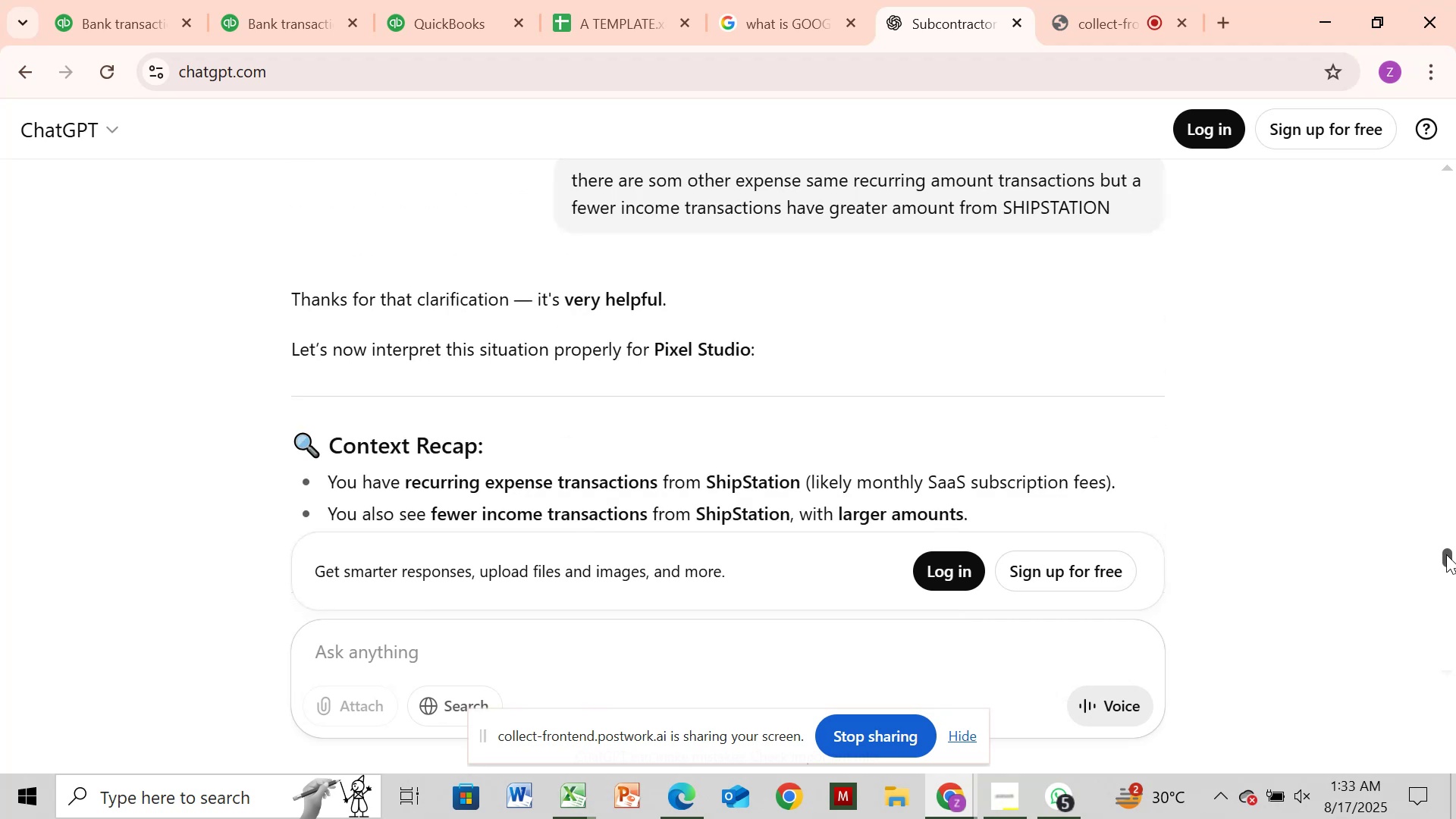 
wait(22.95)
 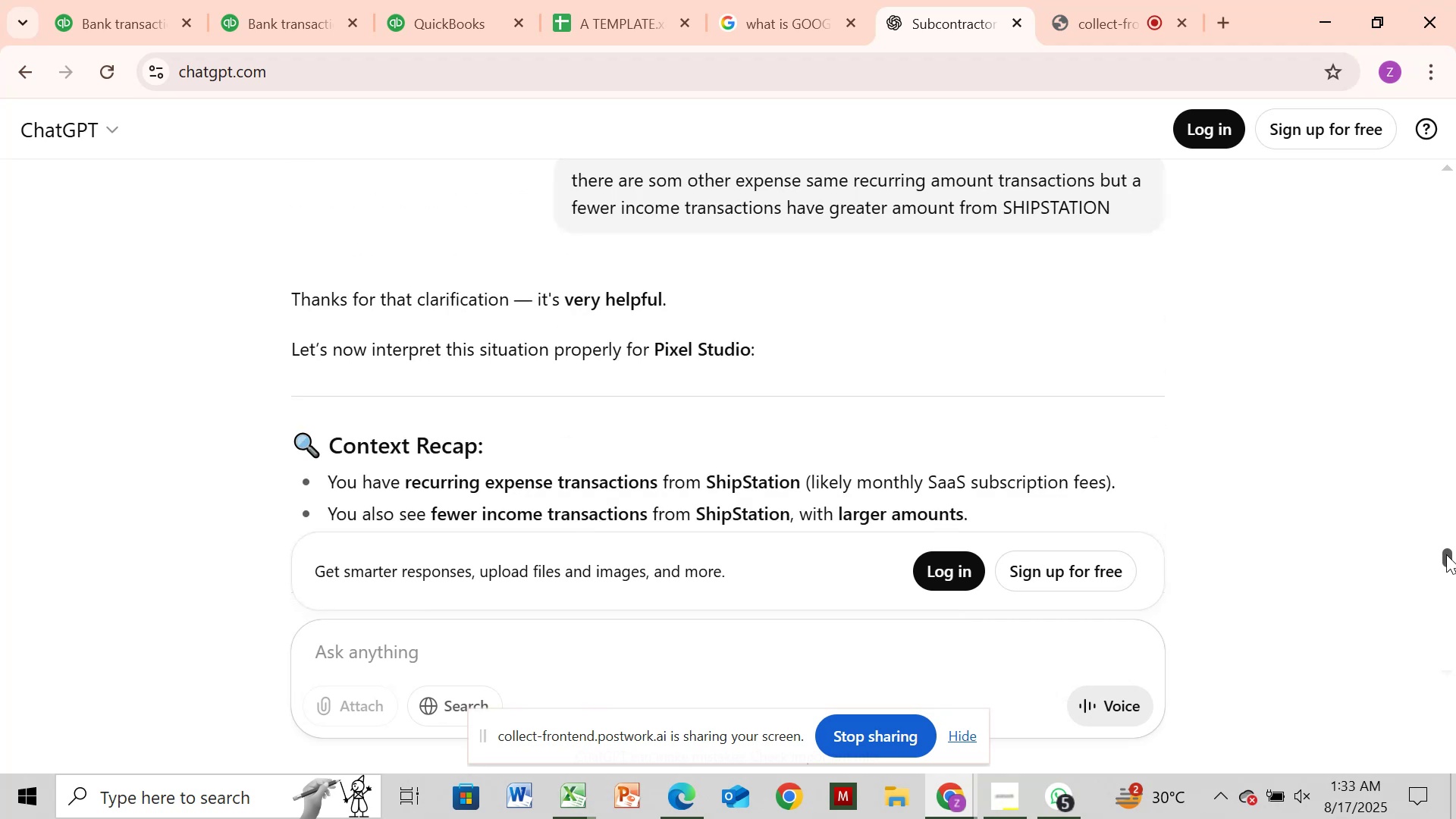 
left_click_drag(start_coordinate=[1446, 554], to_coordinate=[1449, 558])
 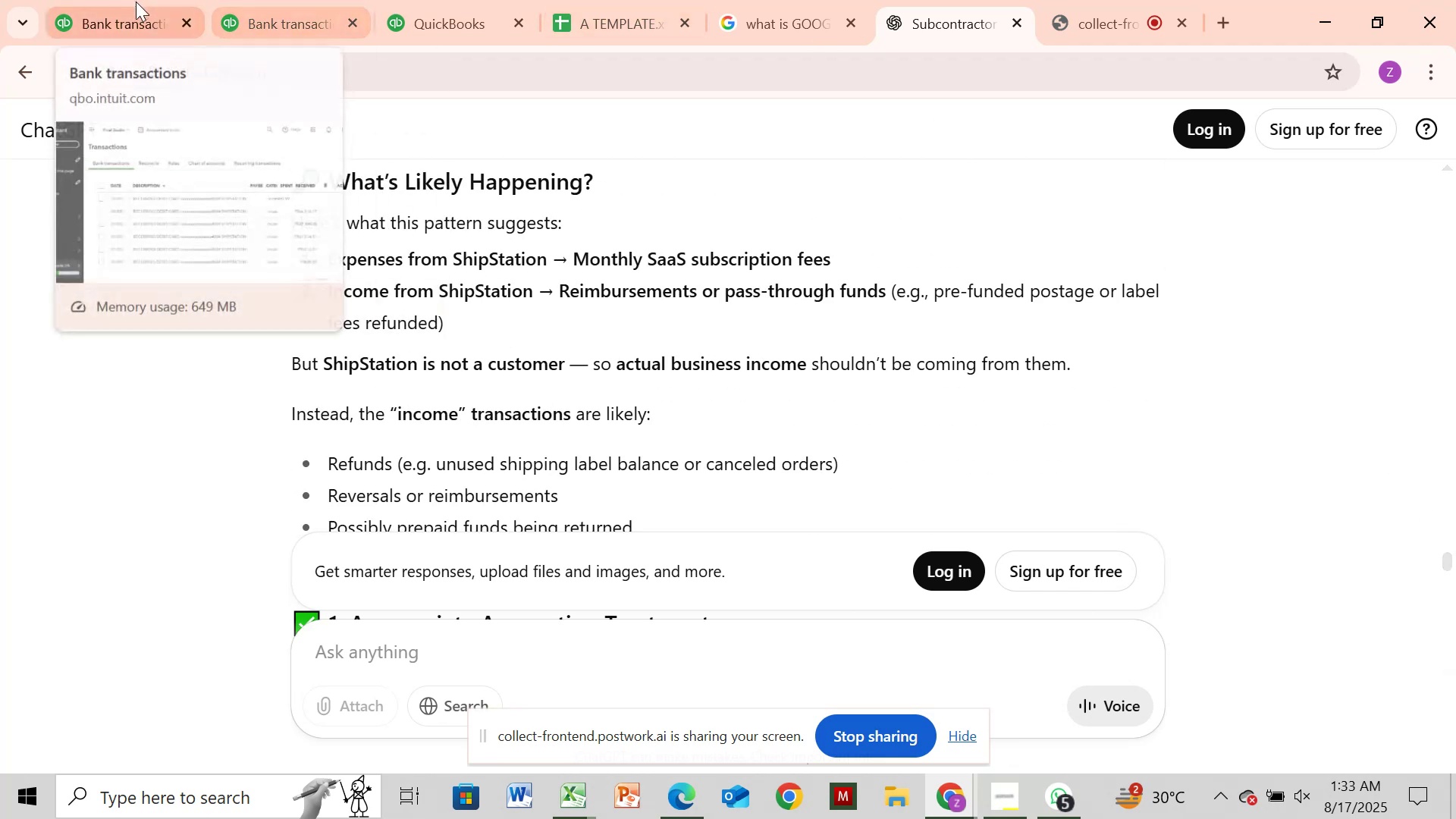 
left_click([149, 27])
 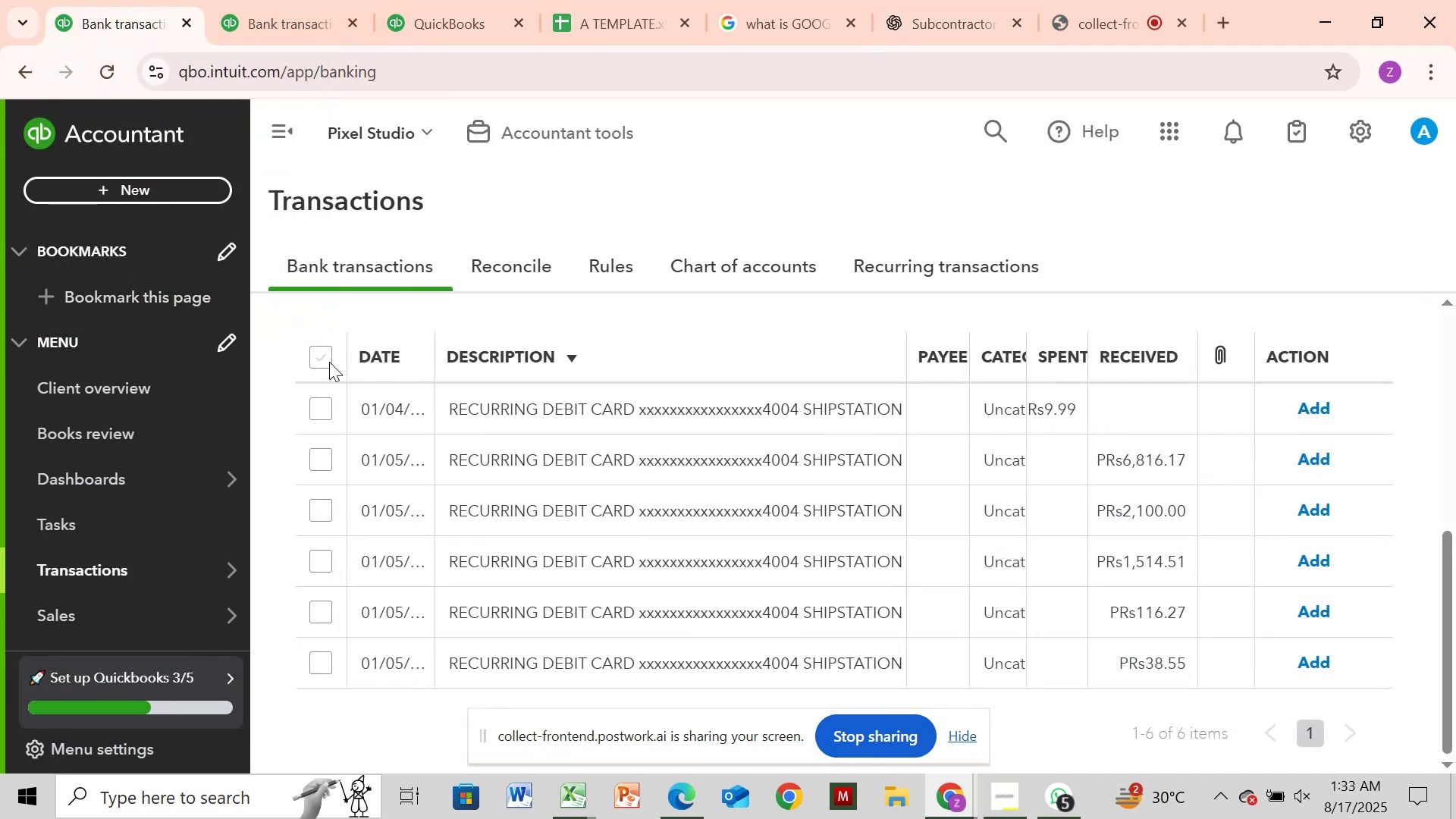 
left_click([329, 362])
 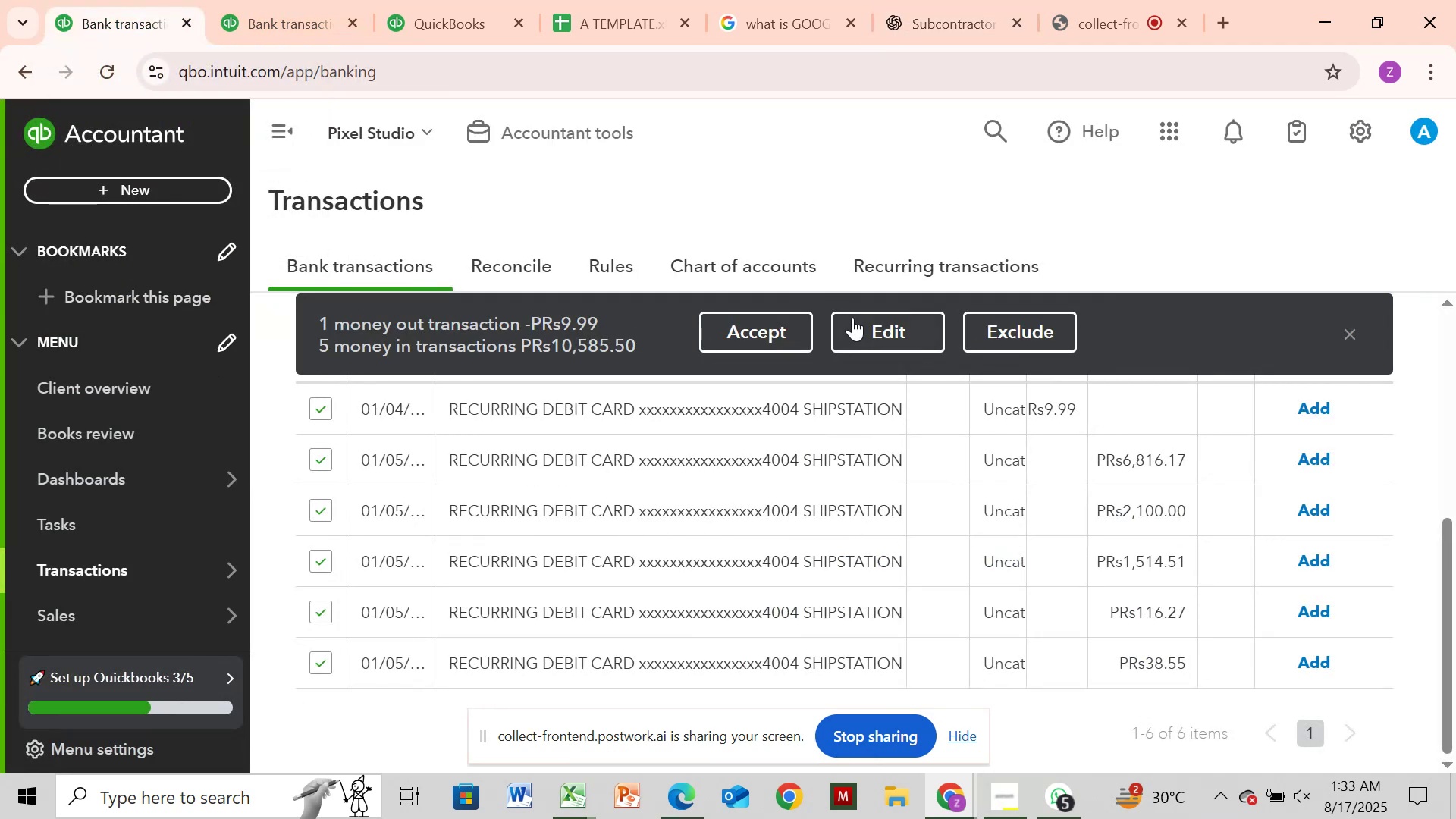 
left_click([865, 324])
 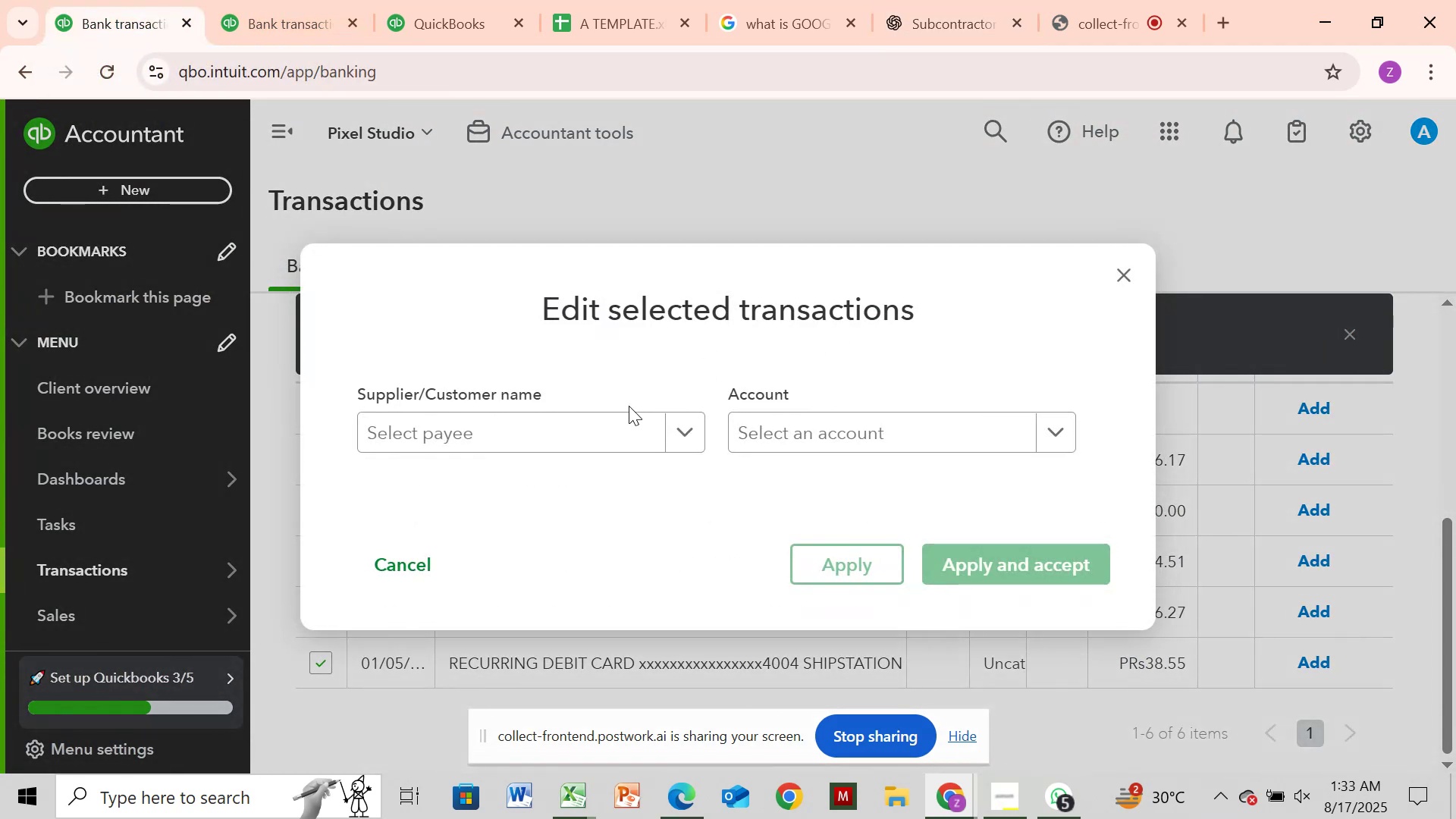 
left_click([628, 408])
 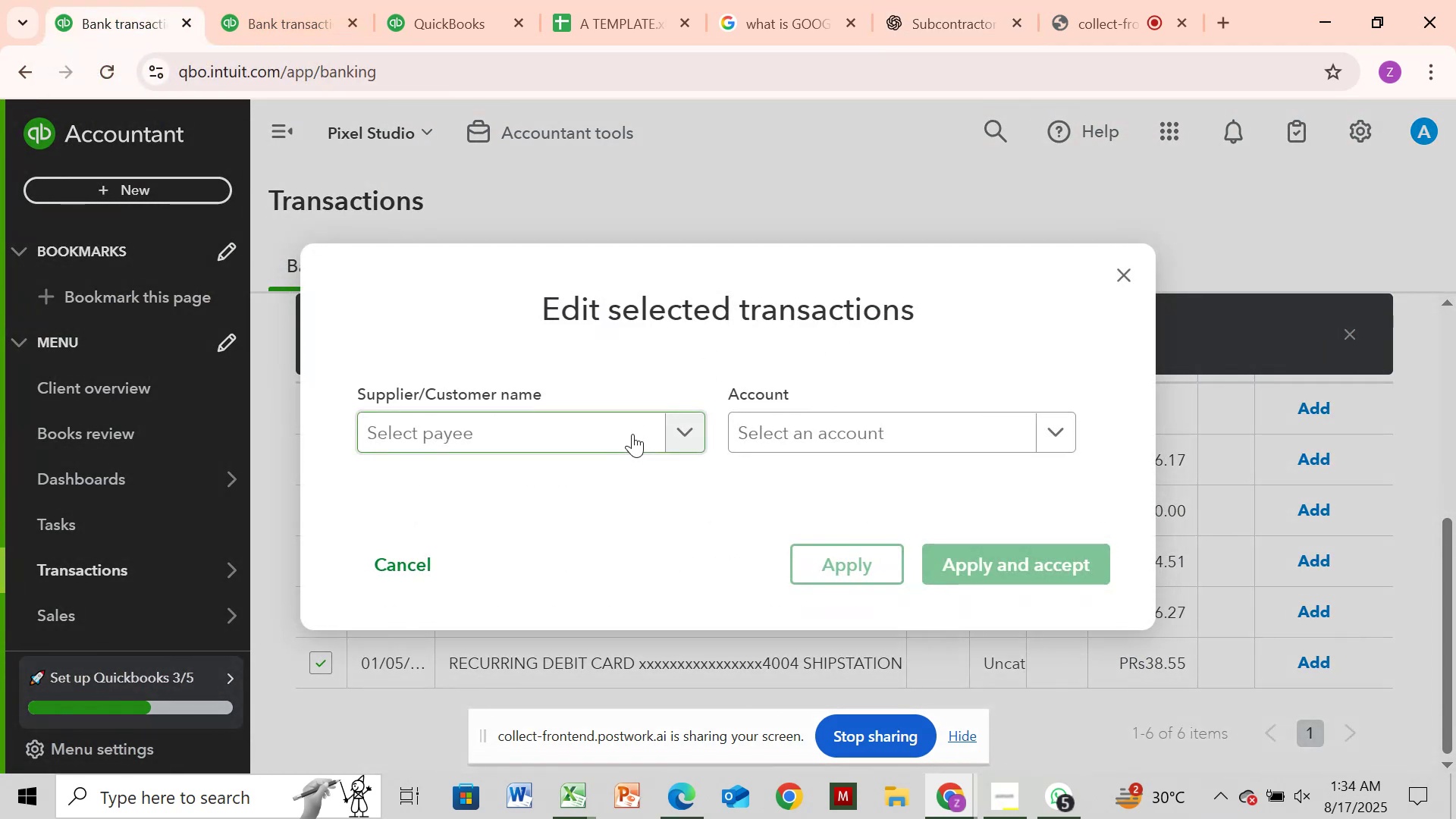 
left_click([632, 434])
 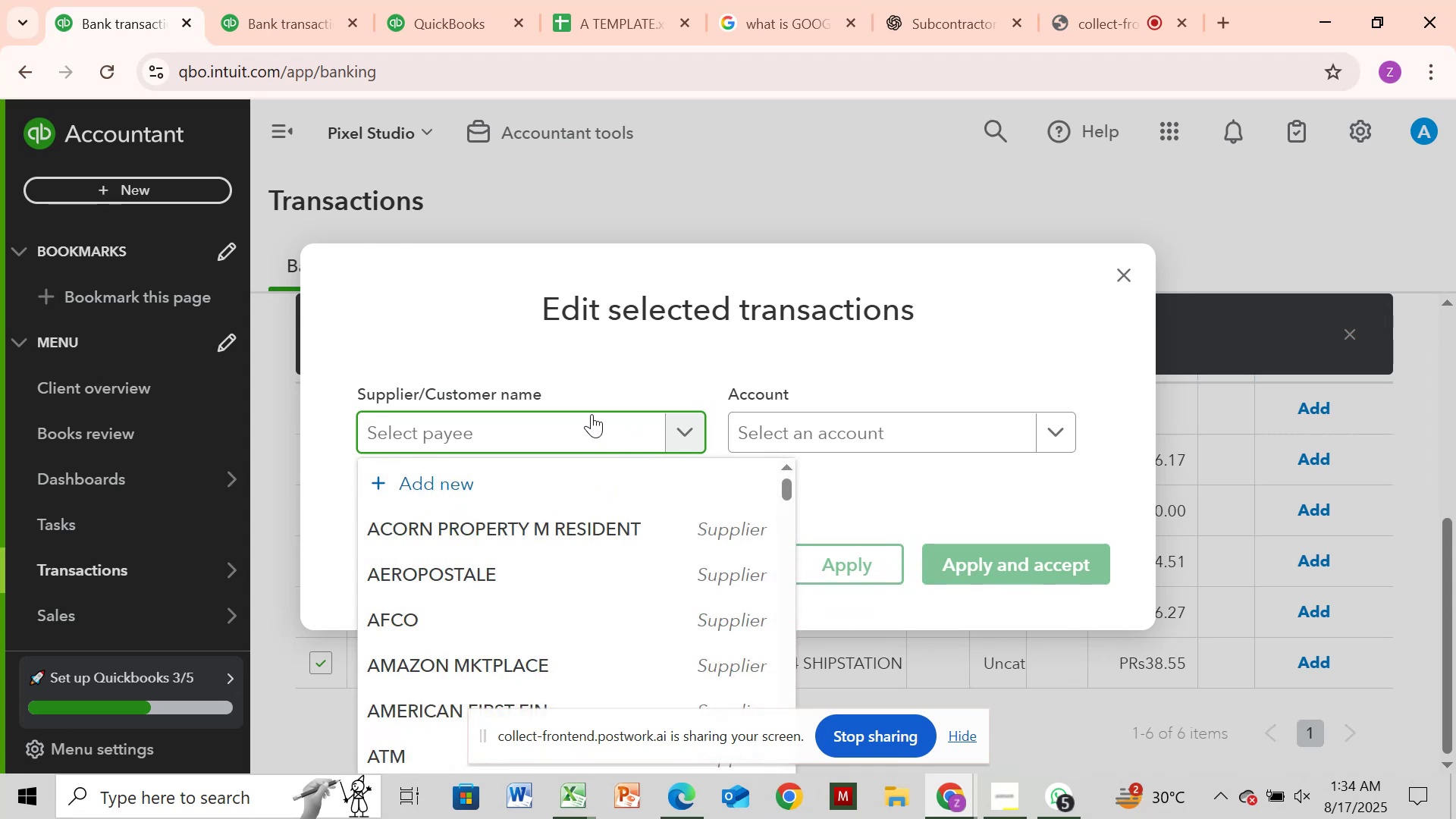 
type(ship)
 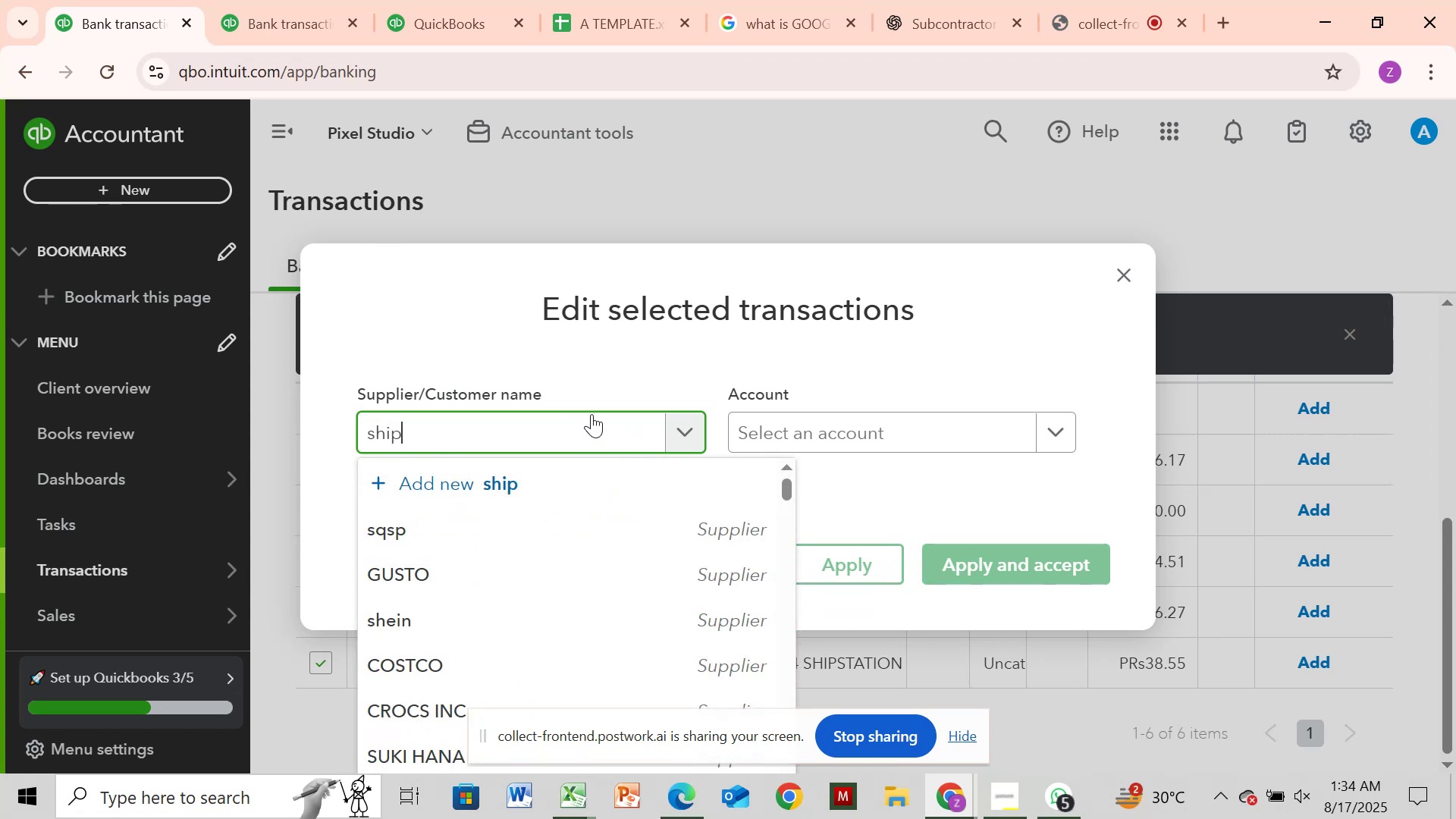 
mouse_move([588, 434])
 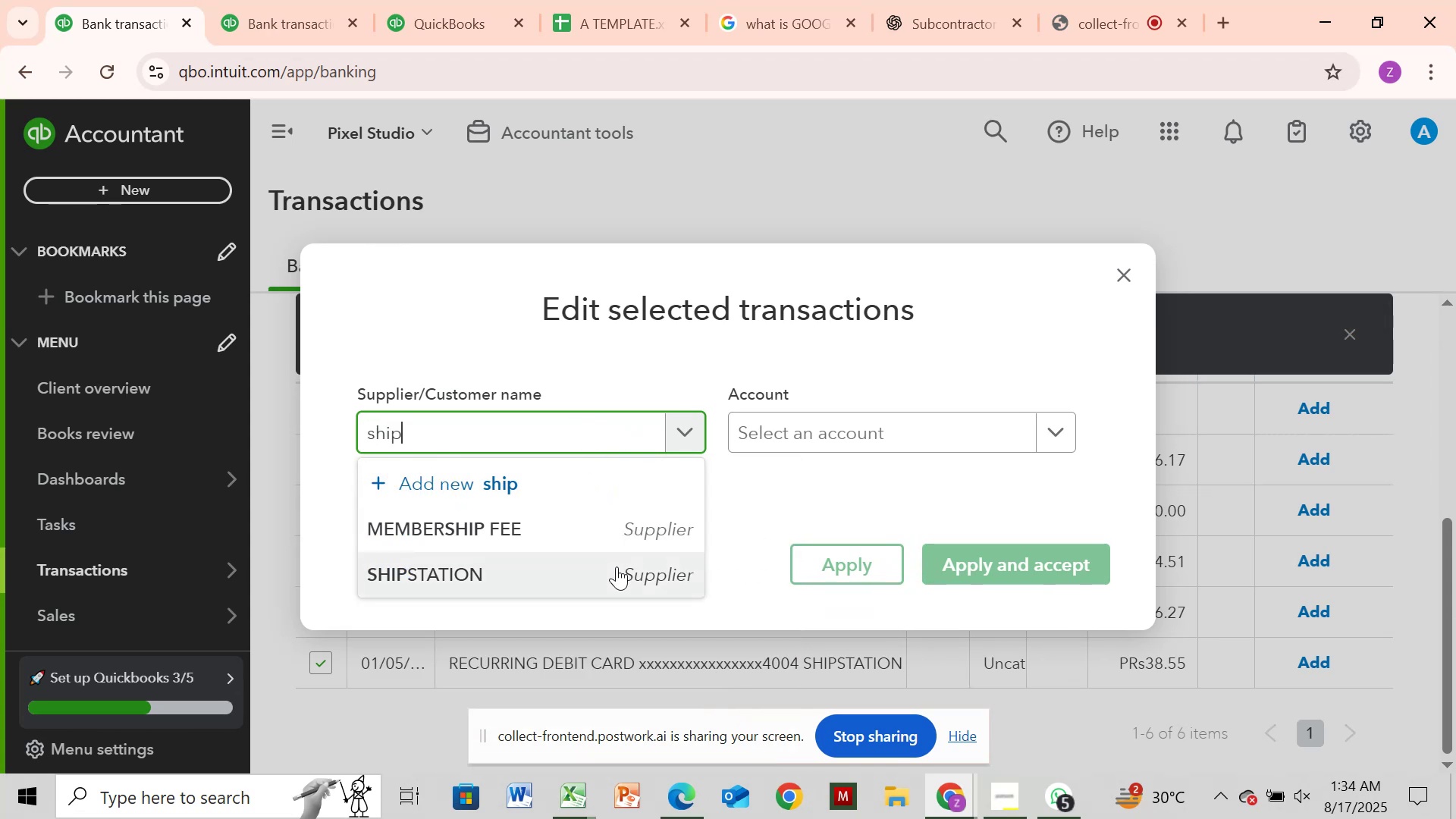 
left_click([617, 566])
 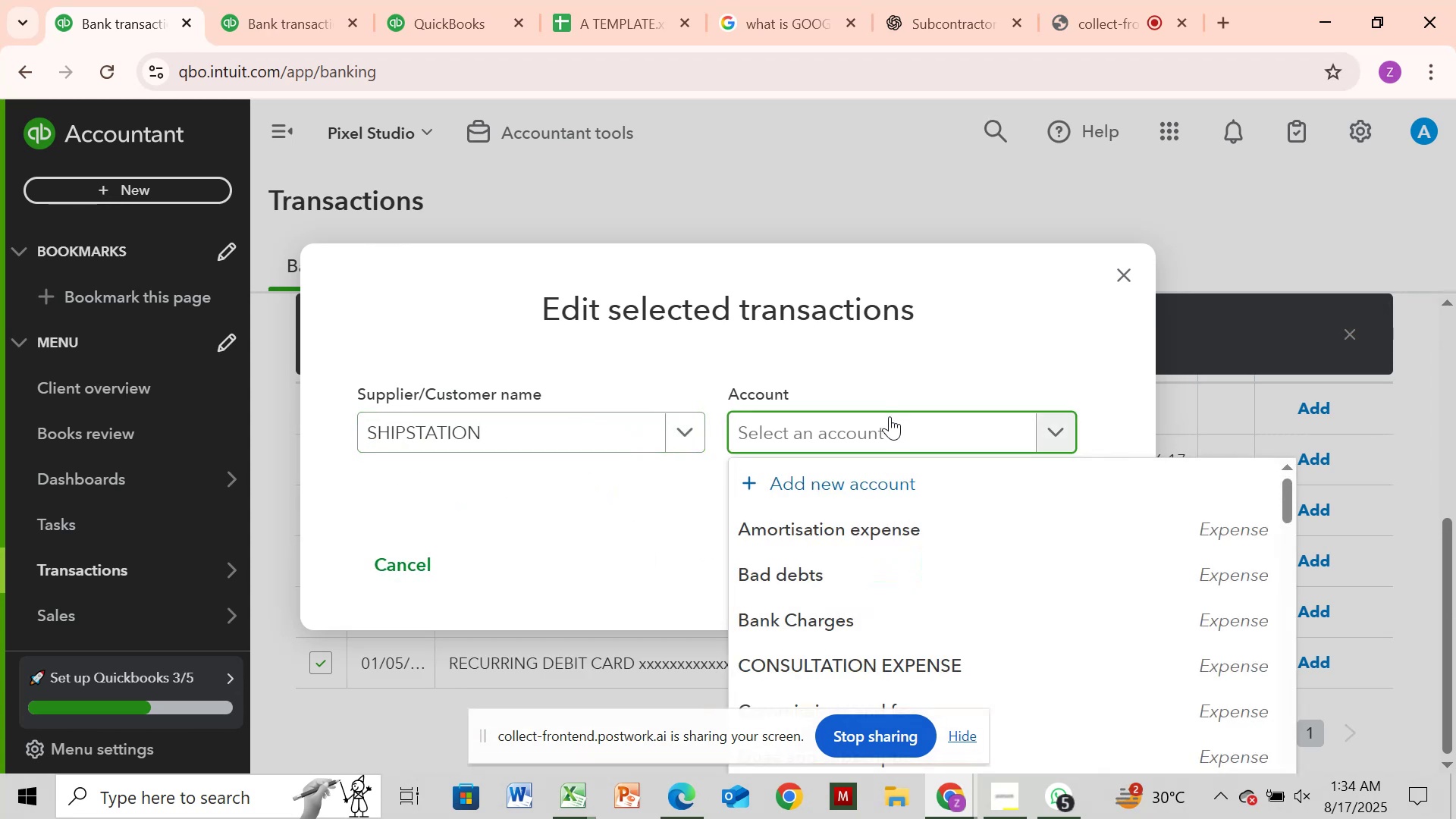 
type(due)
 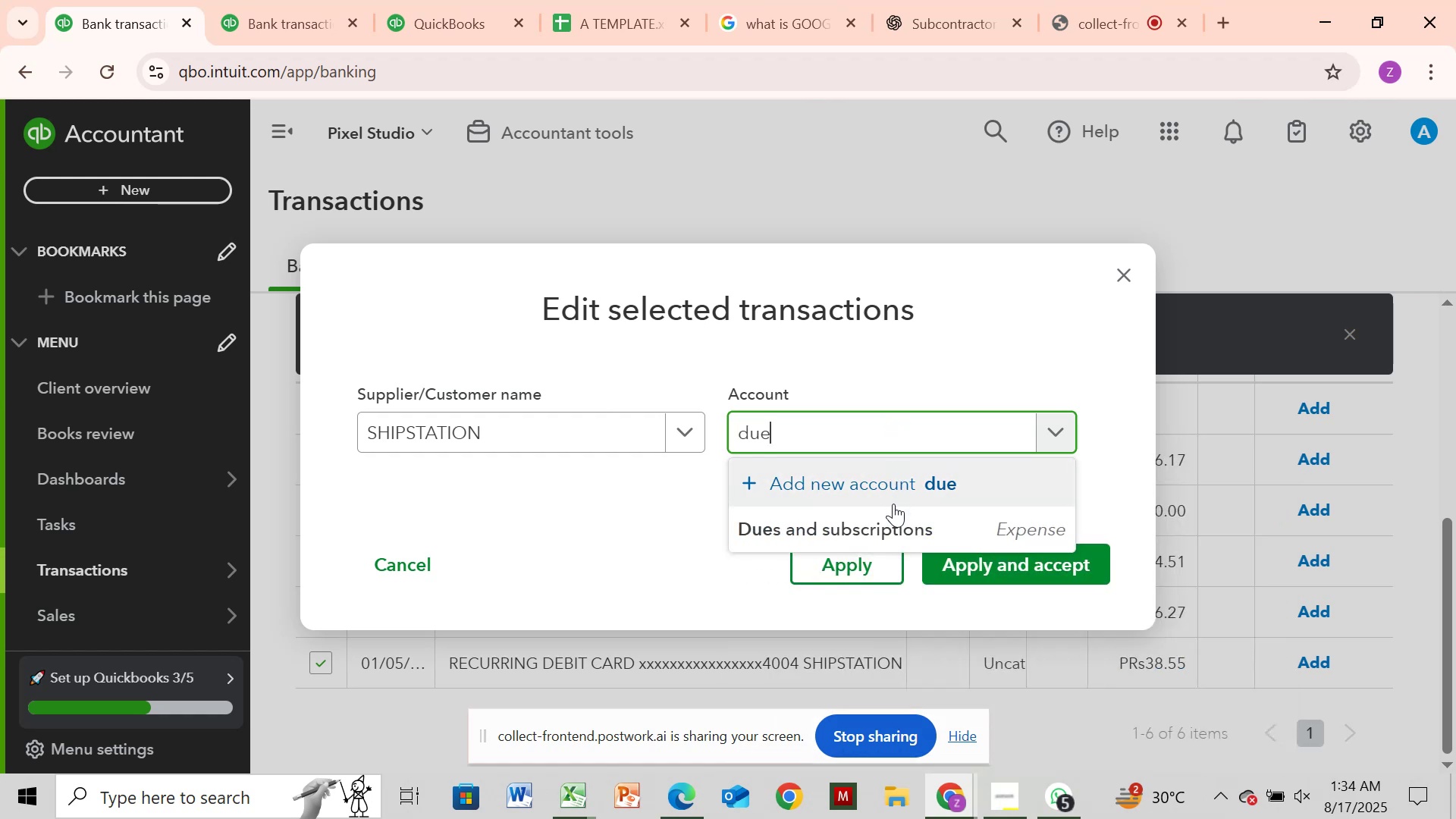 
left_click([894, 531])
 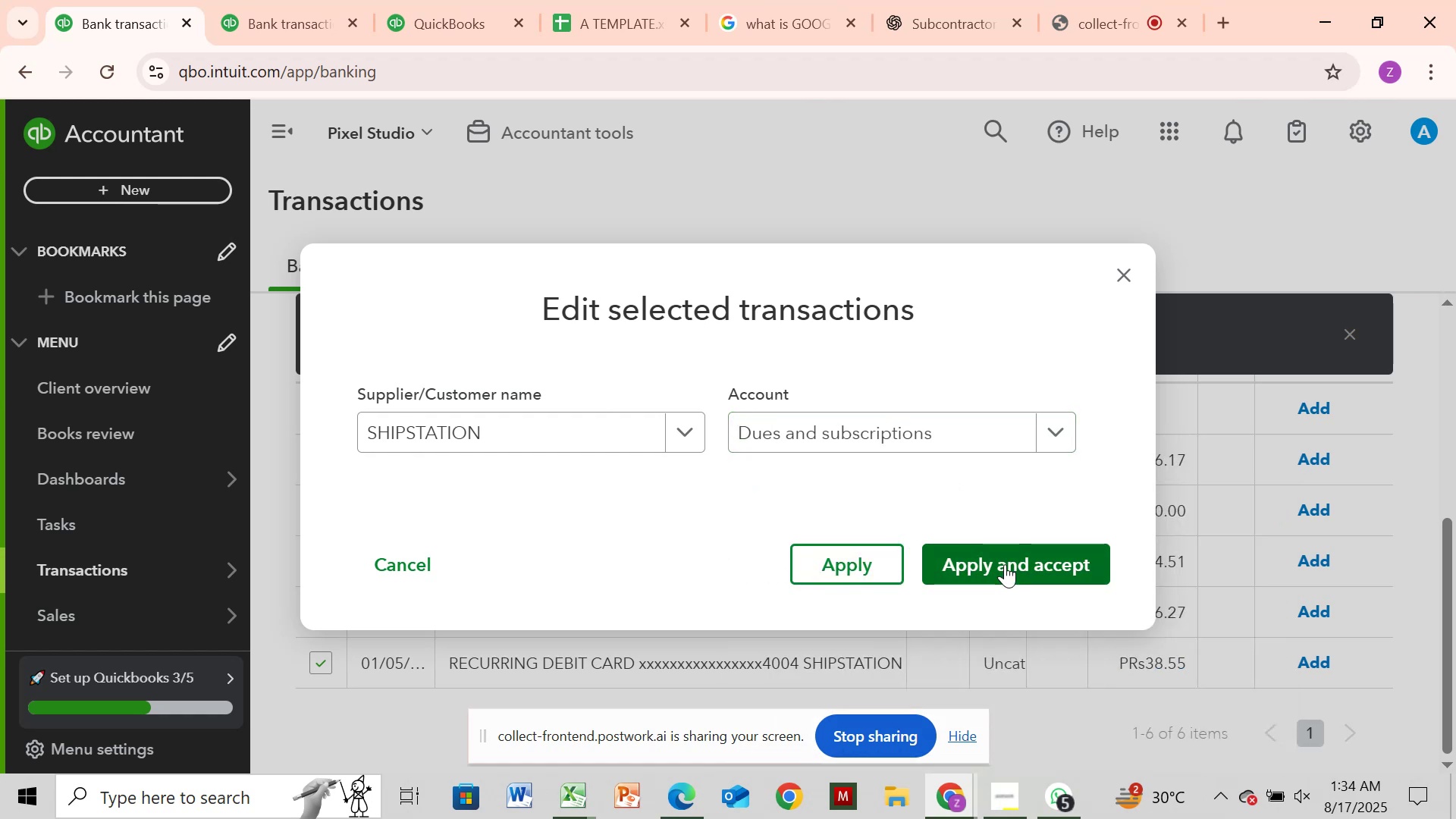 
left_click([1005, 564])
 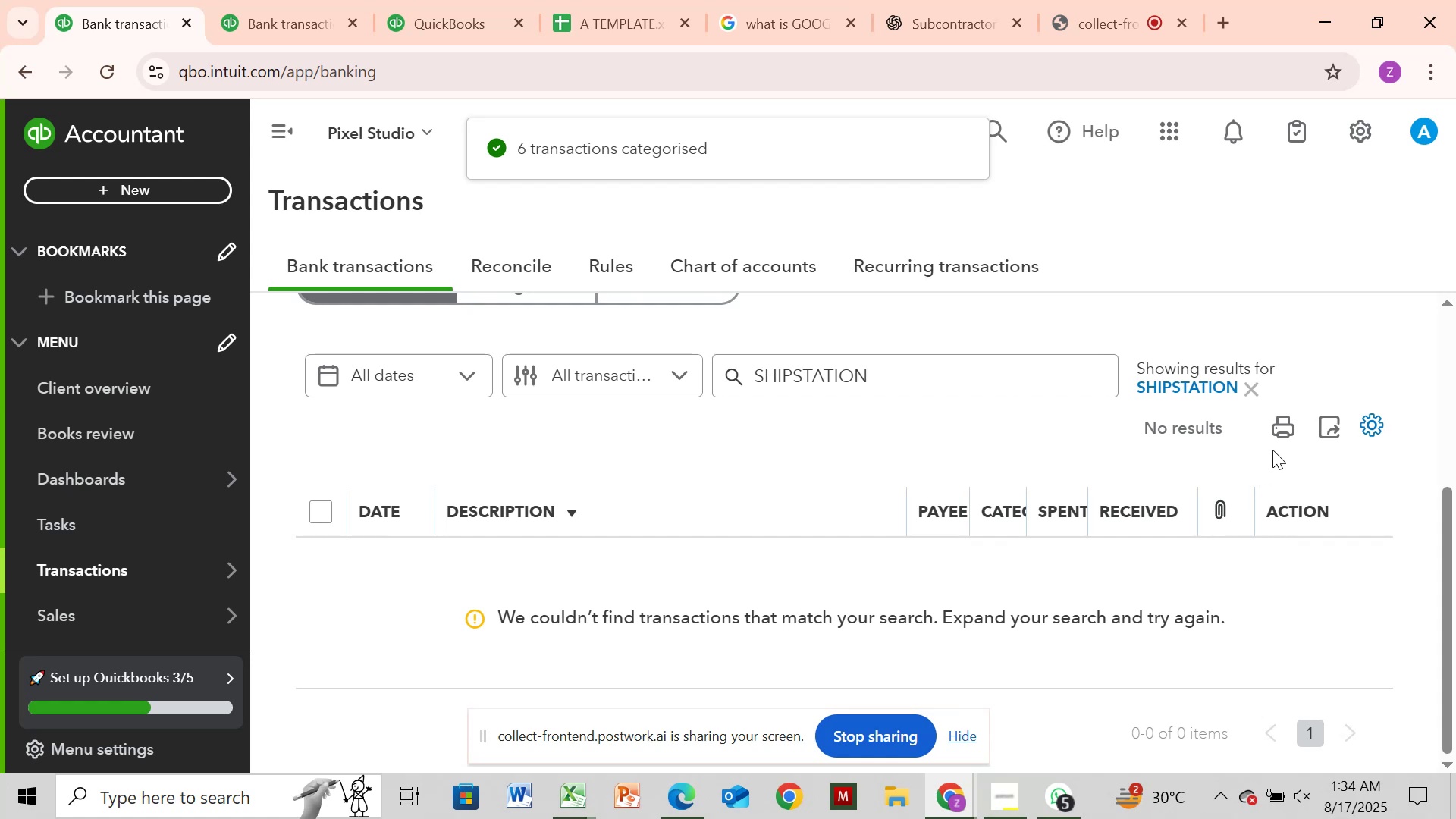 
wait(7.81)
 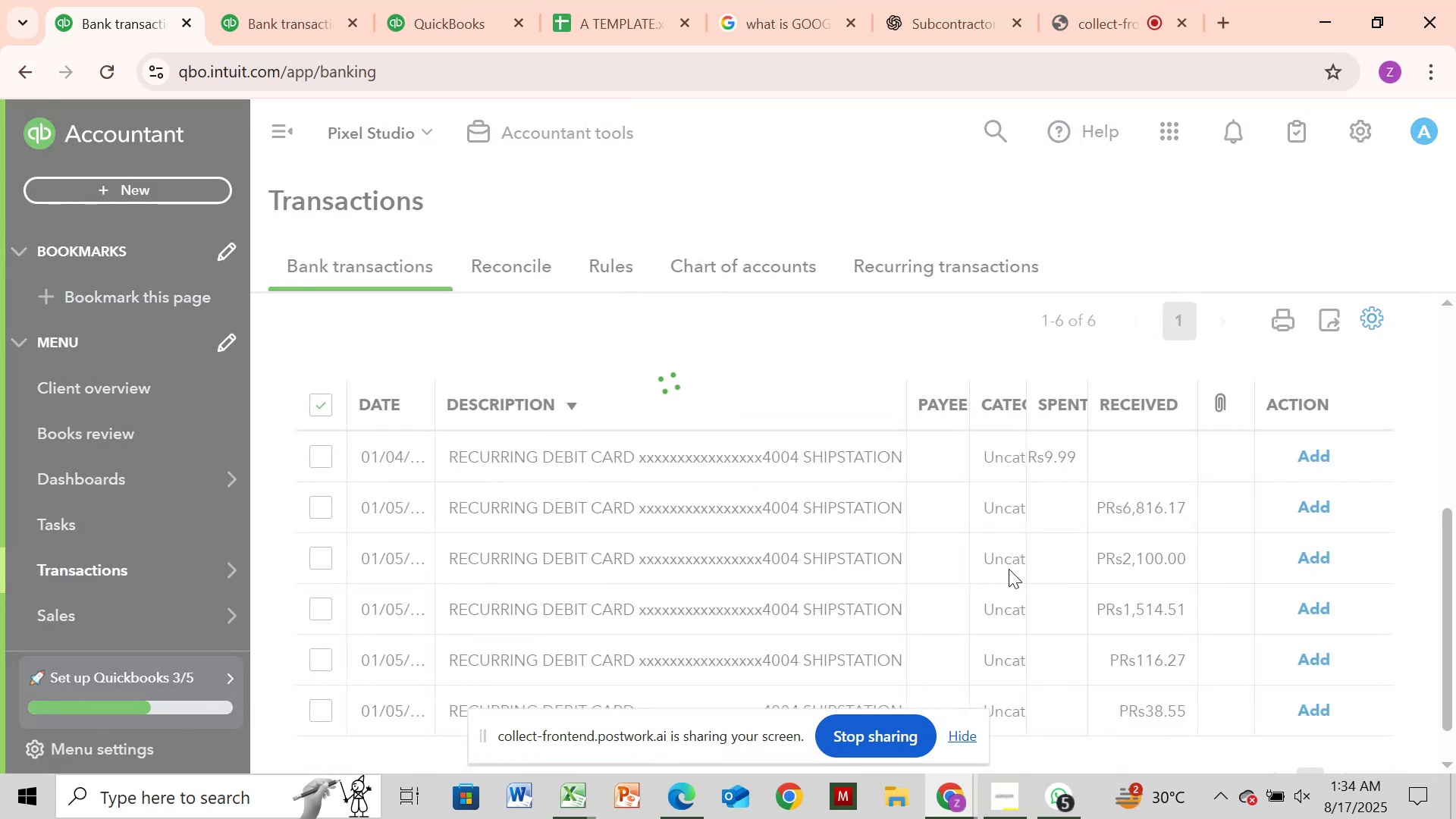 
left_click([1250, 393])
 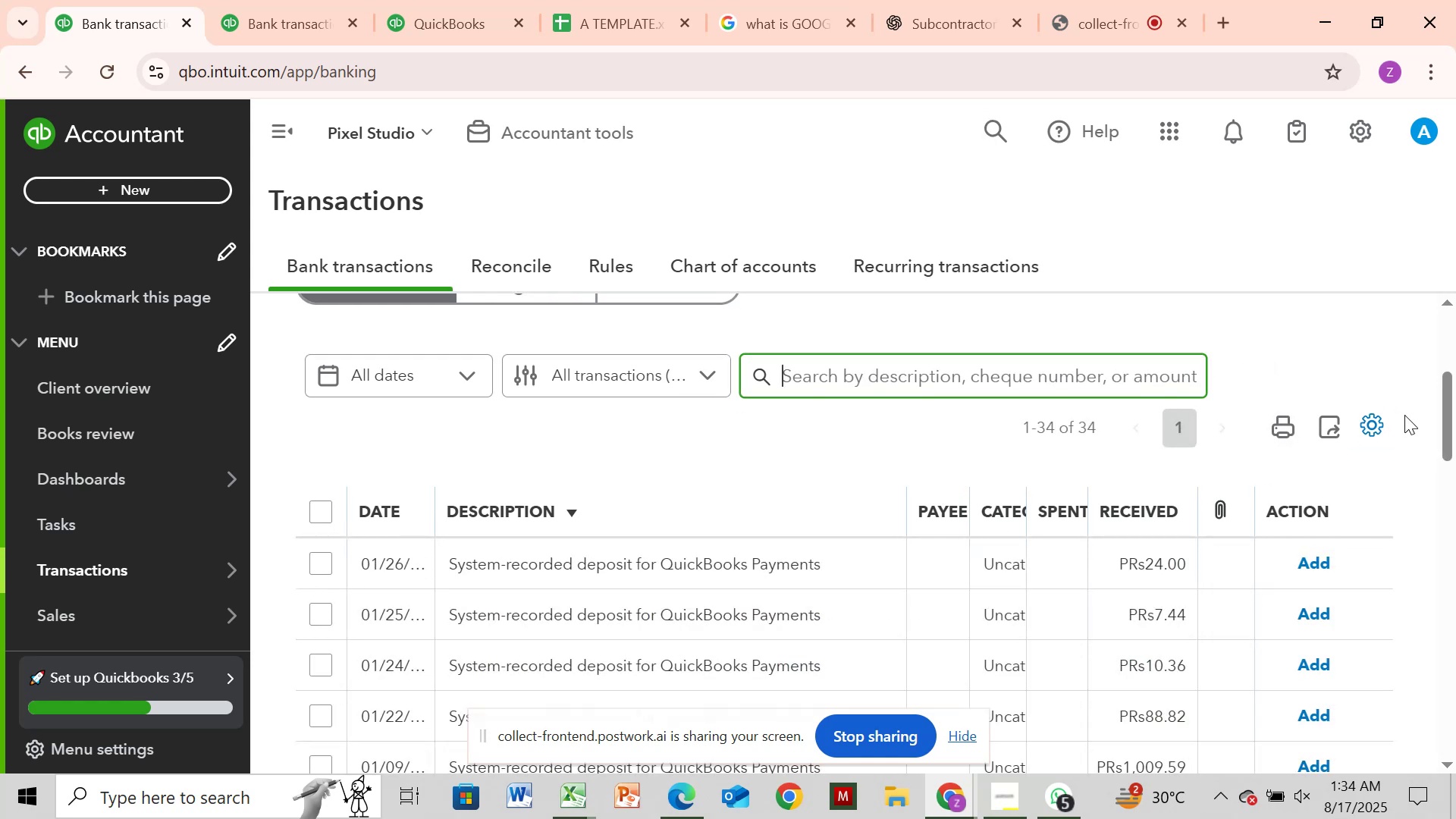 
left_click_drag(start_coordinate=[1442, 423], to_coordinate=[1455, 554])
 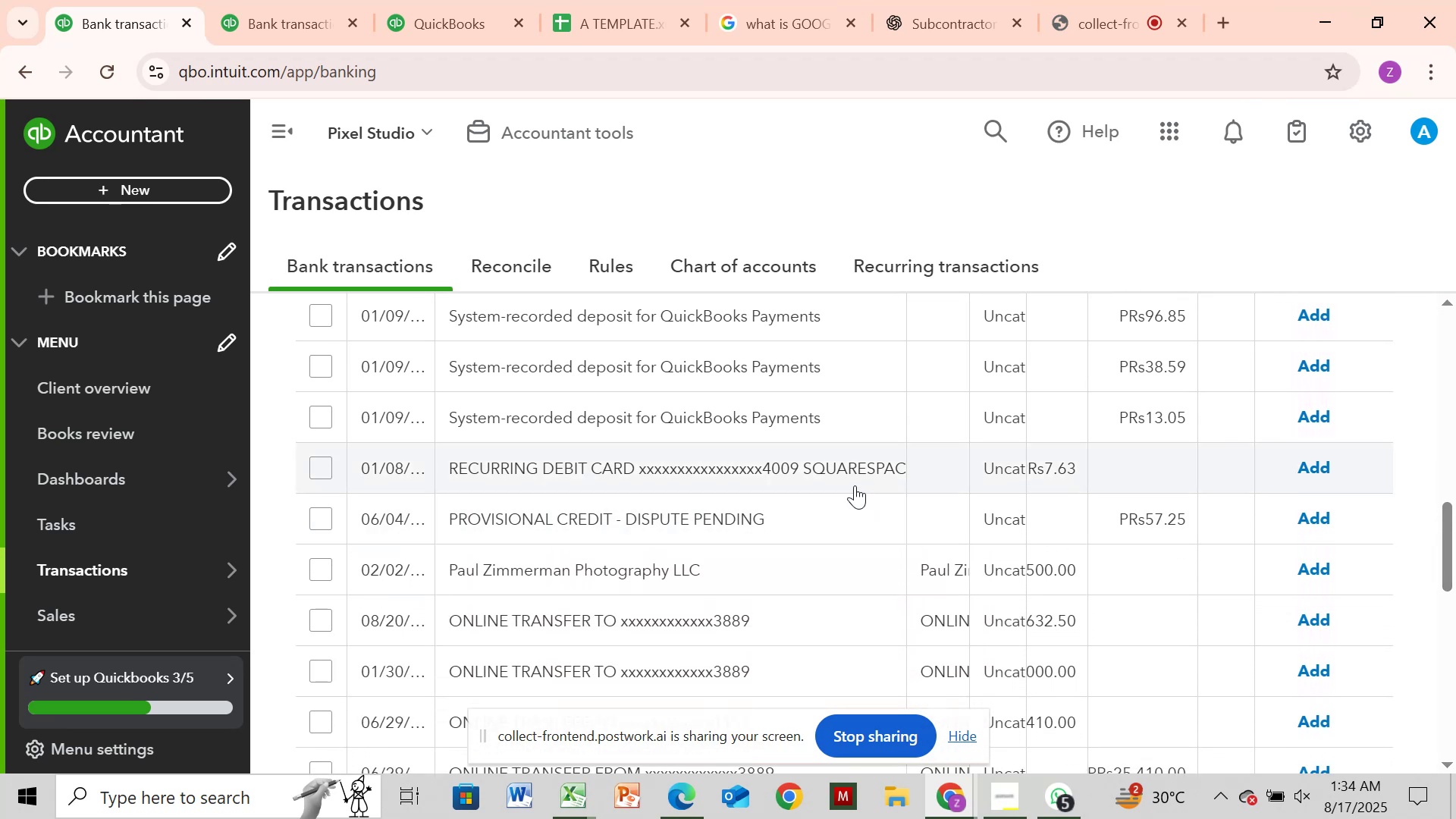 
left_click([854, 484])
 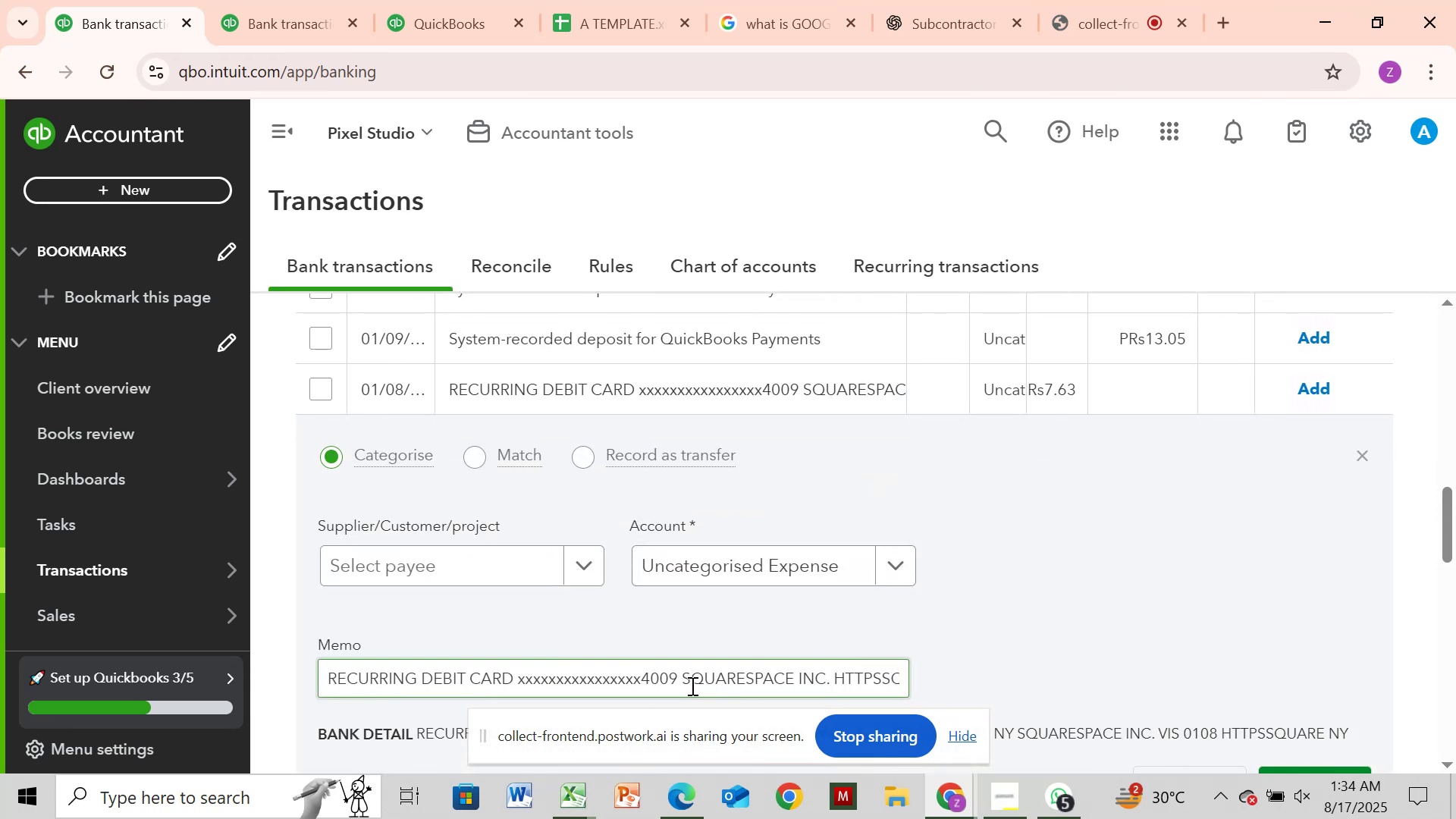 
left_click_drag(start_coordinate=[686, 675], to_coordinate=[834, 680])
 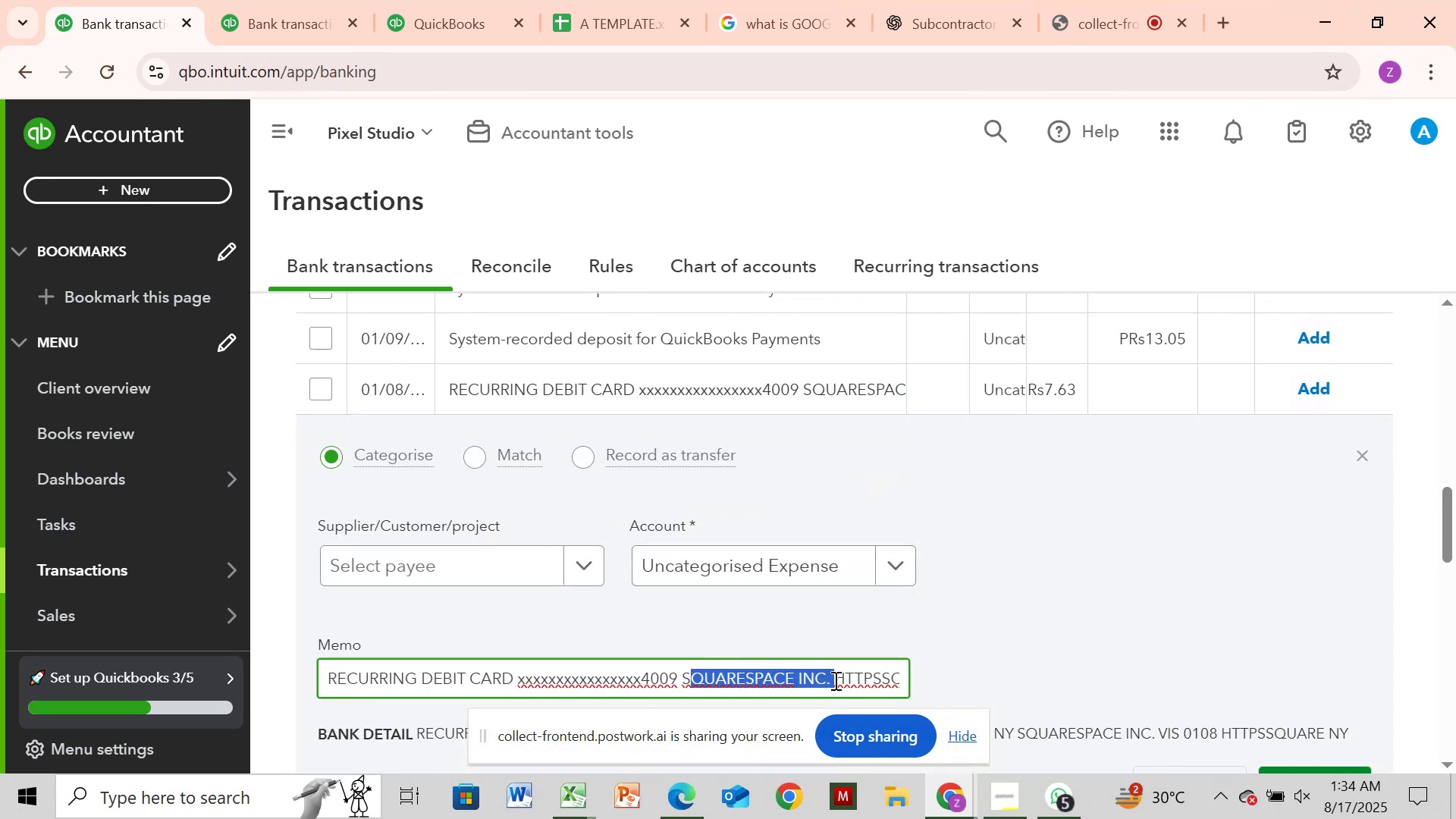 
key(Control+C)
 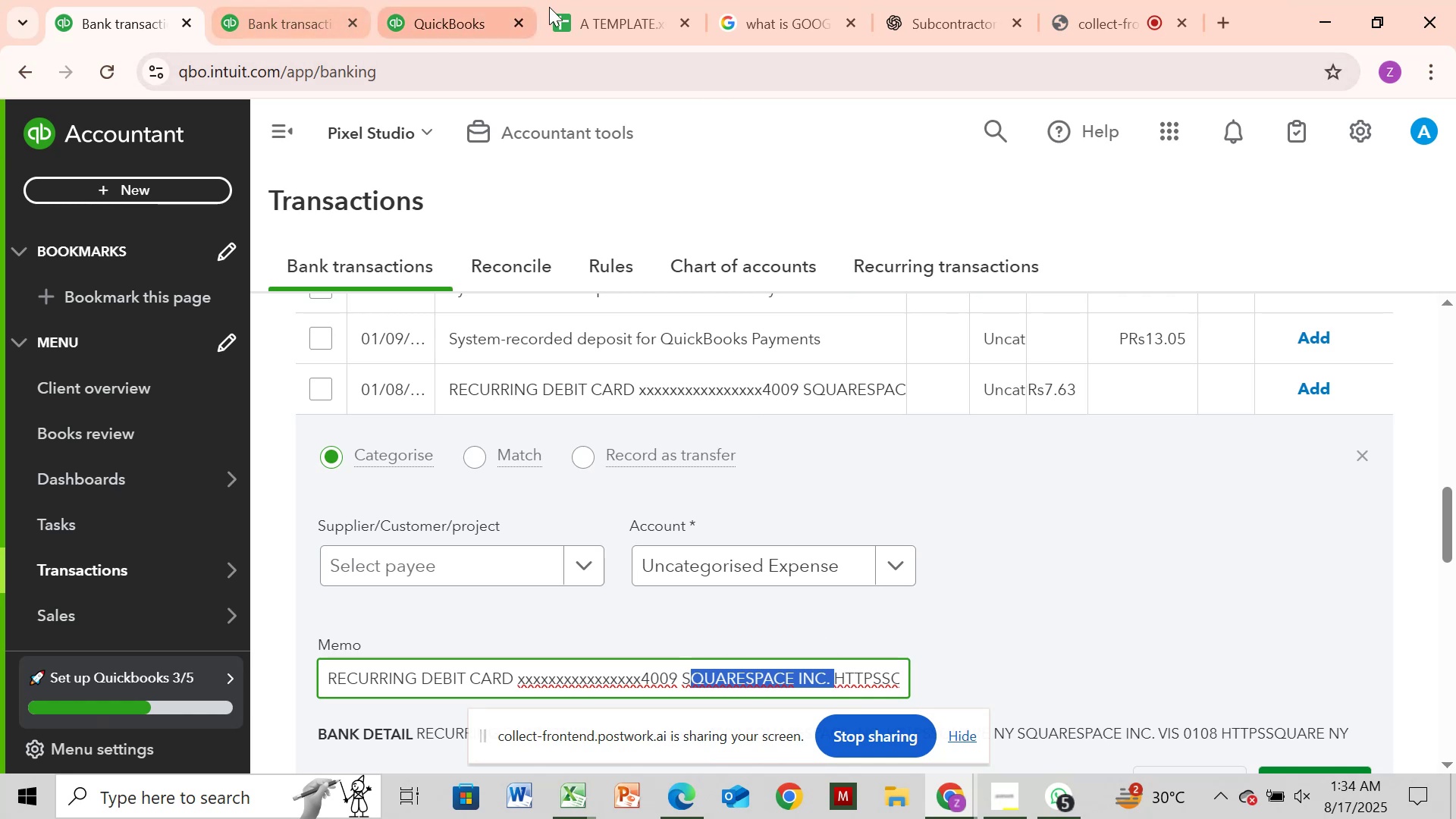 
left_click([810, 34])
 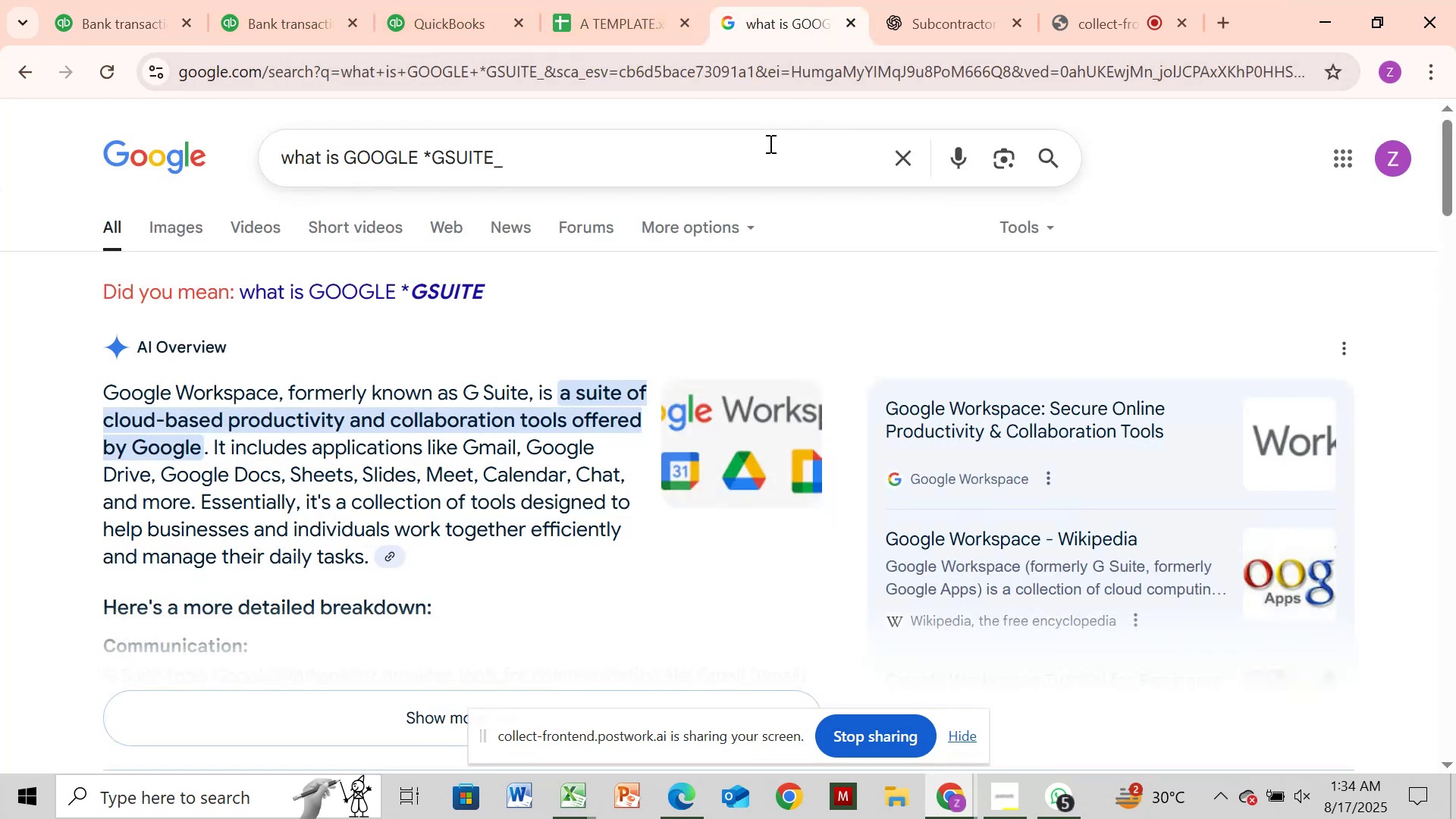 
left_click([769, 143])
 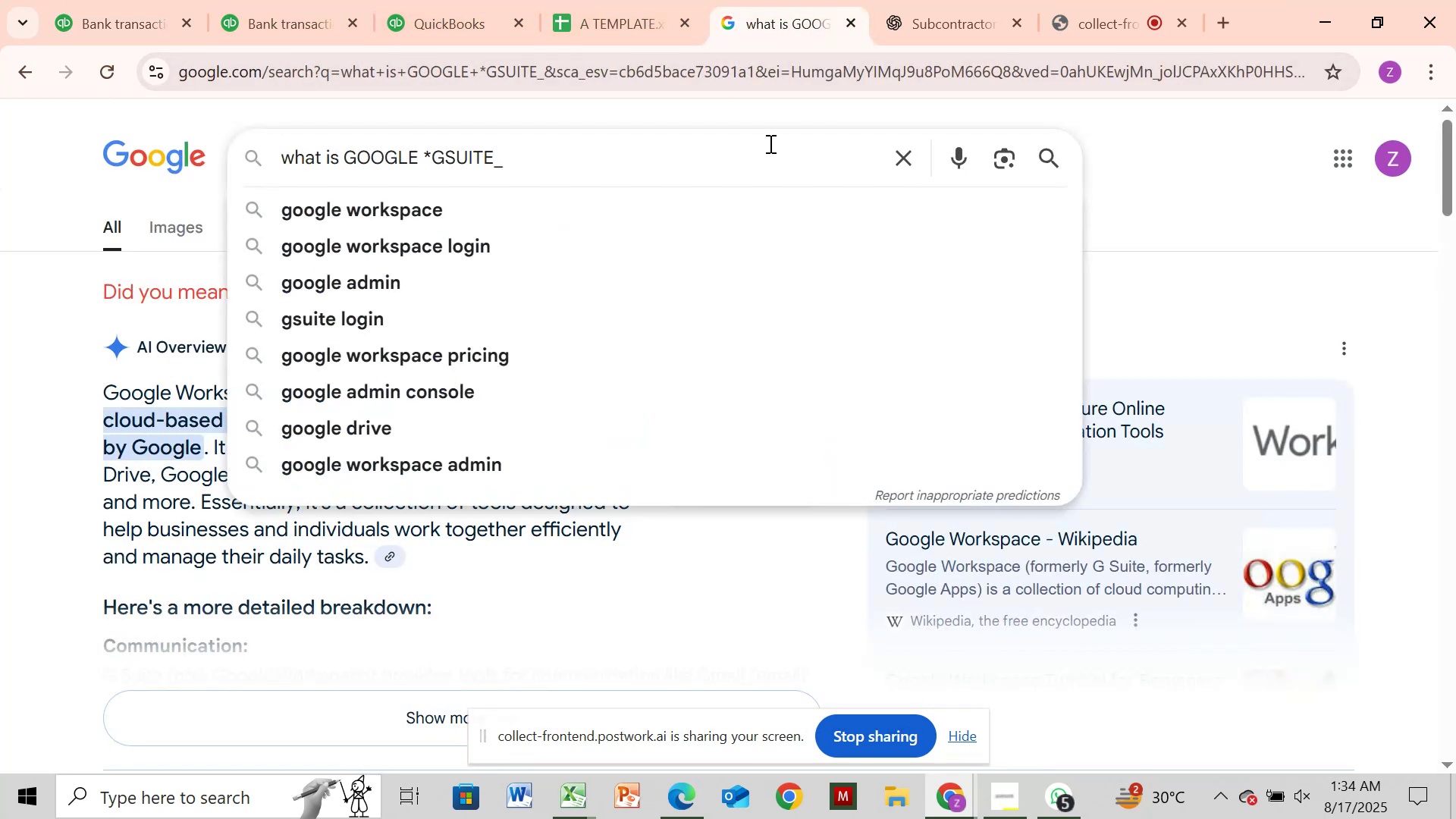 
hold_key(key=Backspace, duration=1.04)
 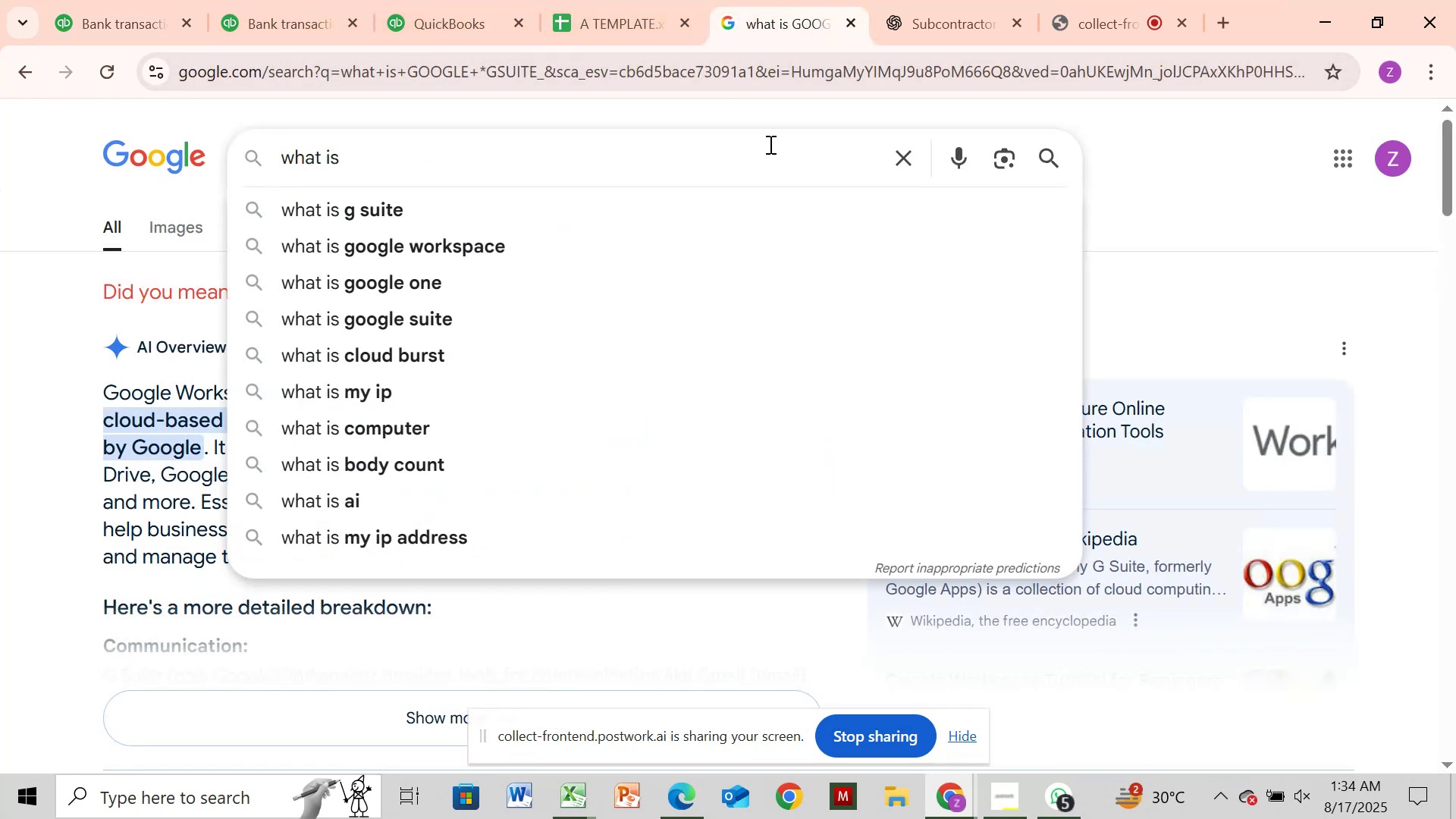 
key(Space)
 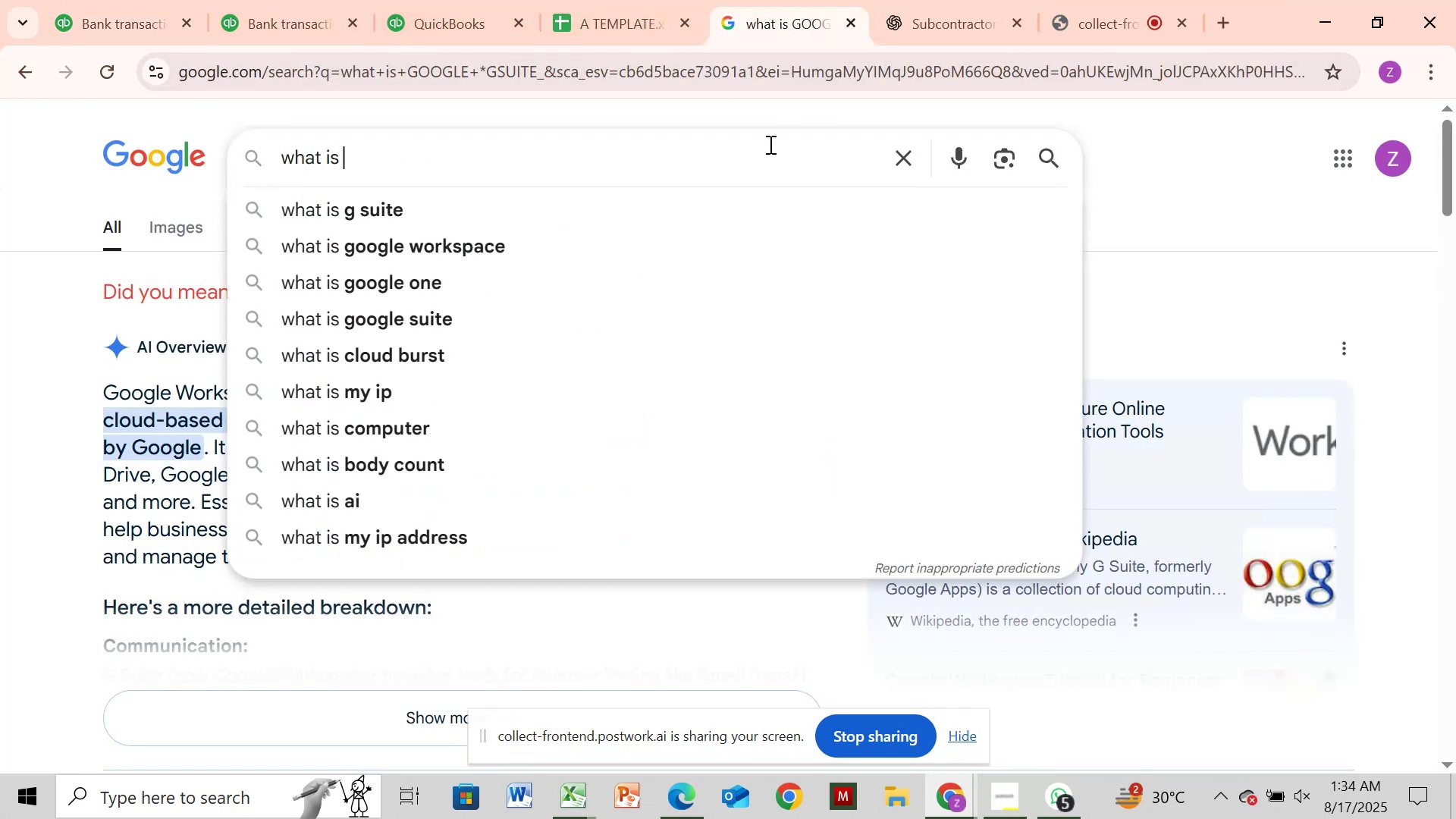 
key(Control+V)
 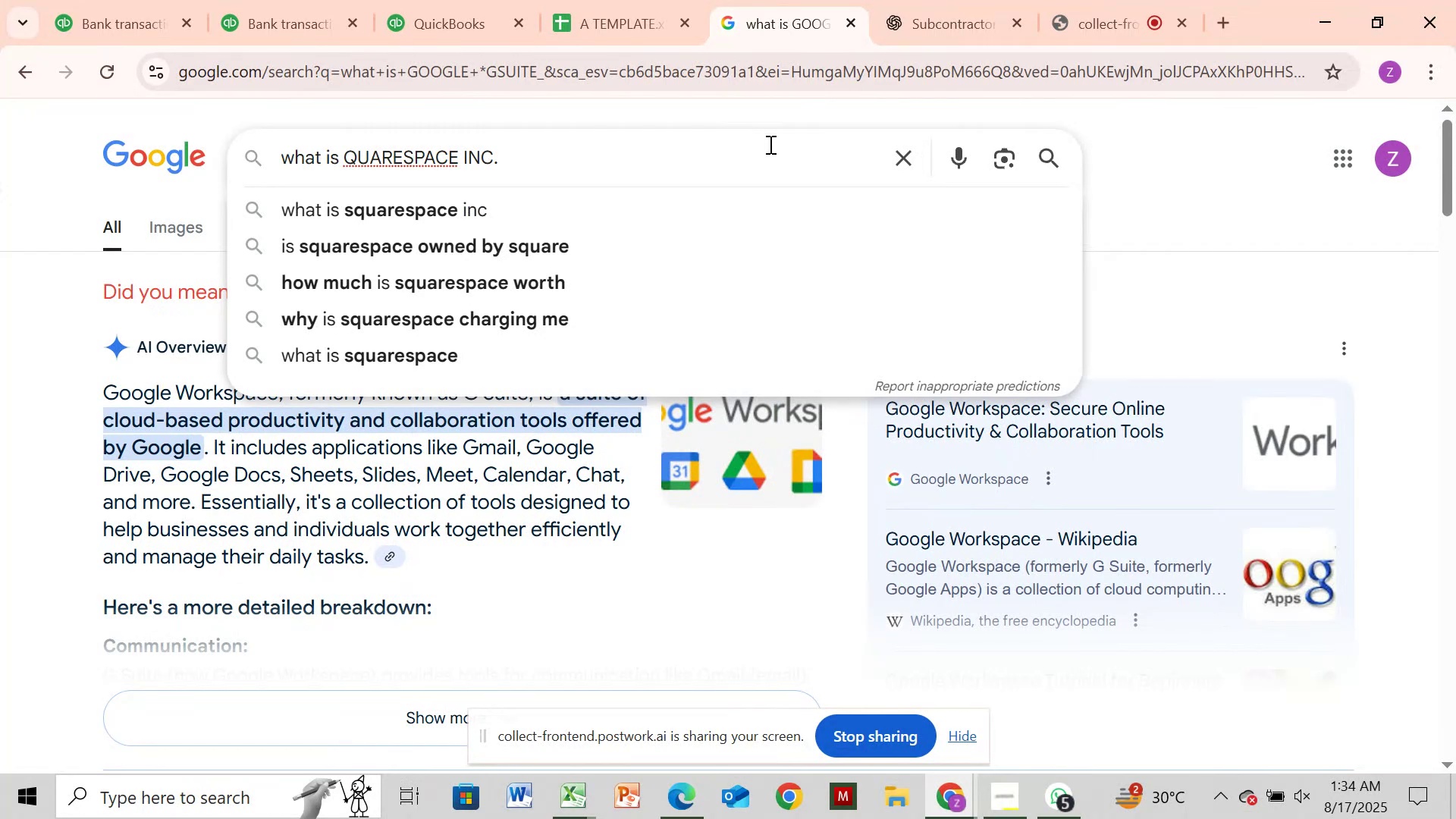 
key(Enter)
 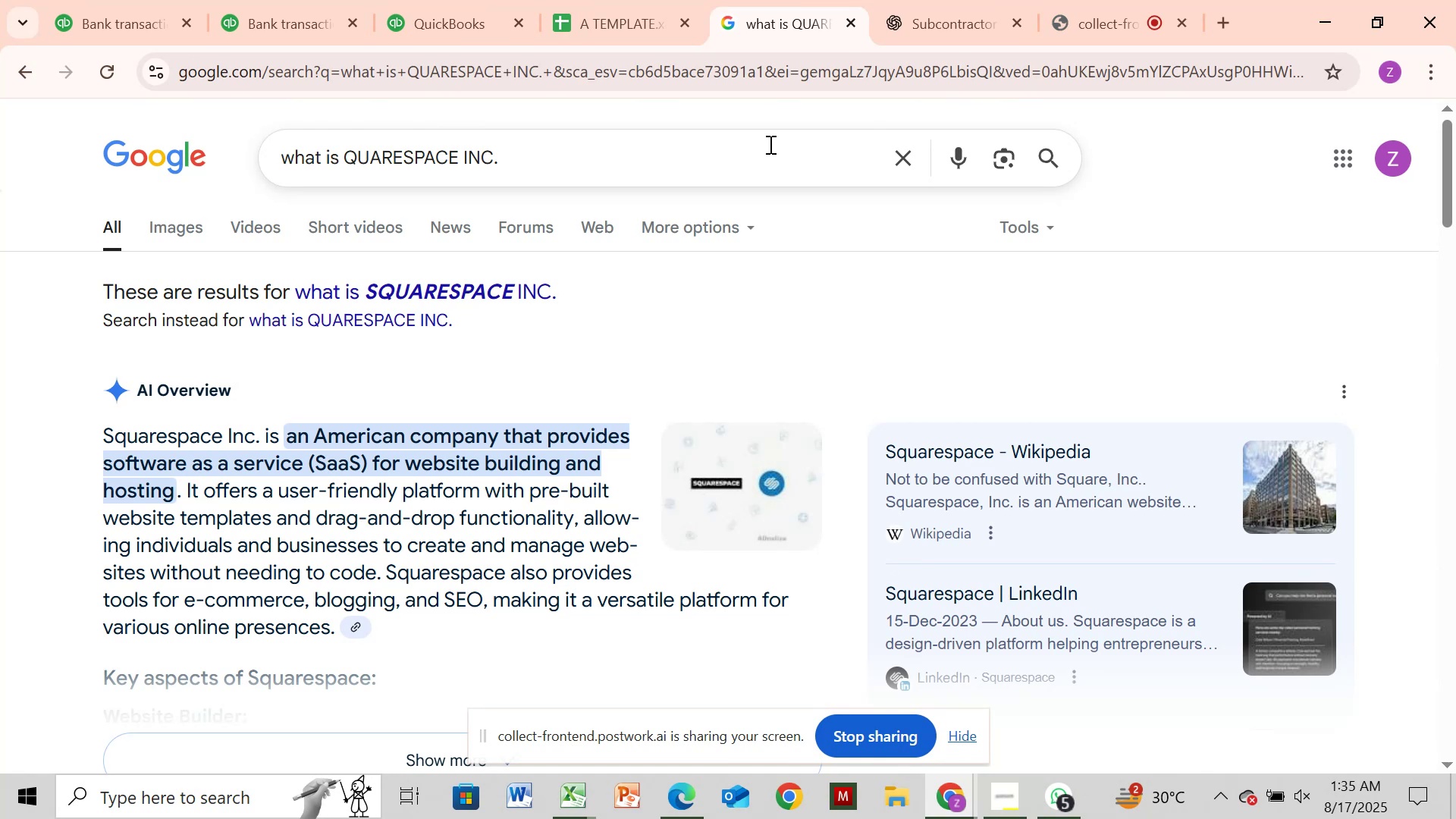 
wait(17.36)
 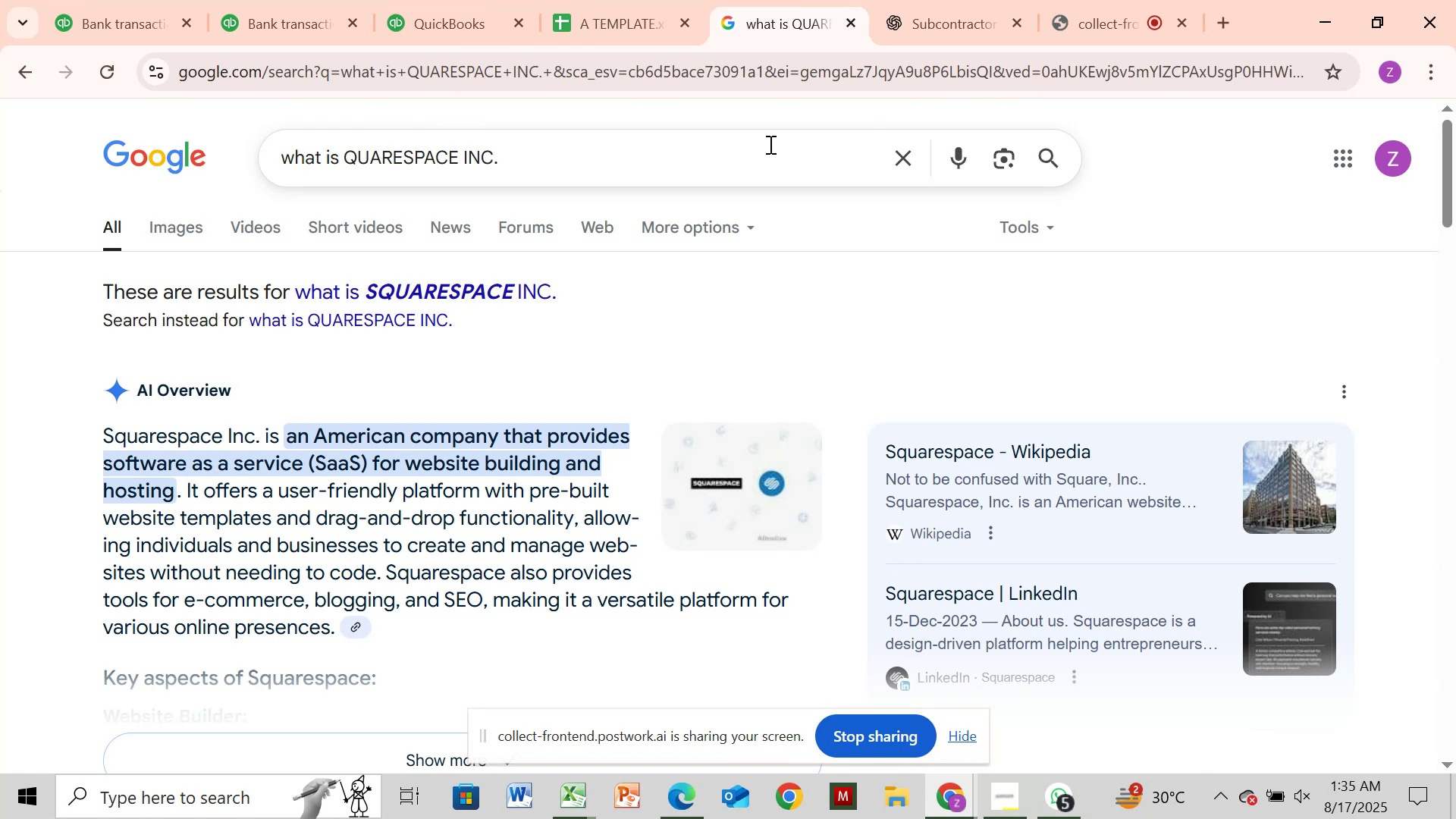 
left_click([119, 12])
 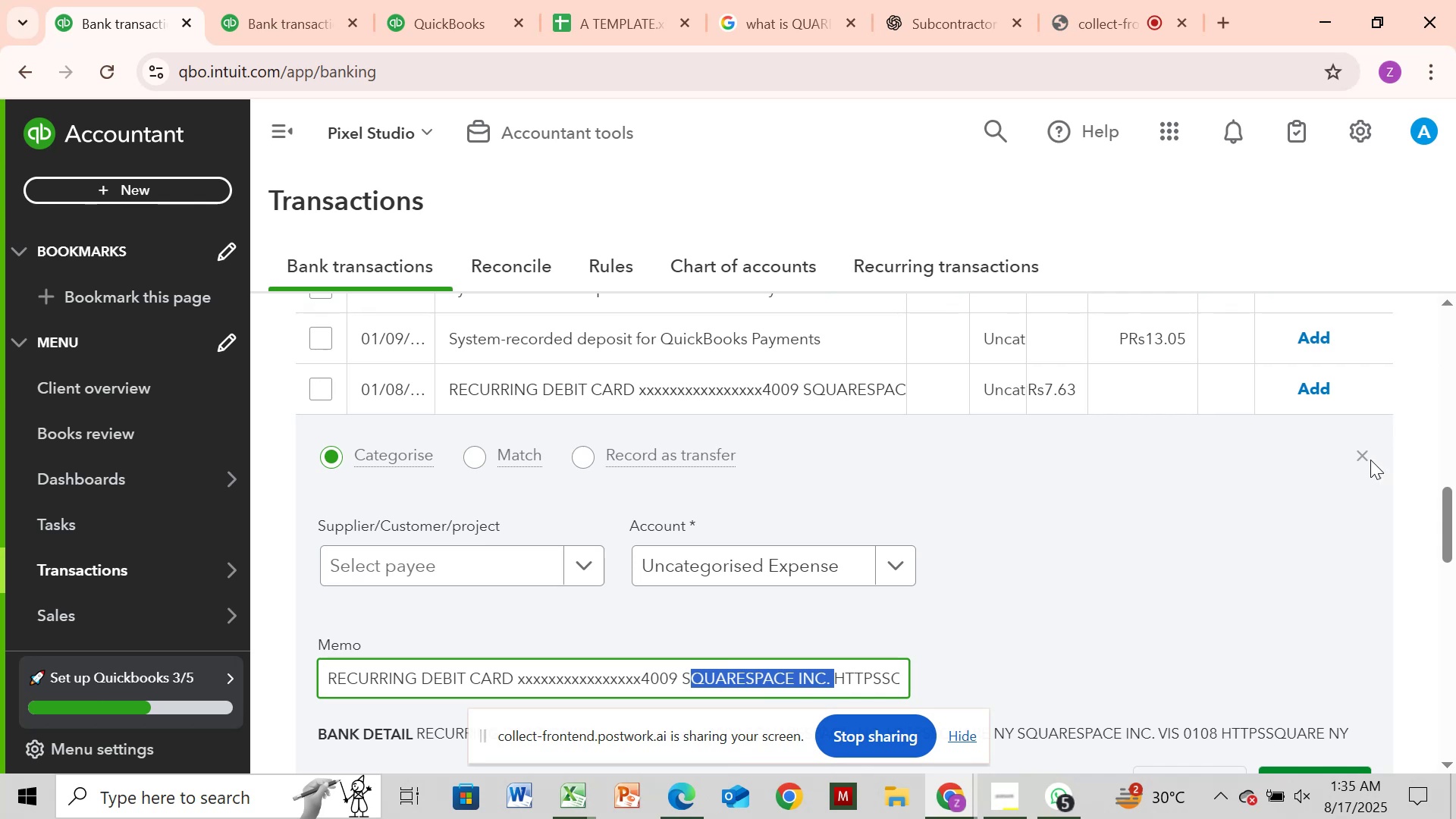 
left_click([1367, 460])
 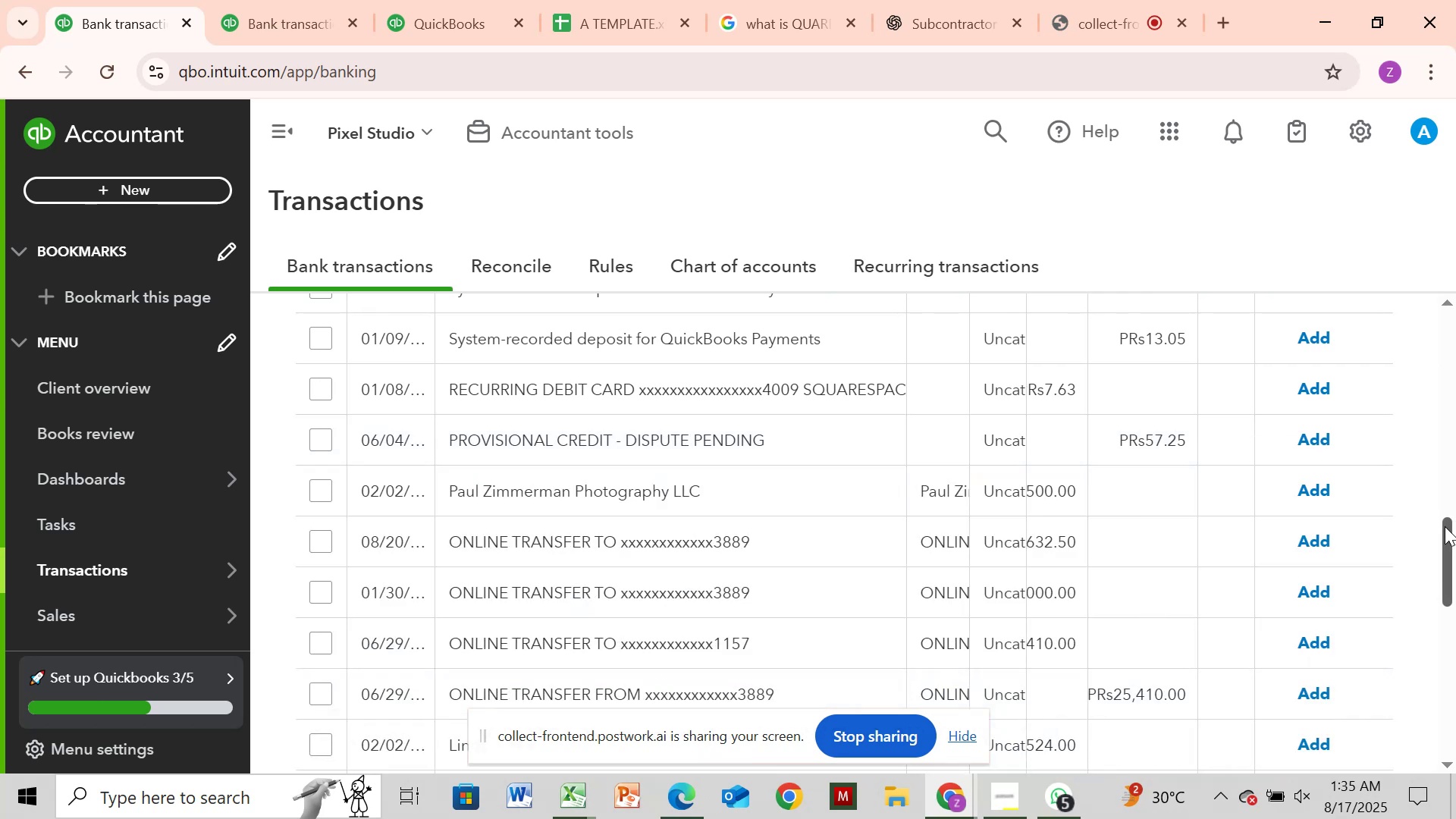 
left_click_drag(start_coordinate=[1445, 526], to_coordinate=[1455, 390])
 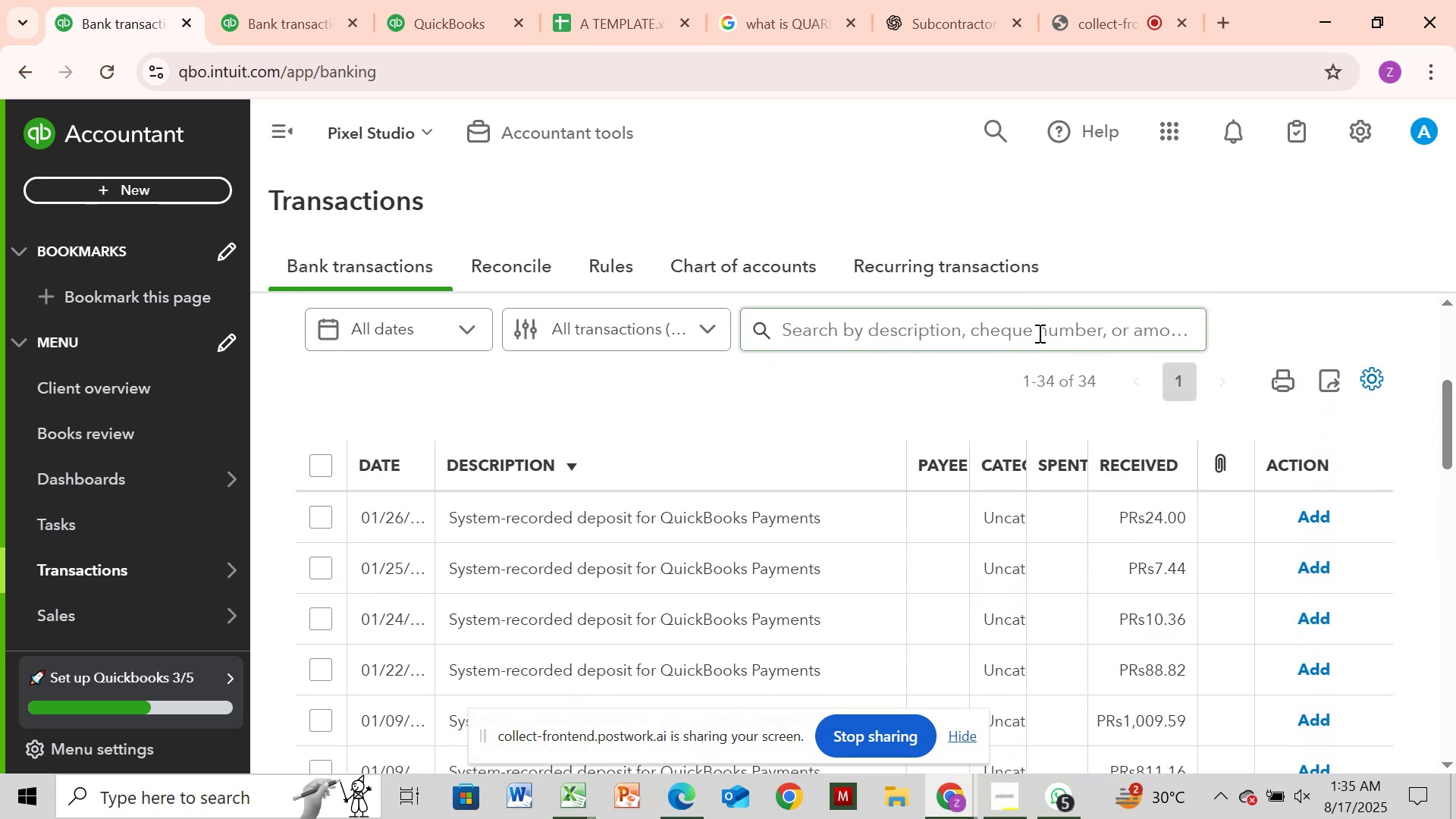 
left_click([1038, 333])
 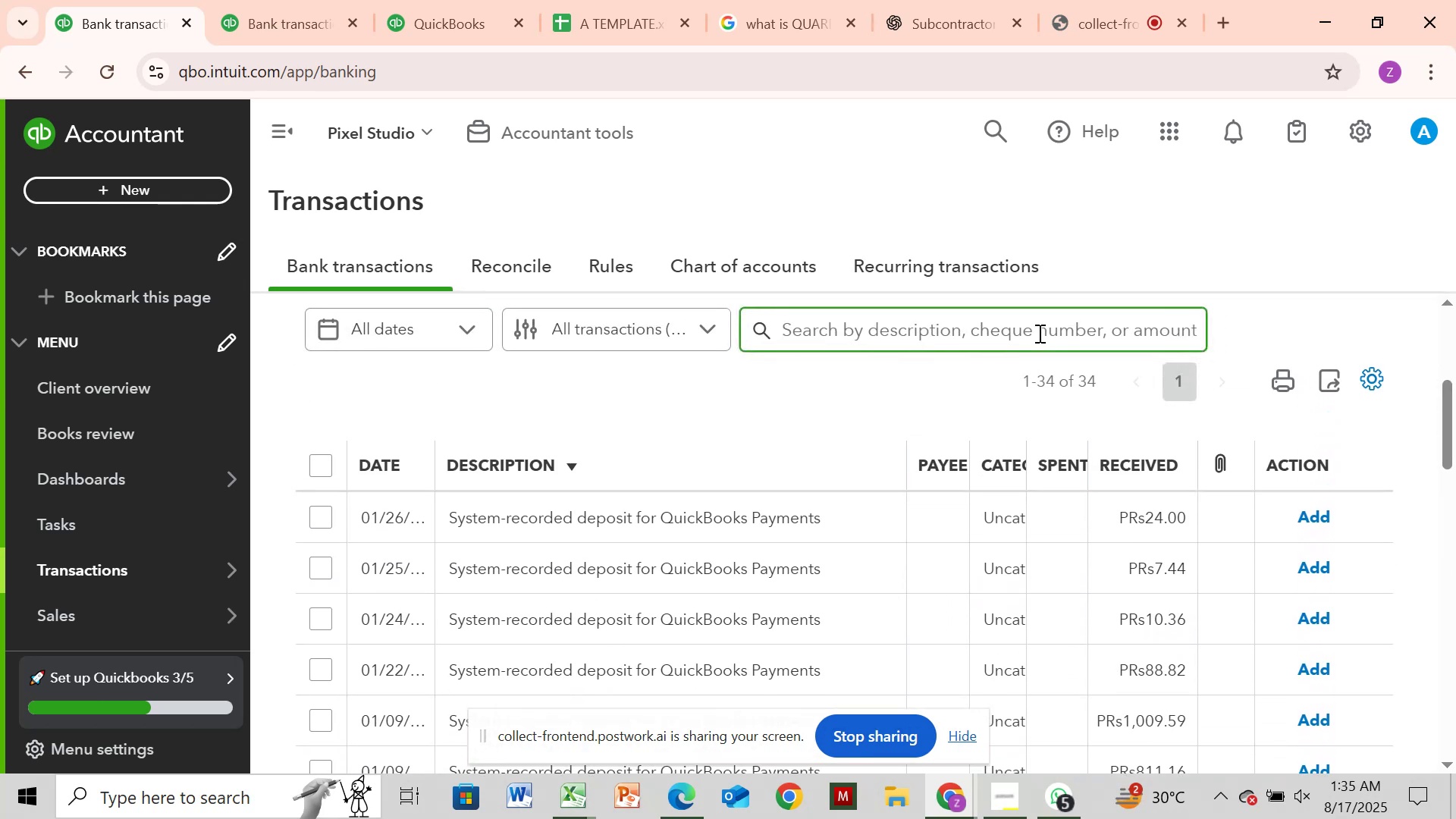 
hold_key(key=ControlLeft, duration=0.52)
 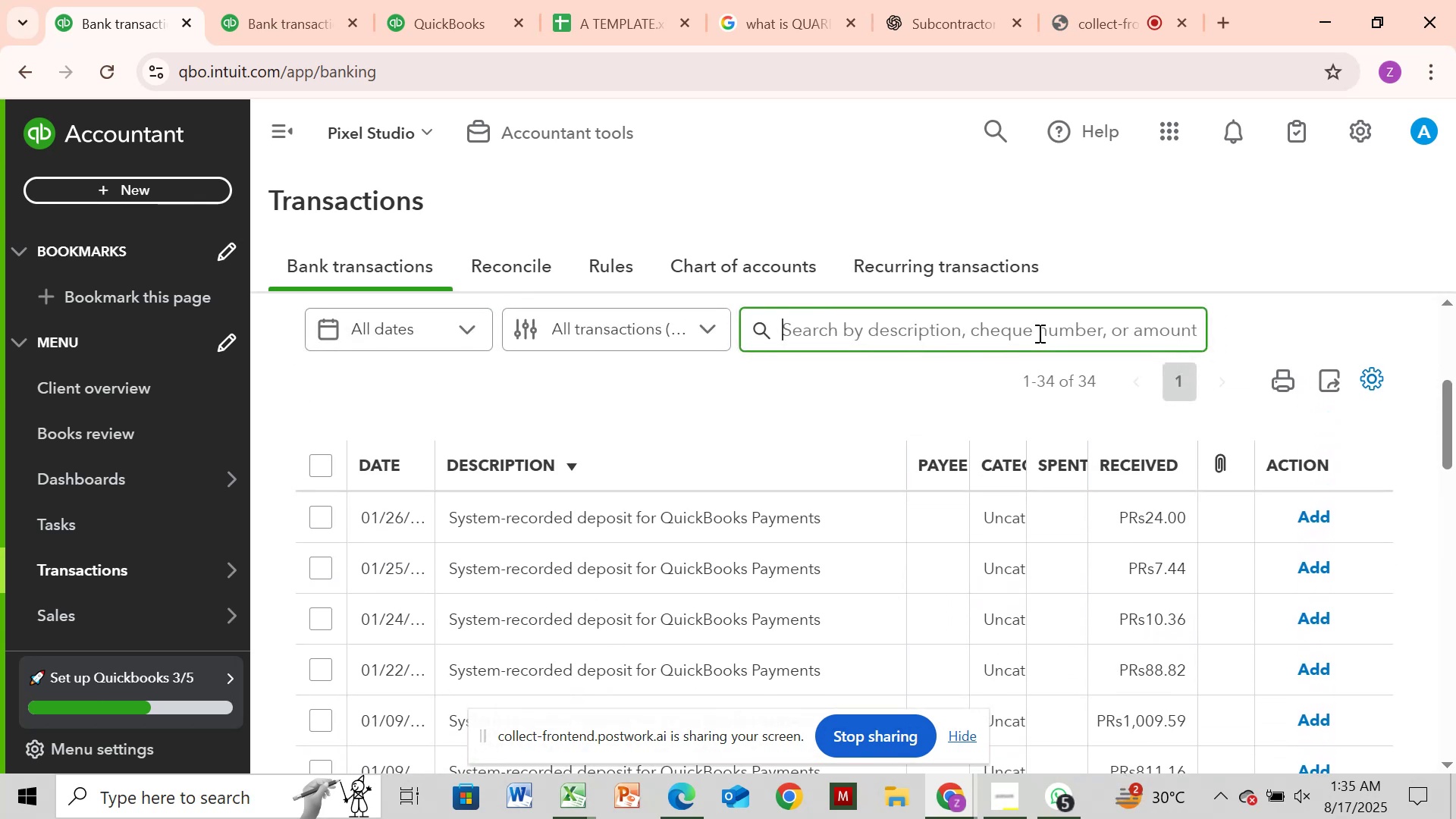 
key(V)
 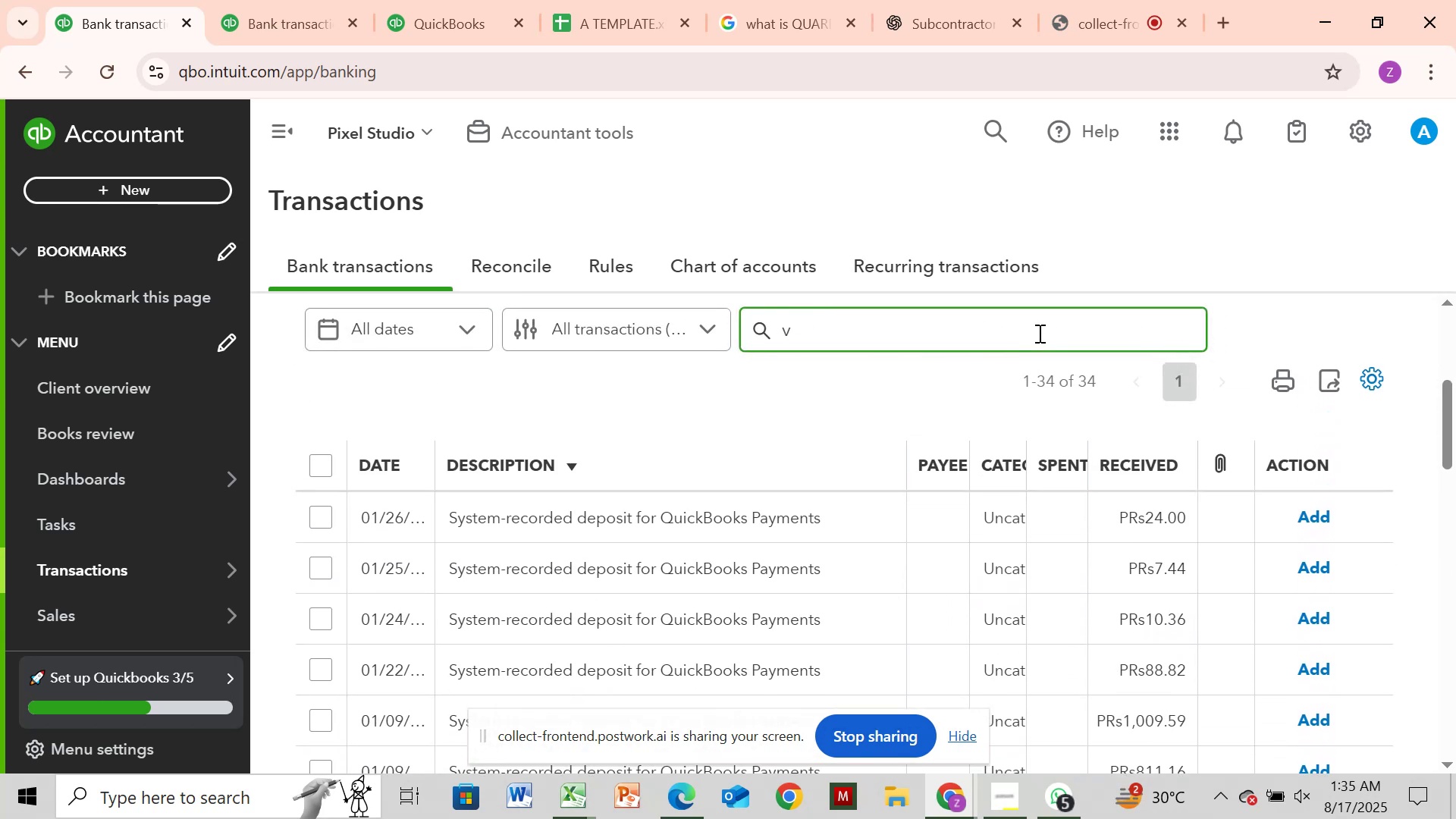 
key(Backspace)
 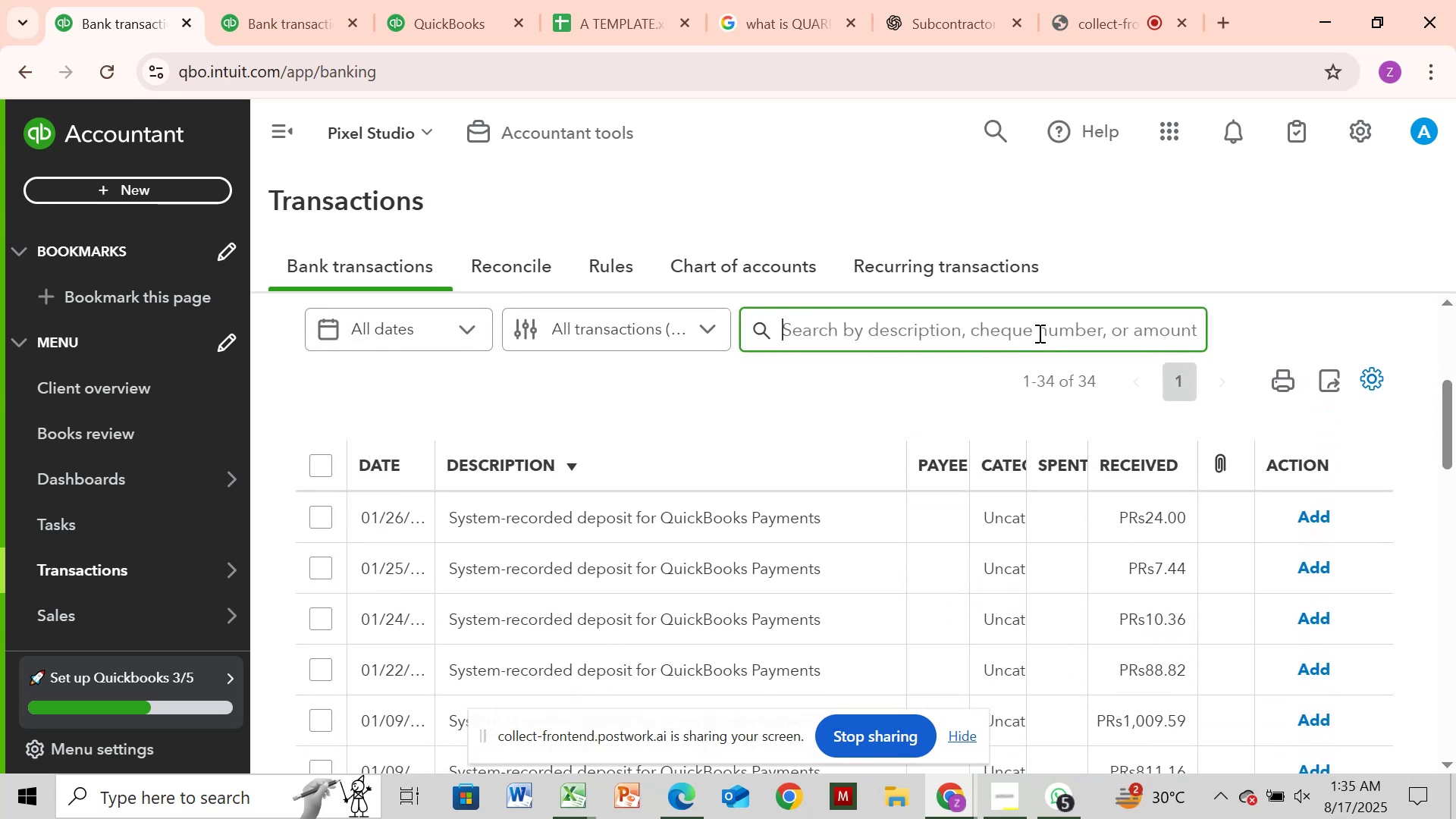 
key(Control+V)
 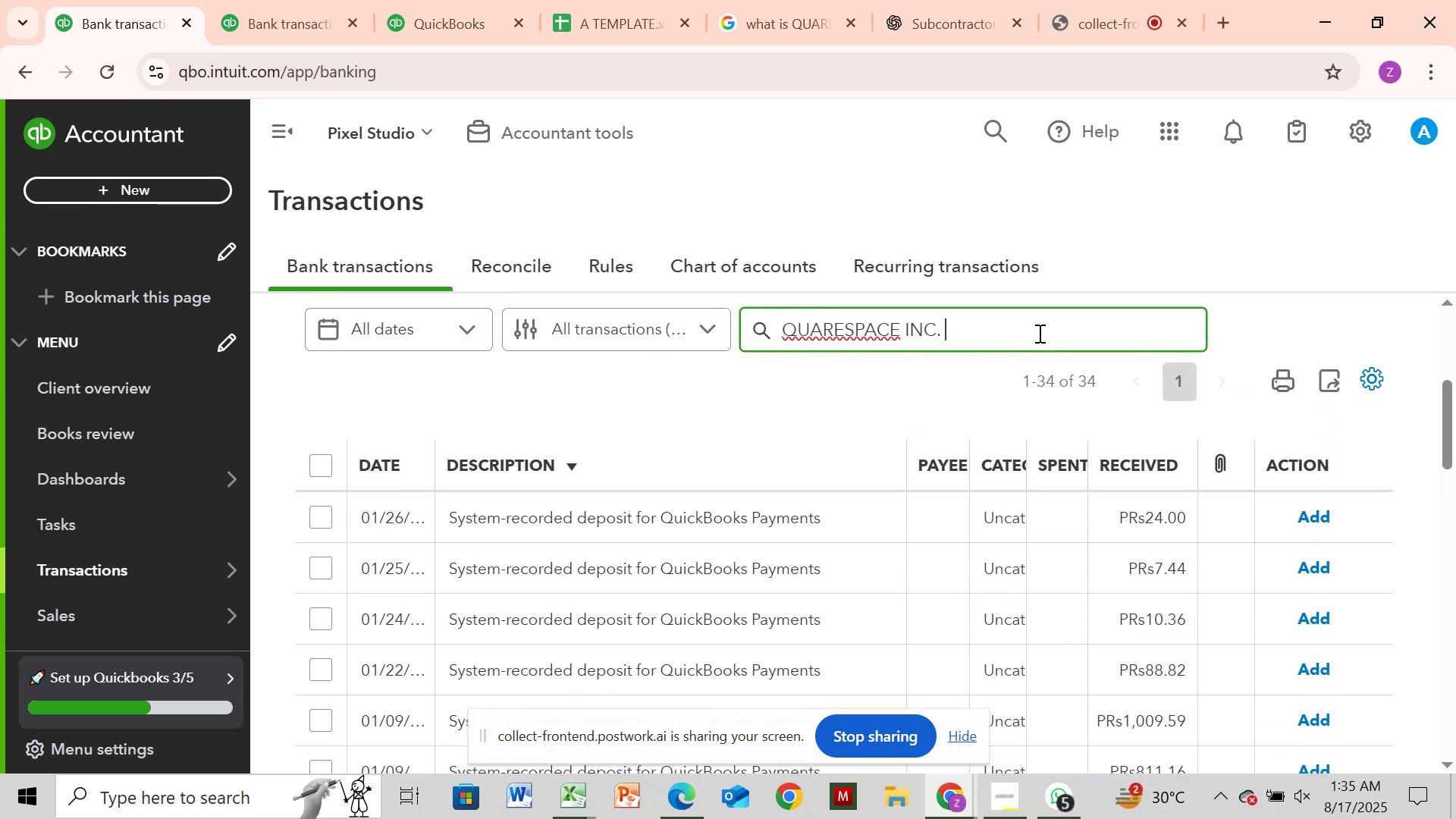 
key(Enter)
 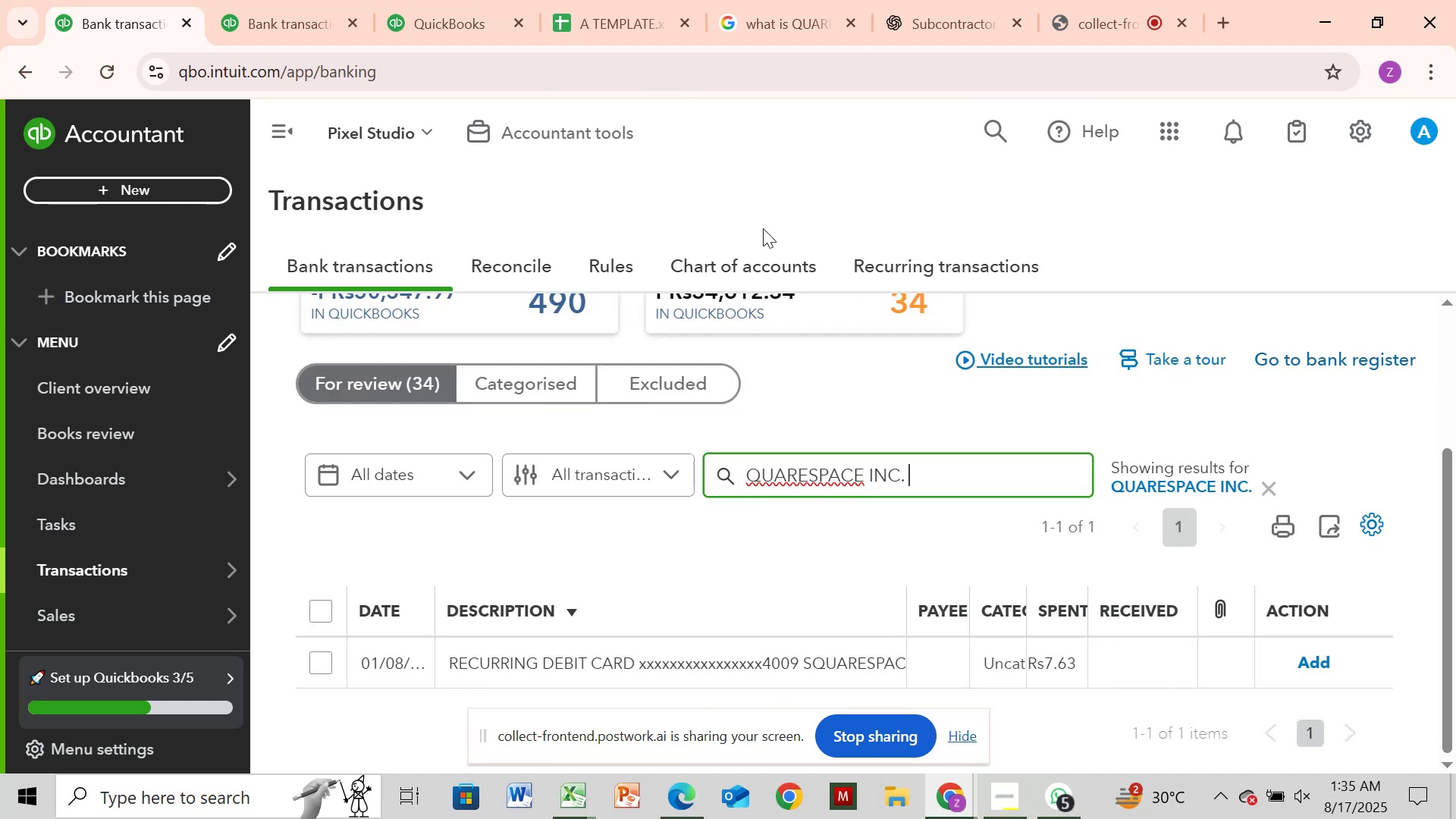 
wait(5.71)
 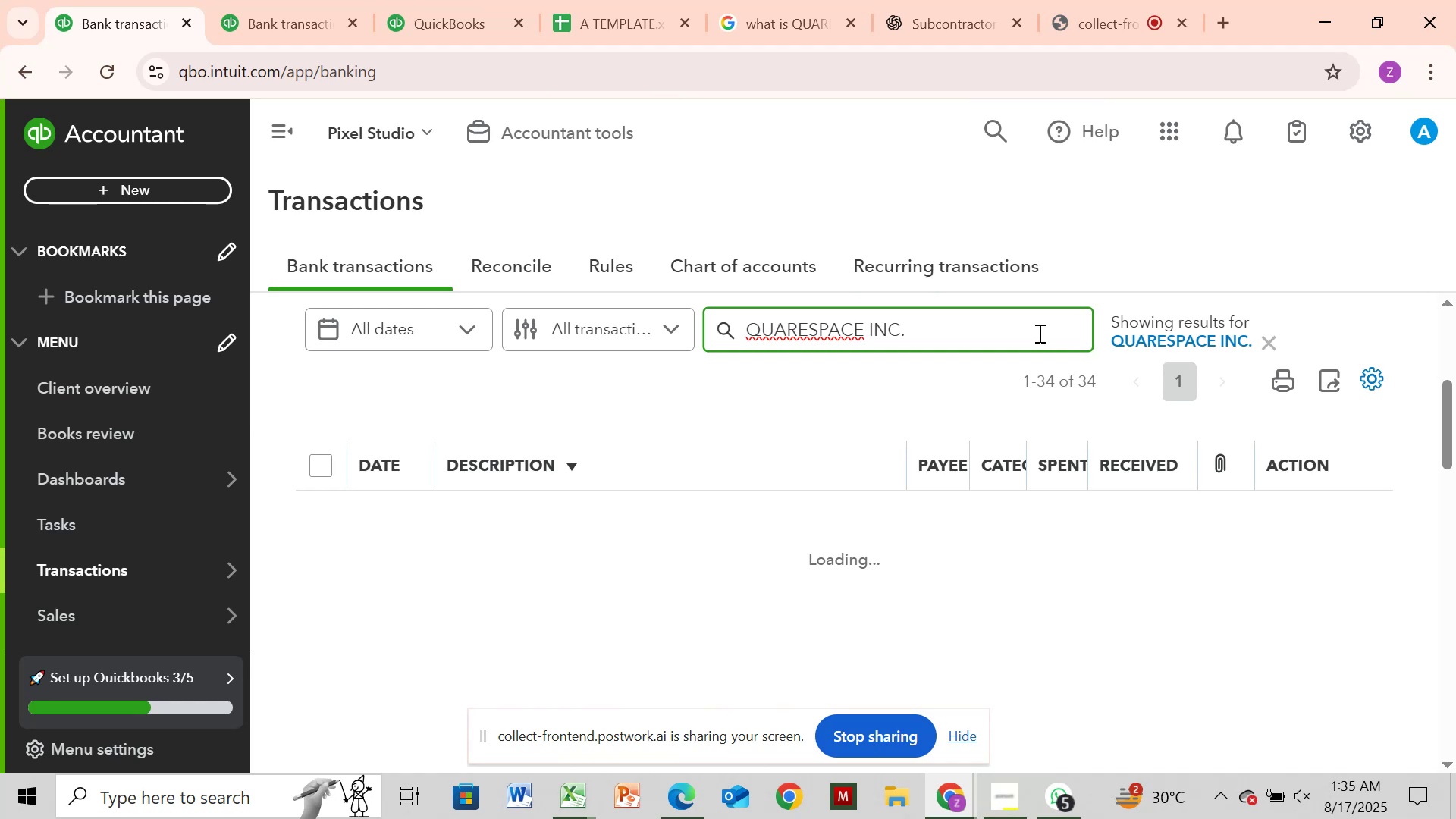 
left_click([287, 37])
 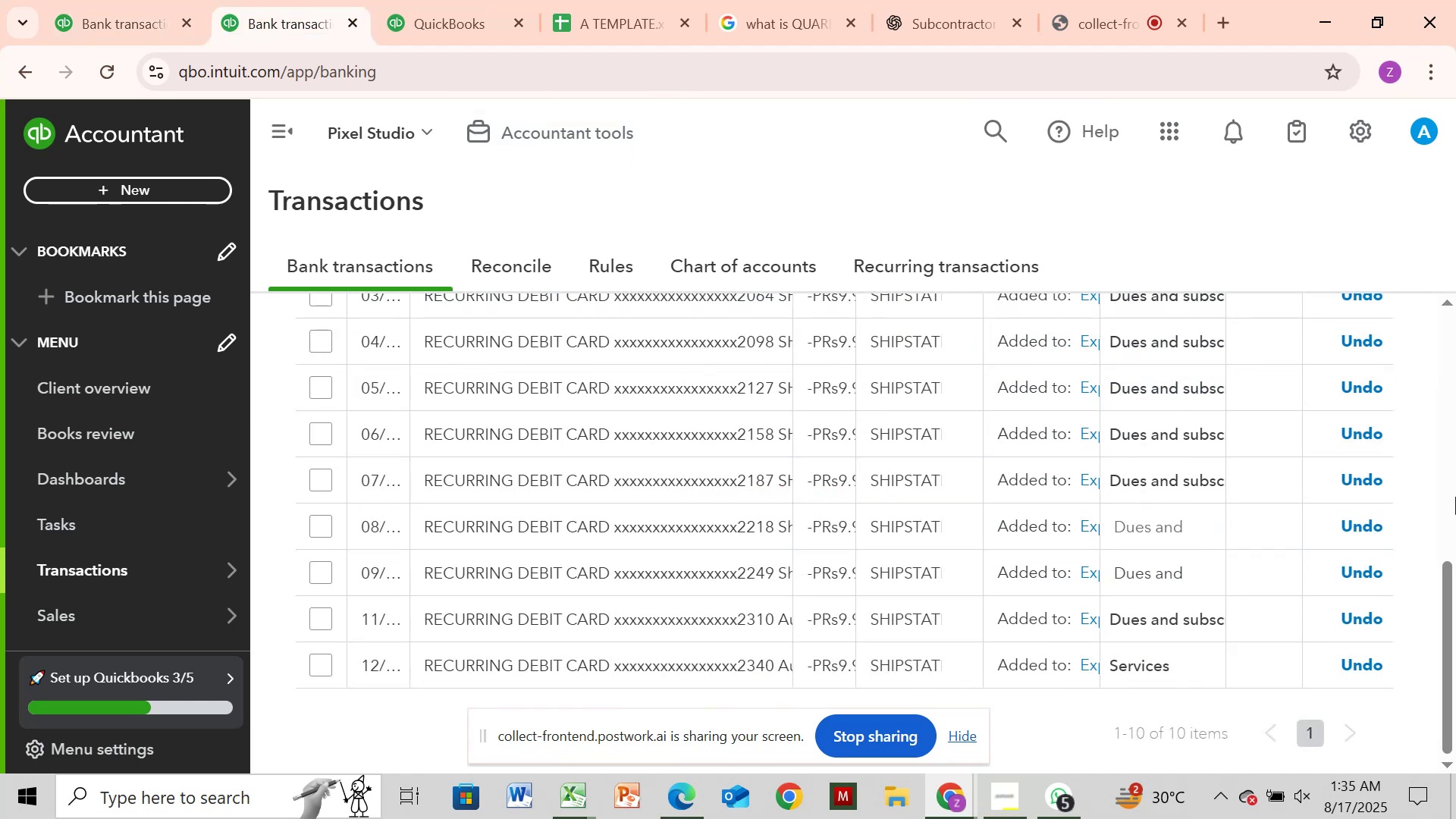 
left_click([1455, 497])
 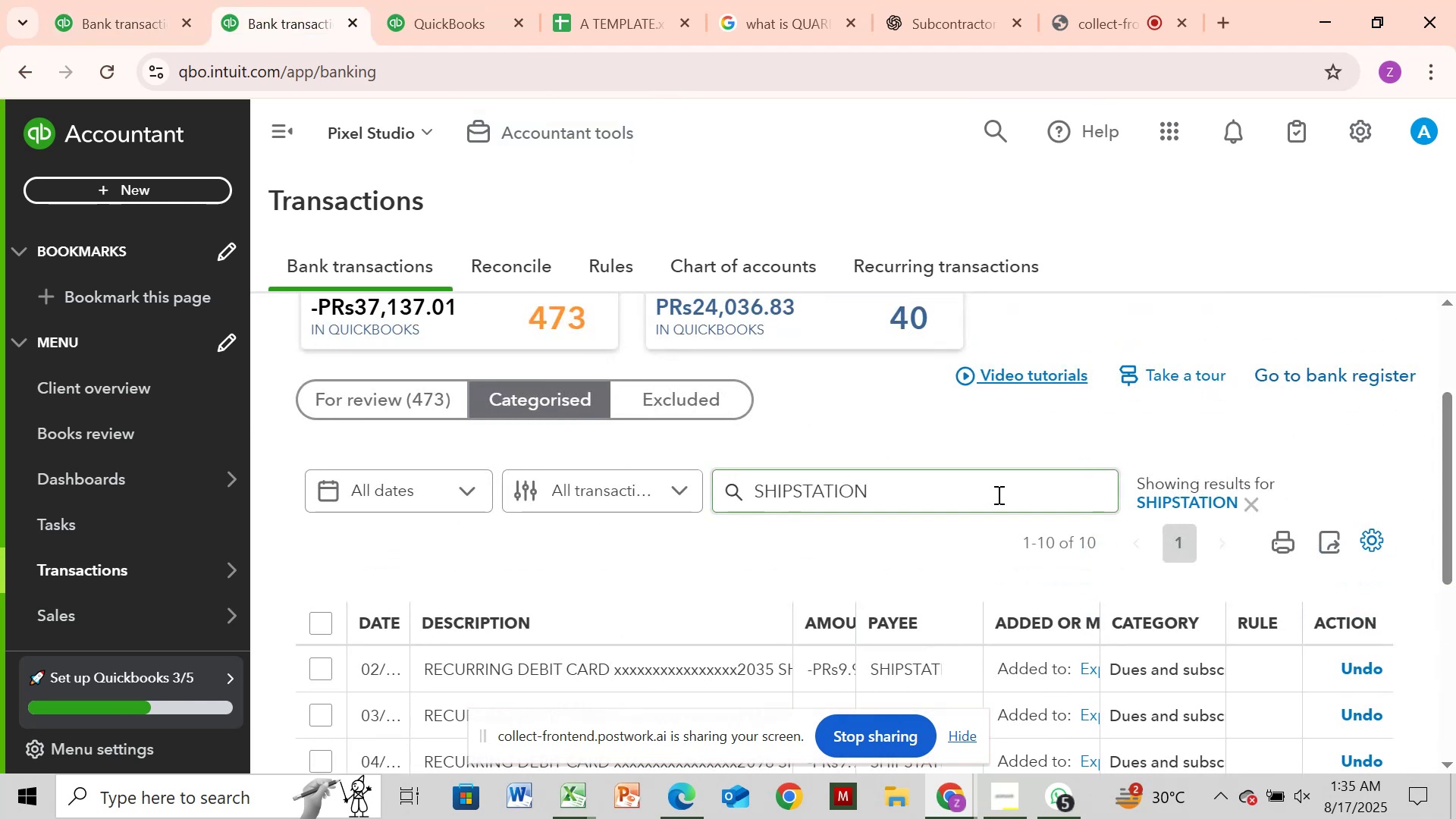 
left_click([997, 494])
 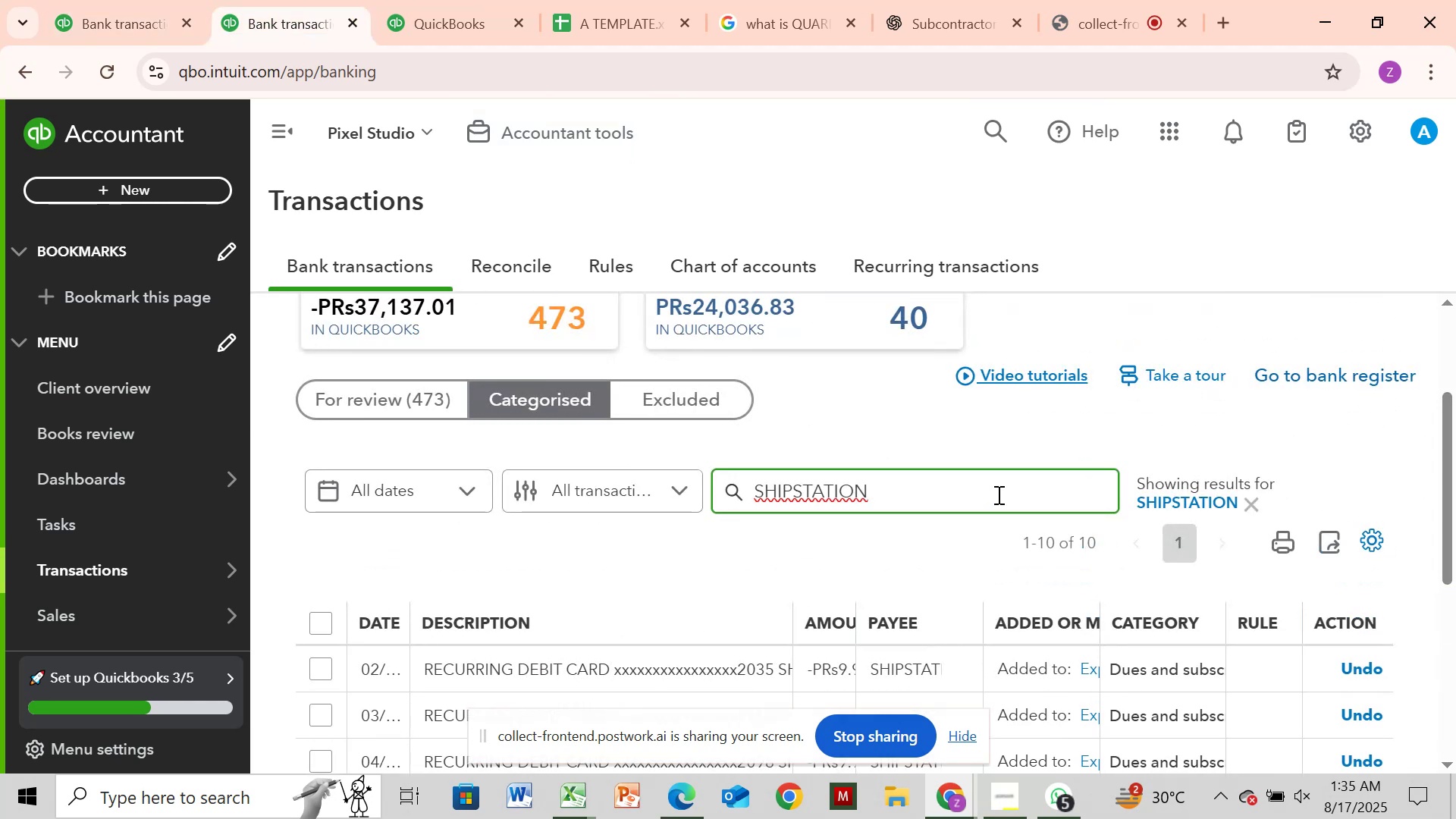 
hold_key(key=Backspace, duration=1.15)
 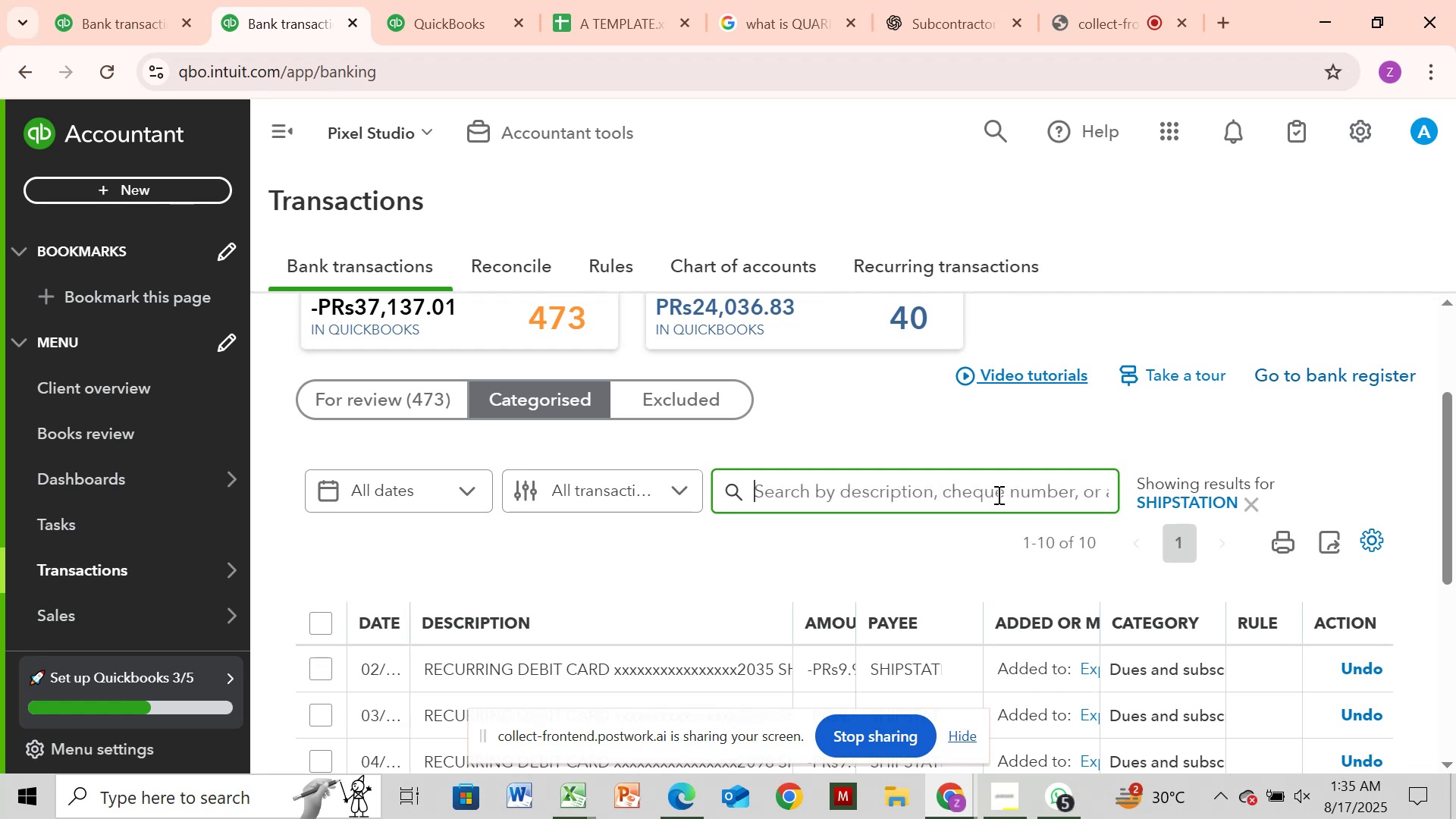 
key(Control+V)
 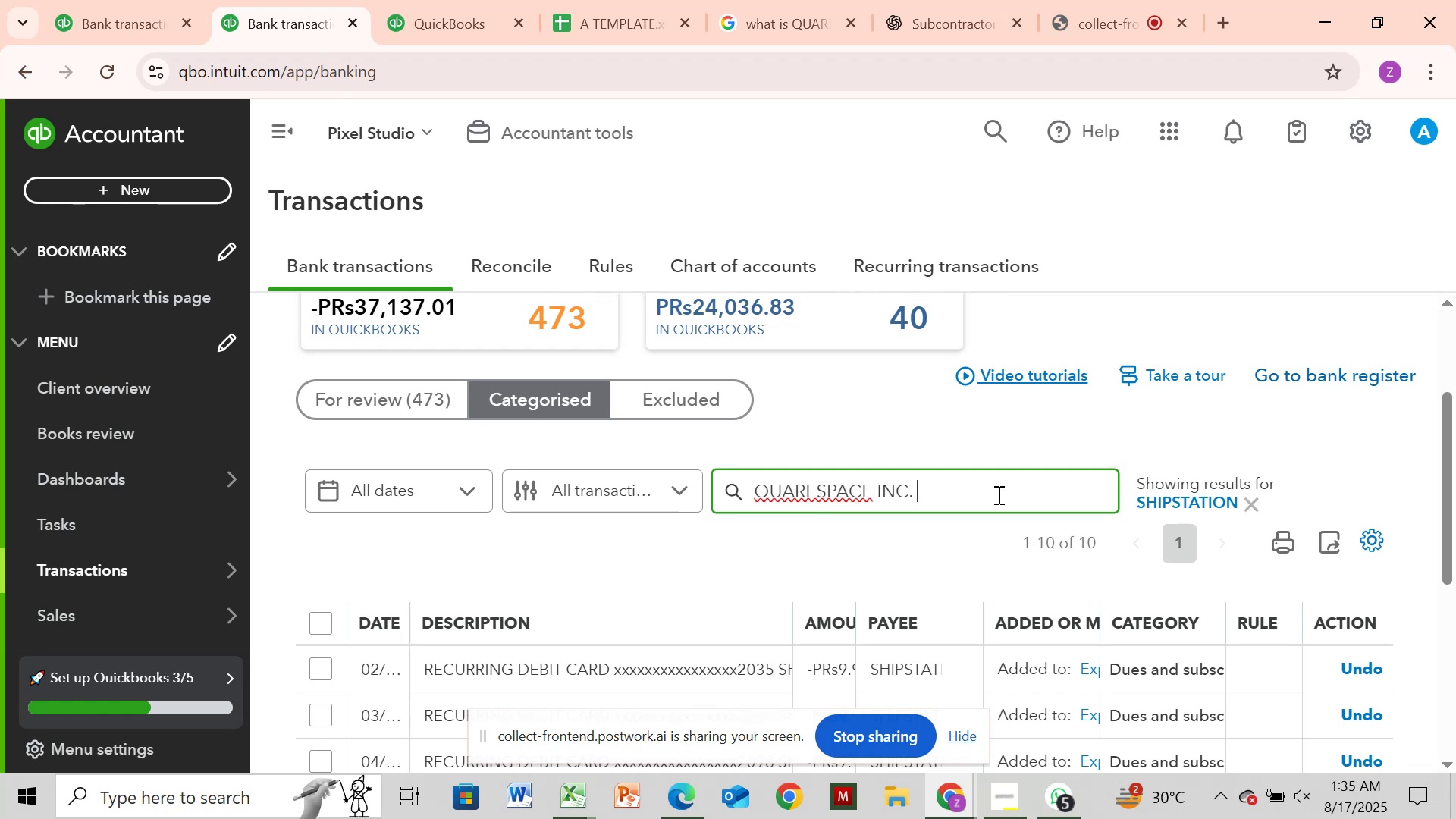 
key(Enter)
 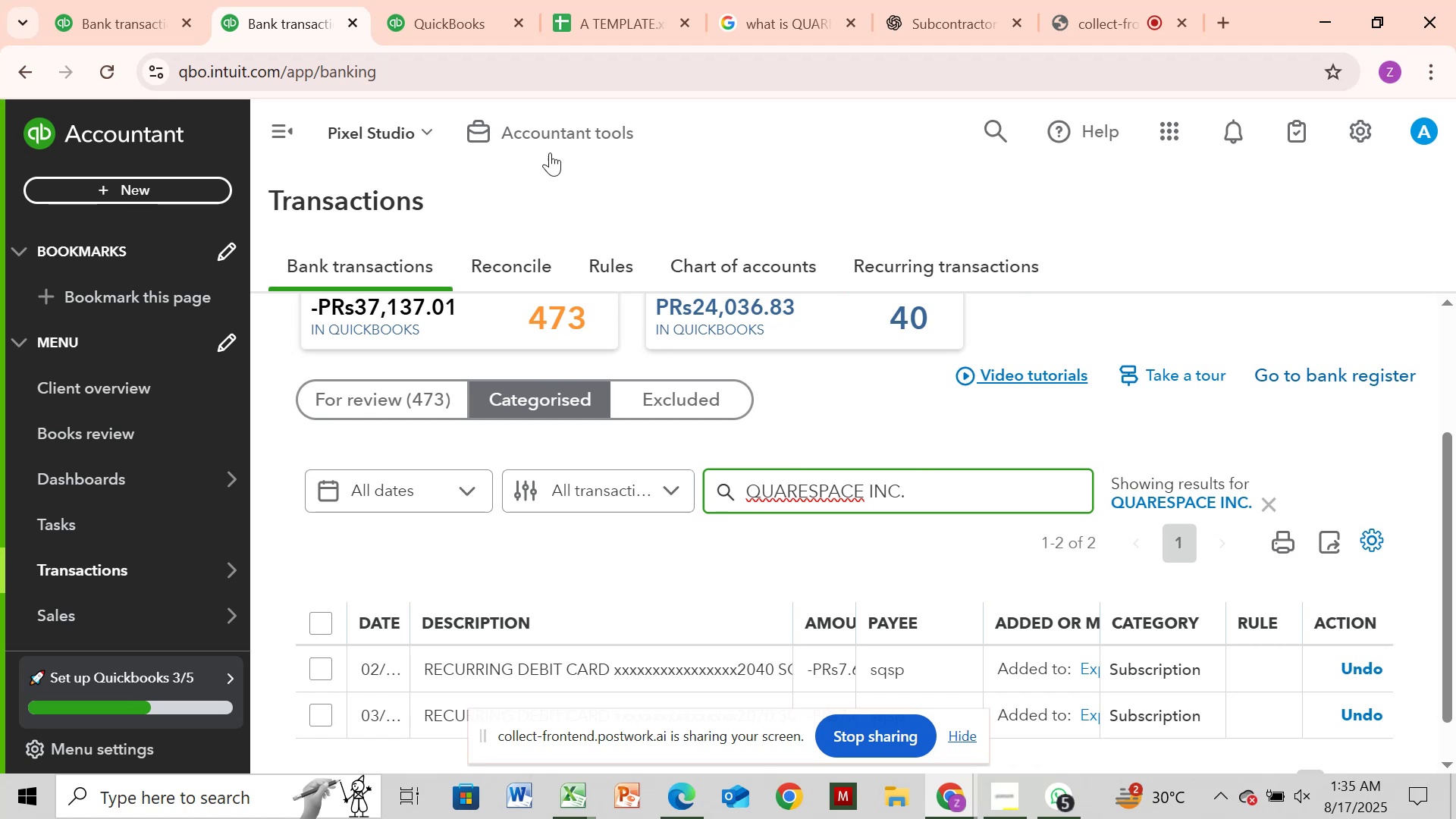 
wait(13.51)
 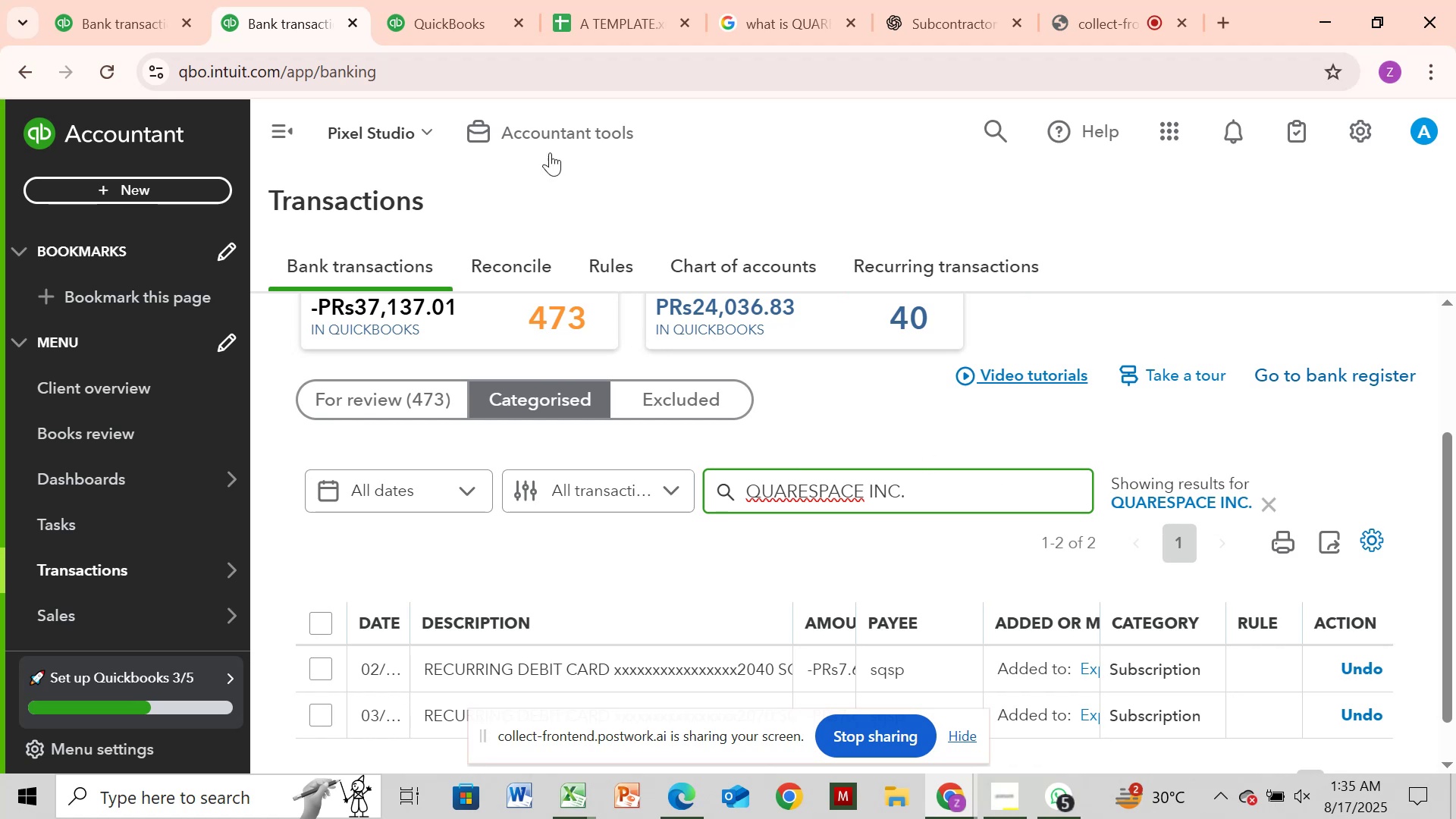 
left_click([324, 664])
 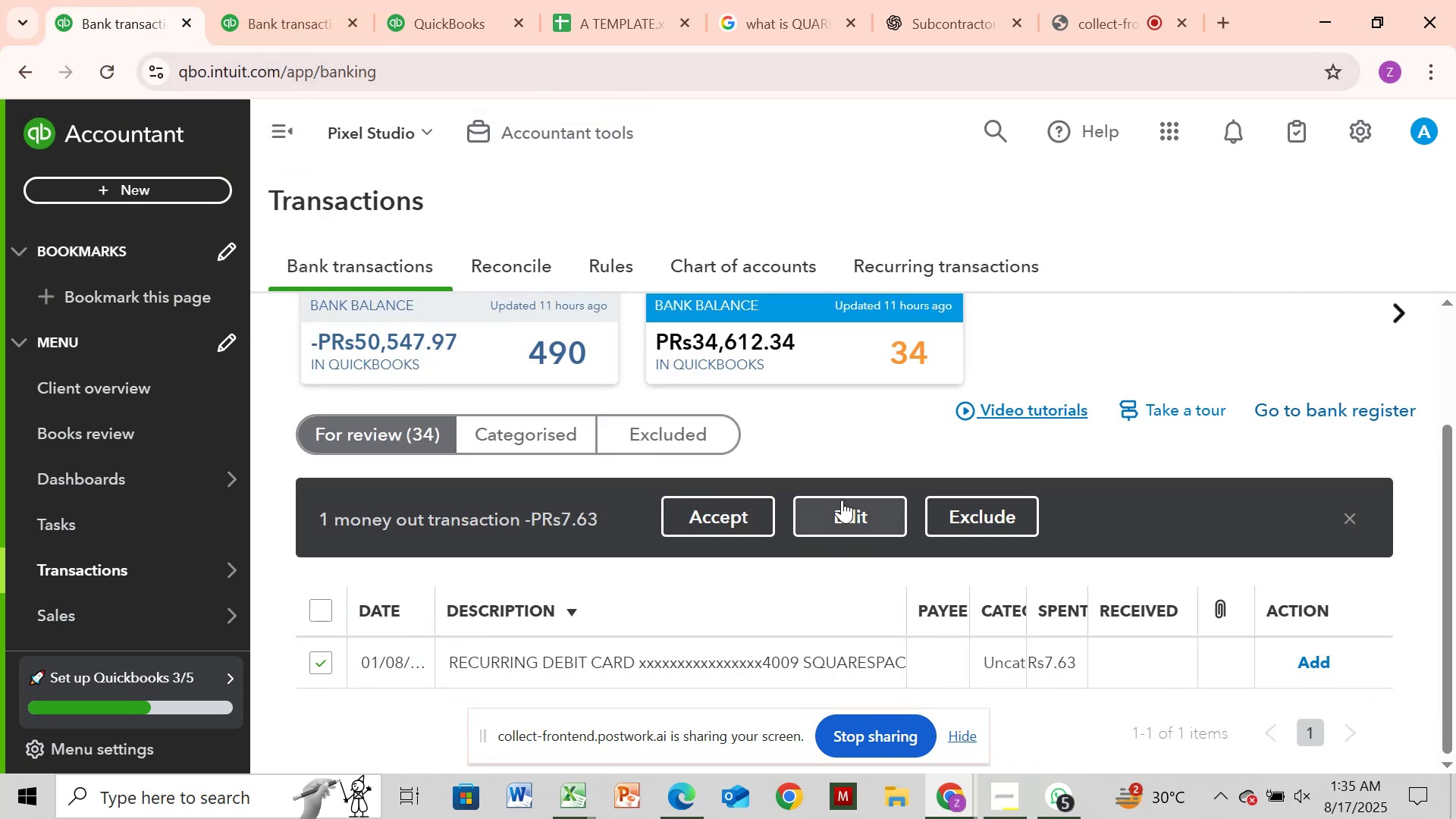 
left_click([842, 500])
 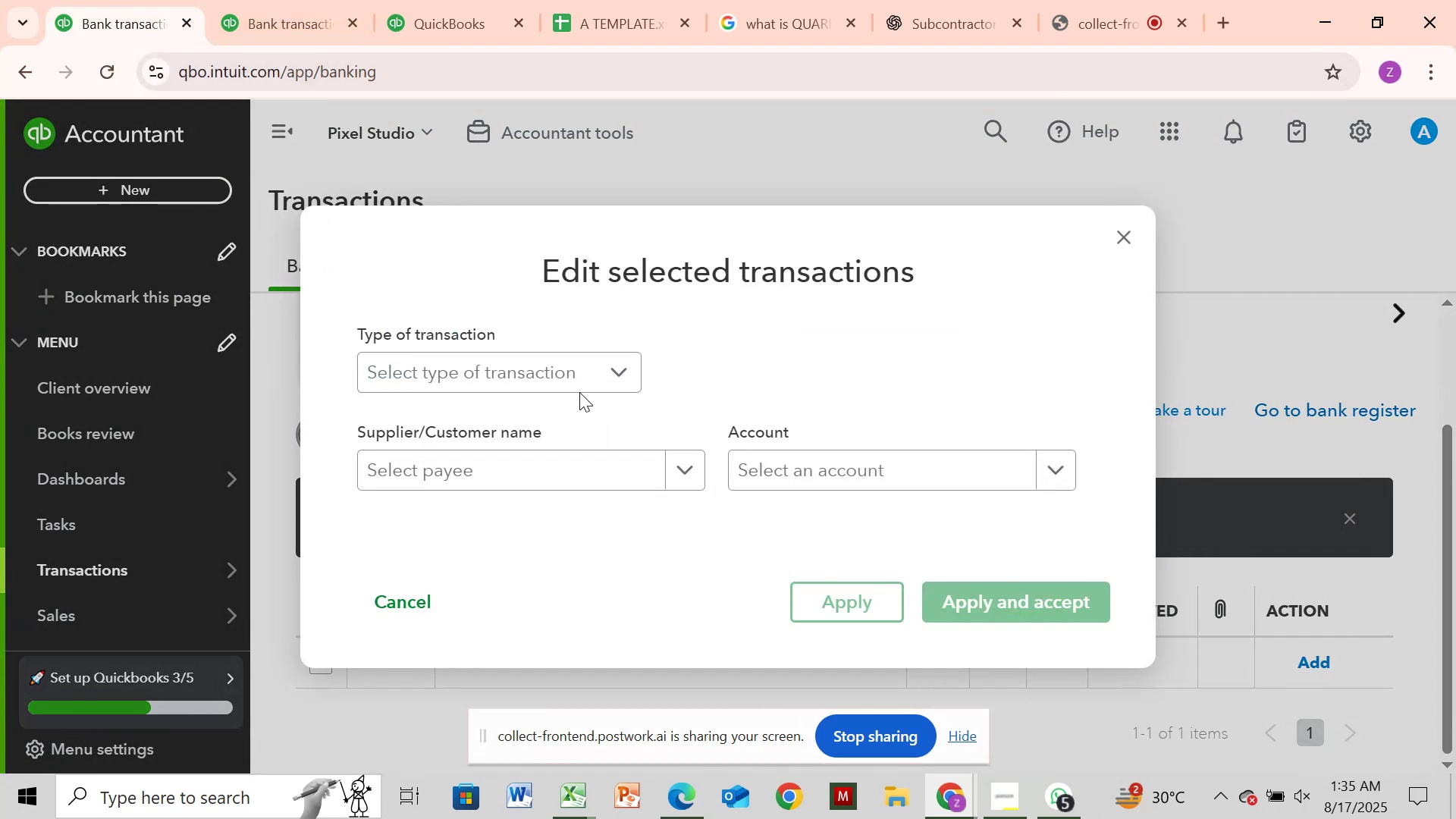 
left_click([554, 376])
 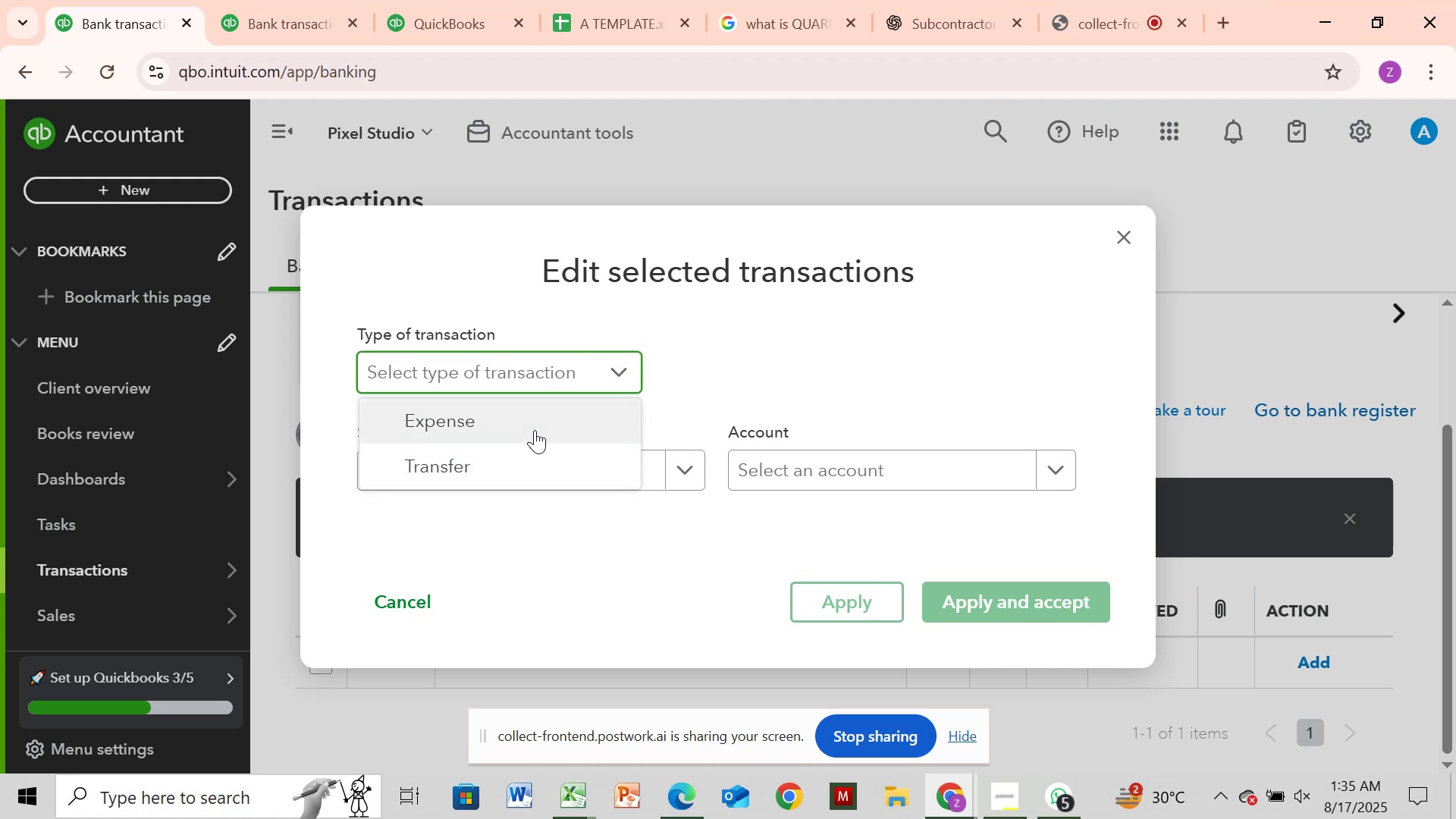 
left_click([535, 425])
 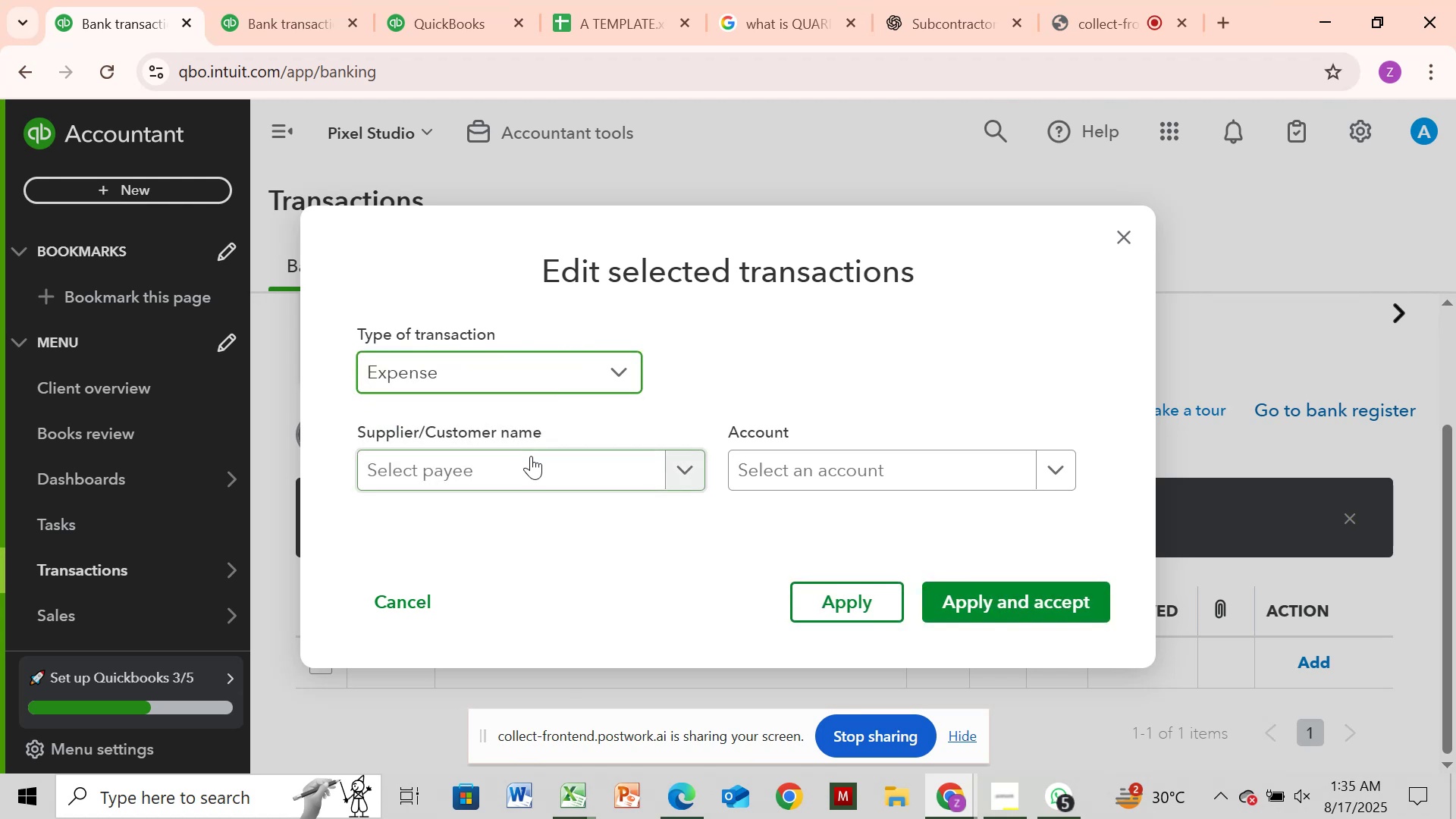 
left_click([531, 456])
 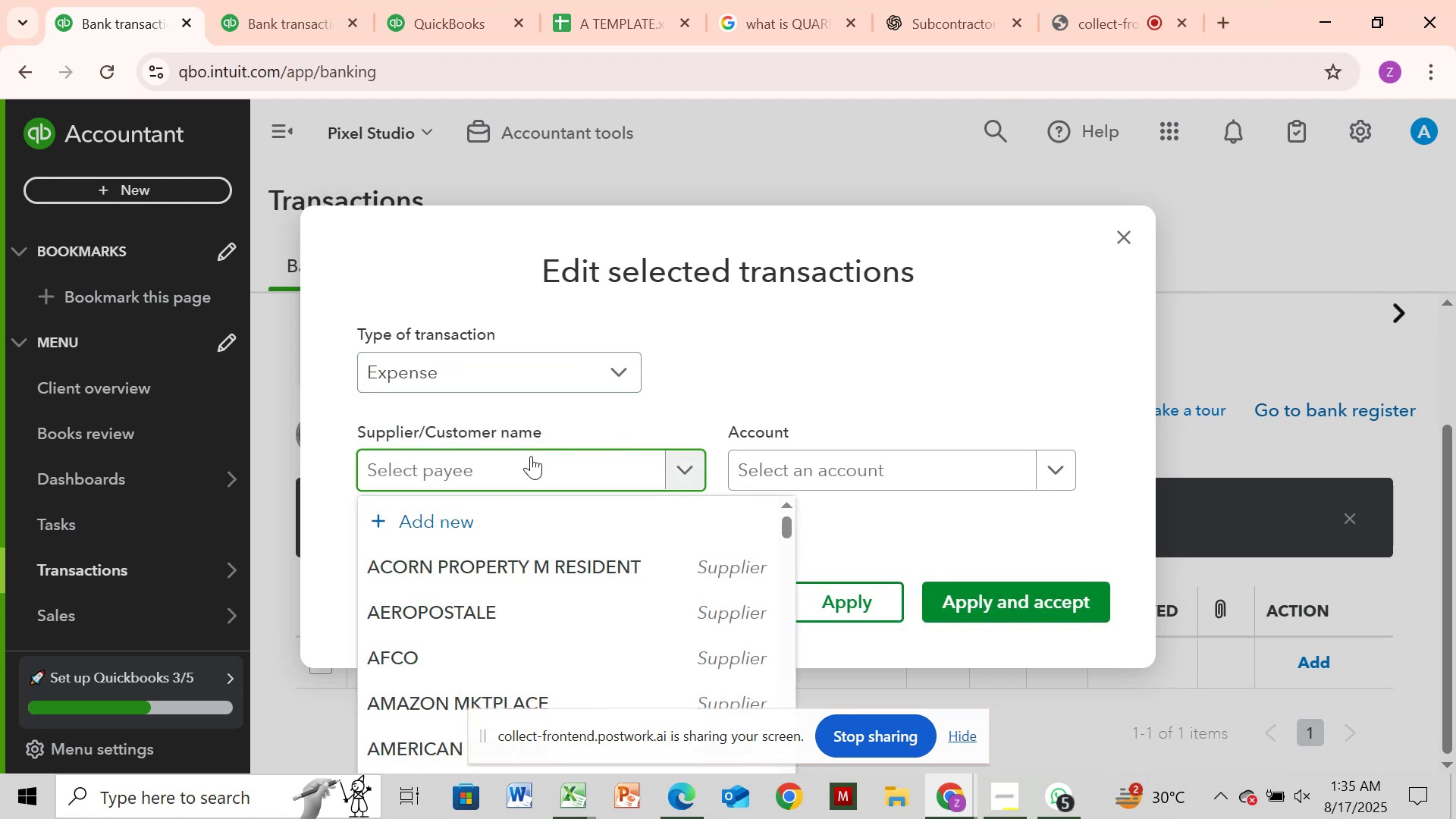 
key(Control+V)
 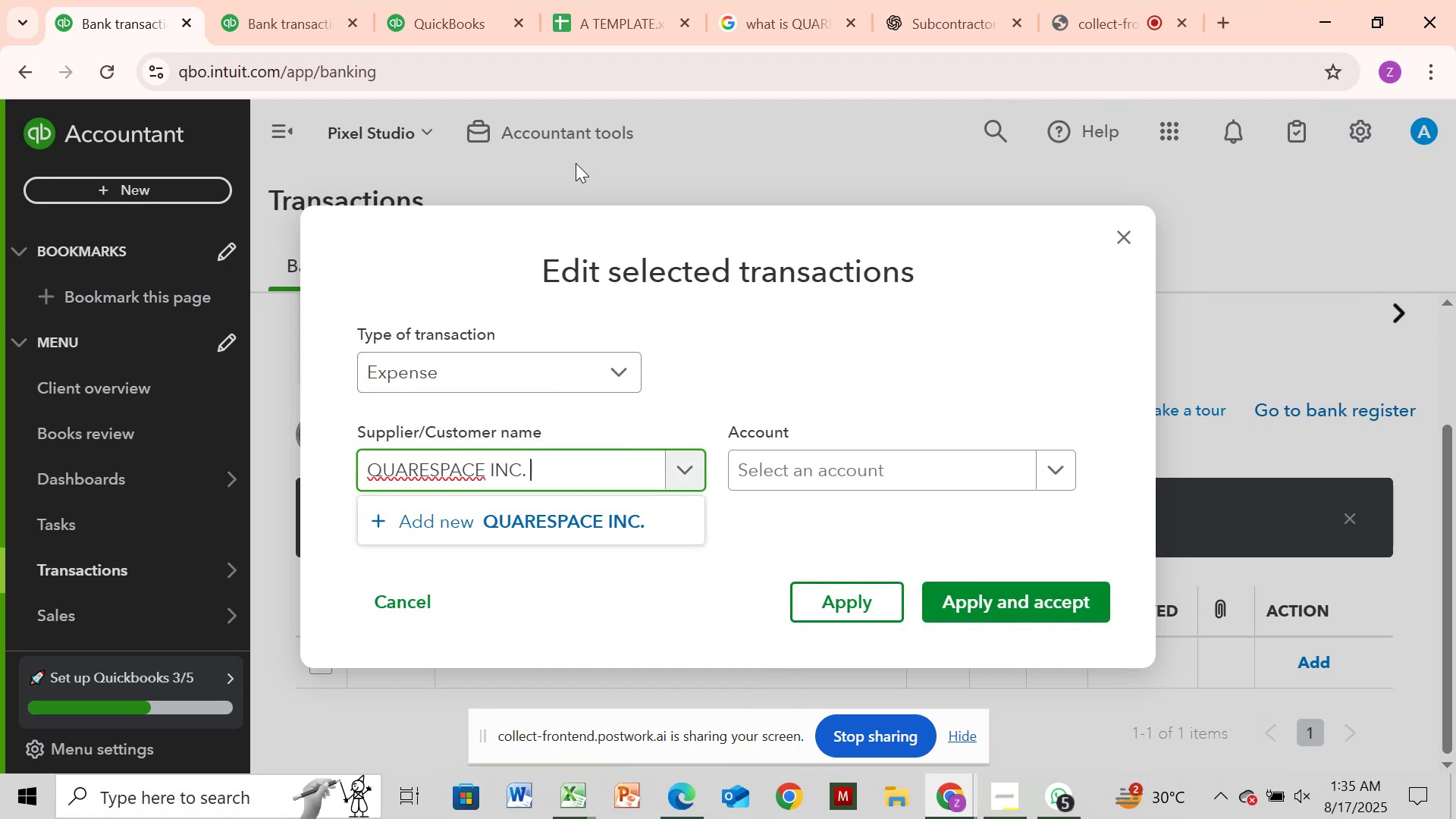 
left_click([319, 30])
 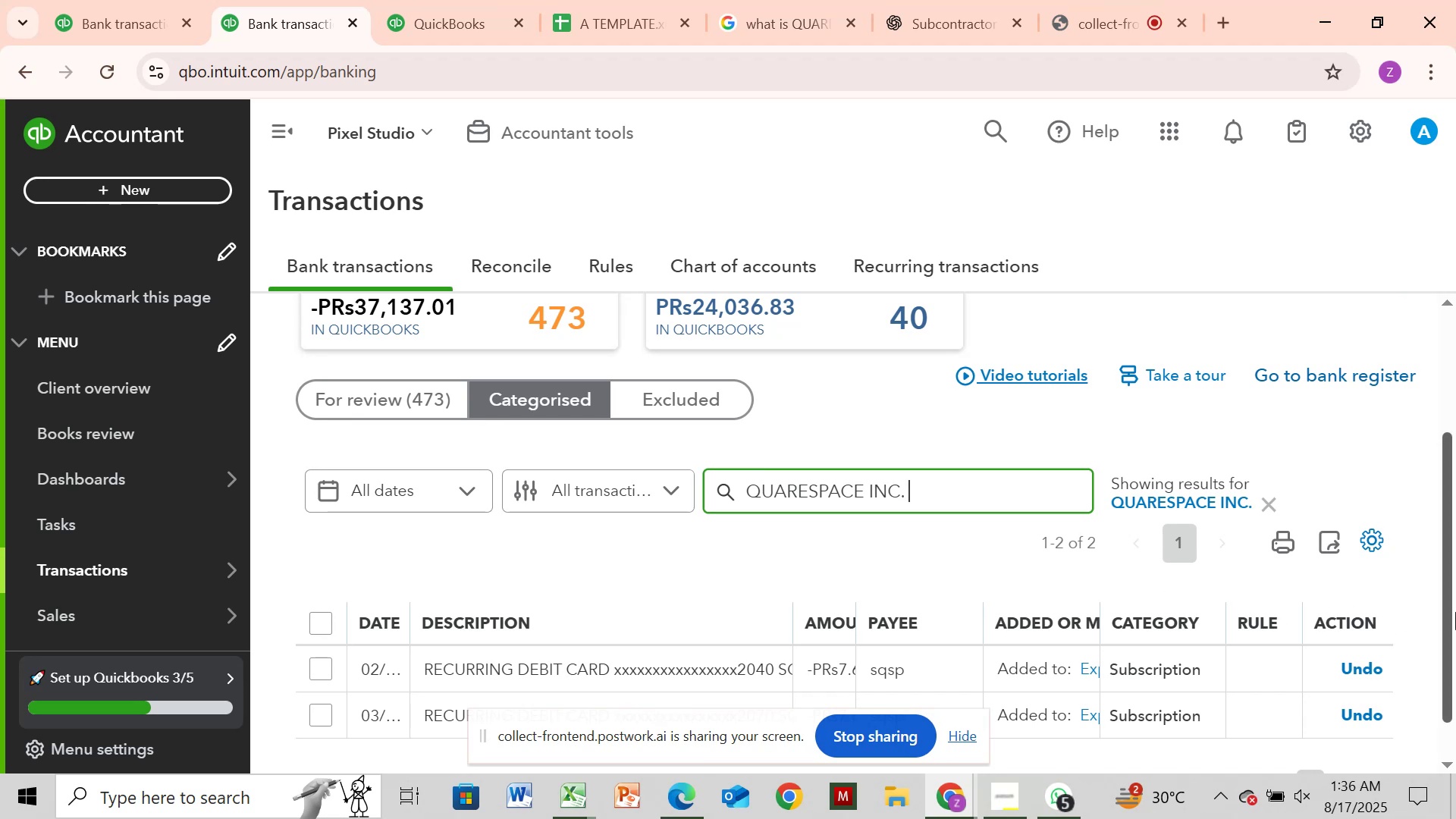 
wait(11.73)
 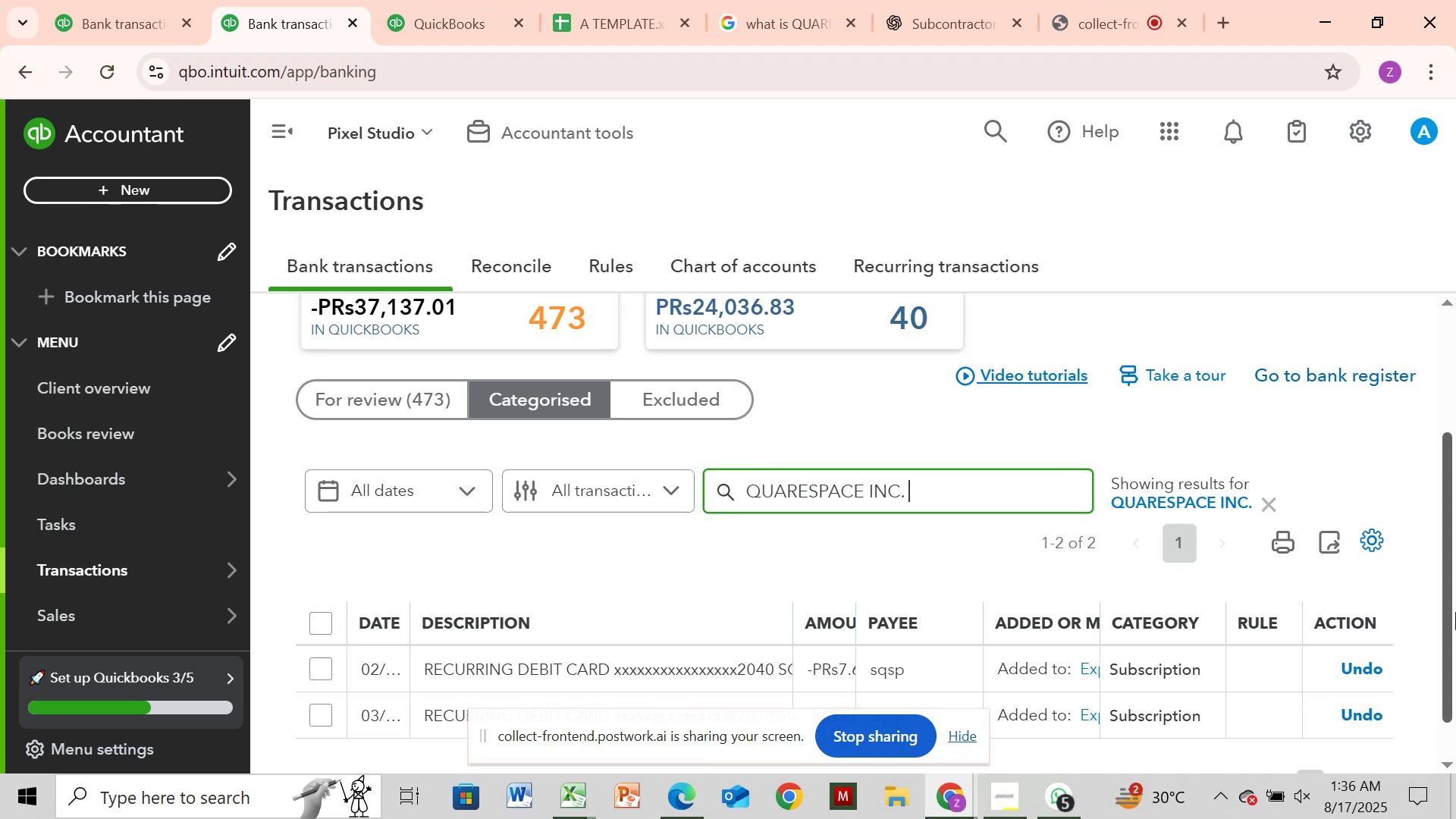 
left_click_drag(start_coordinate=[1449, 612], to_coordinate=[1448, 646])
 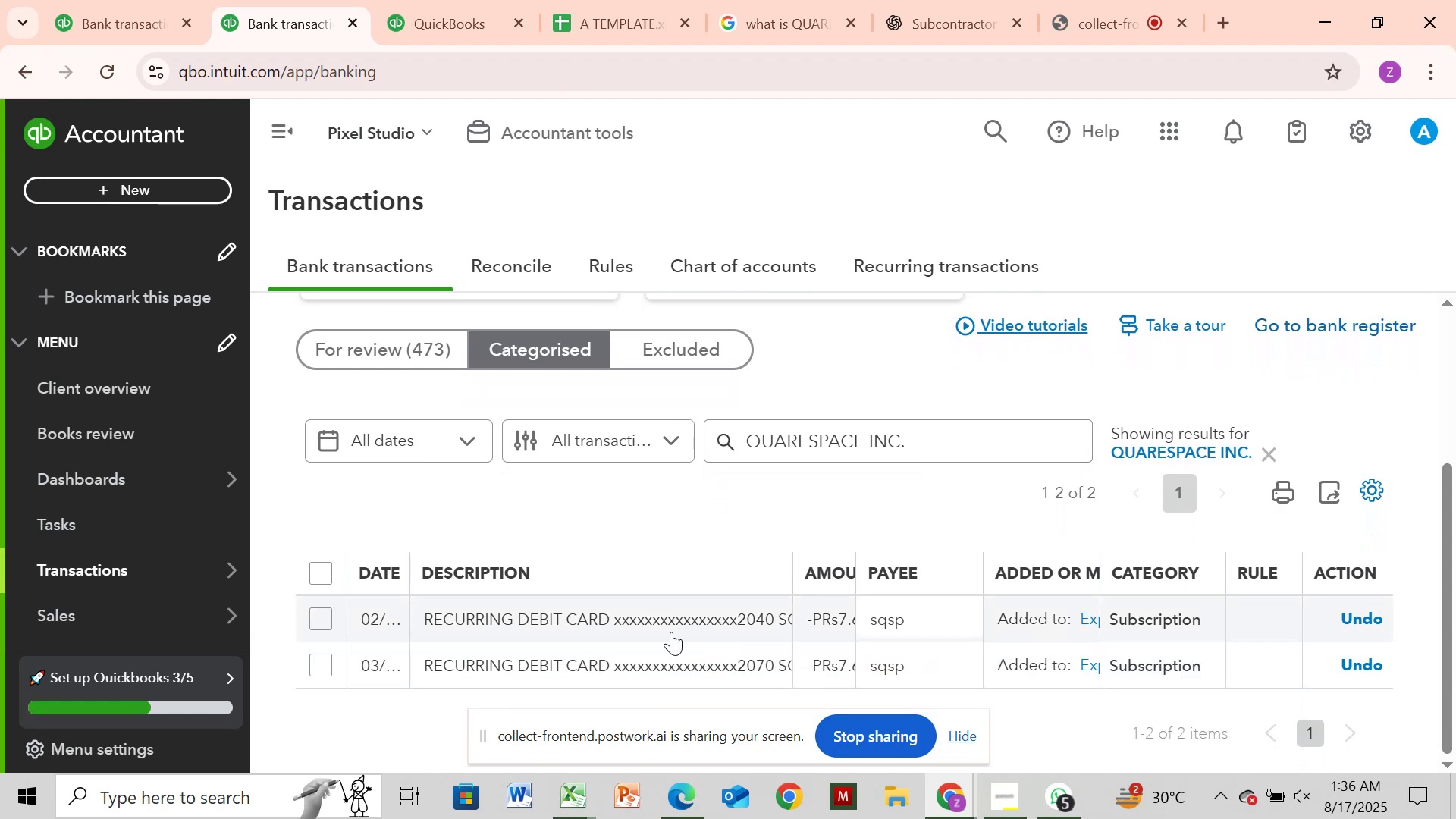 
left_click([671, 632])
 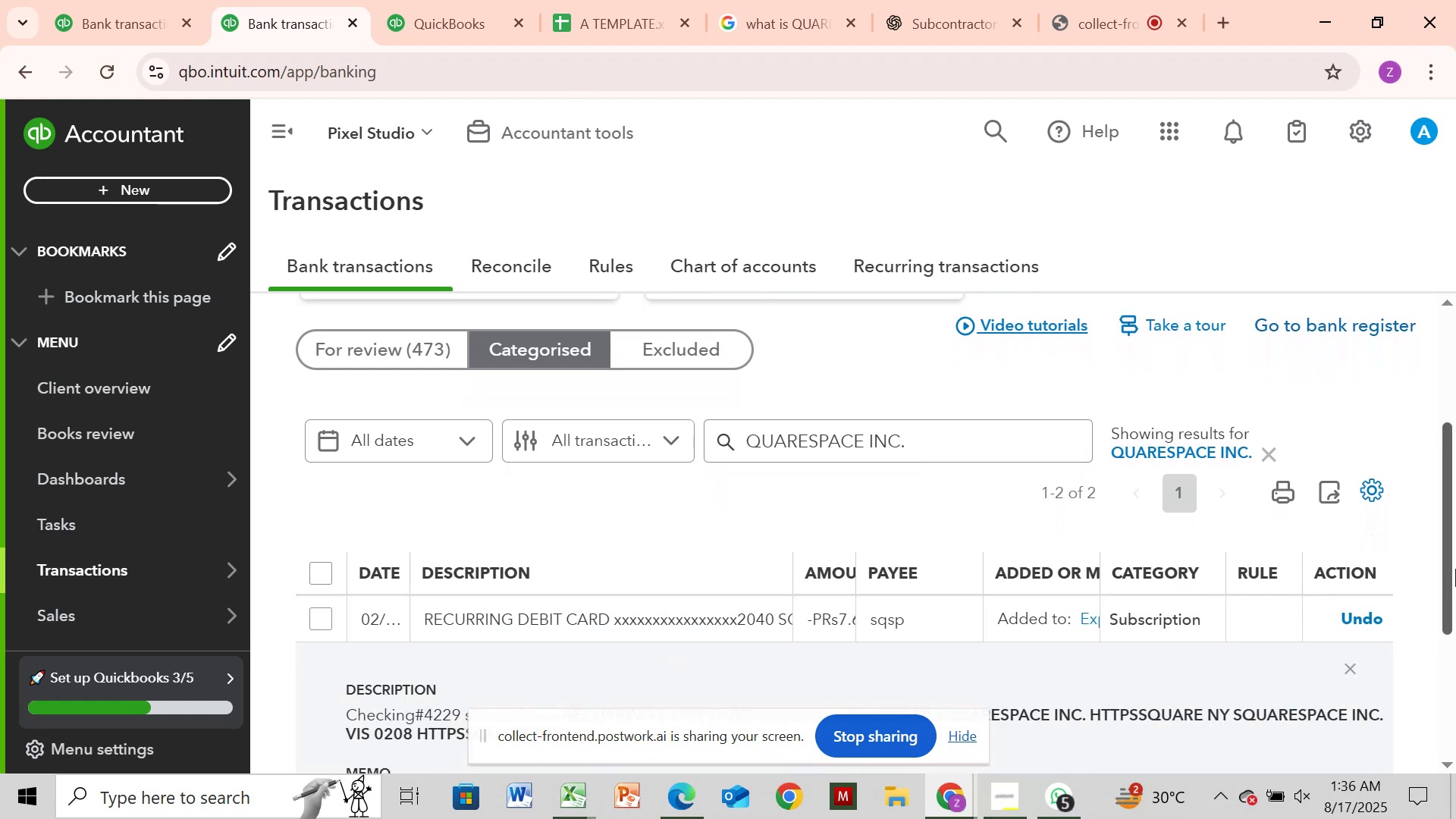 
left_click_drag(start_coordinate=[1454, 570], to_coordinate=[1448, 640])
 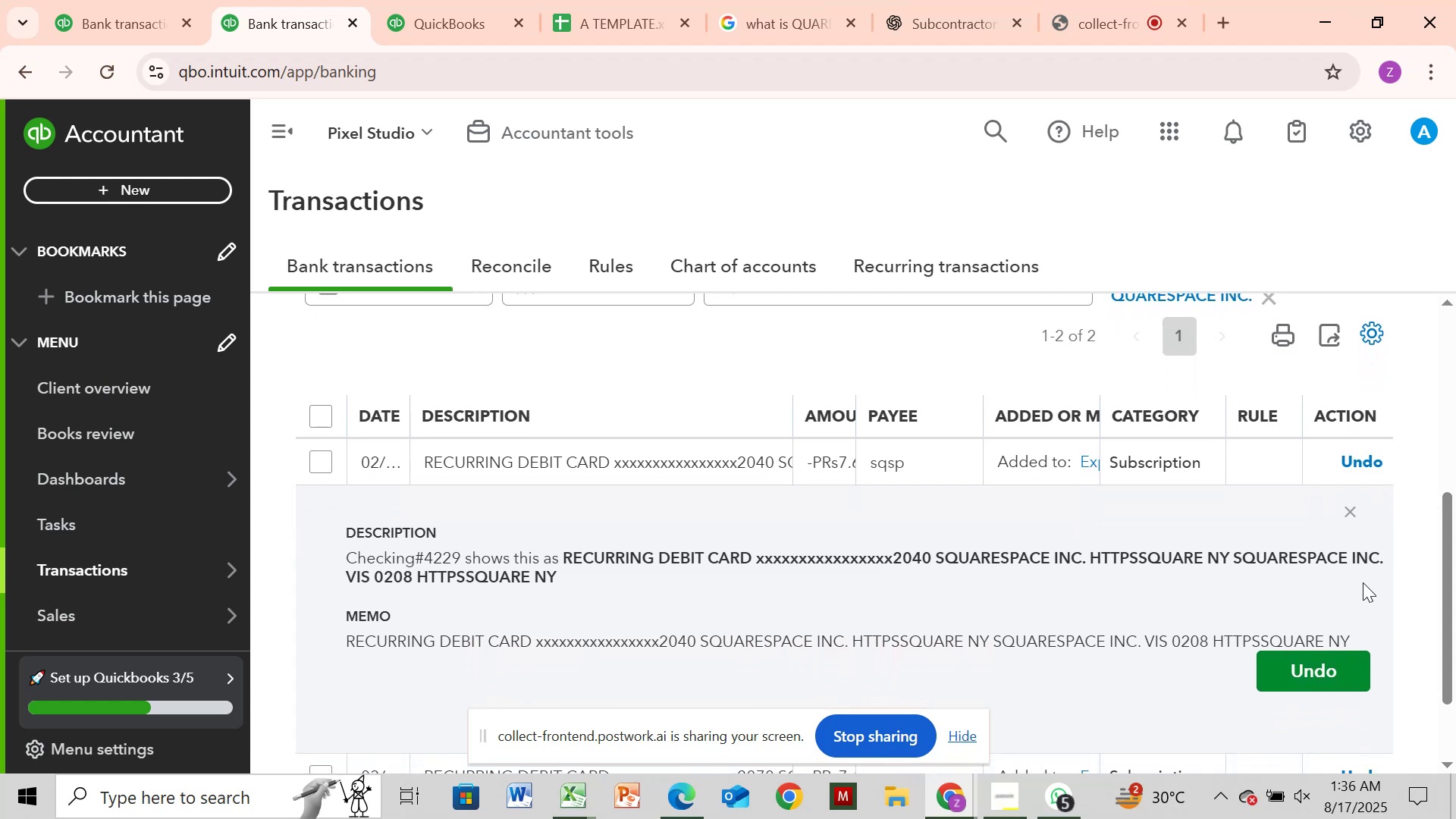 
left_click_drag(start_coordinate=[124, 9], to_coordinate=[121, 19])
 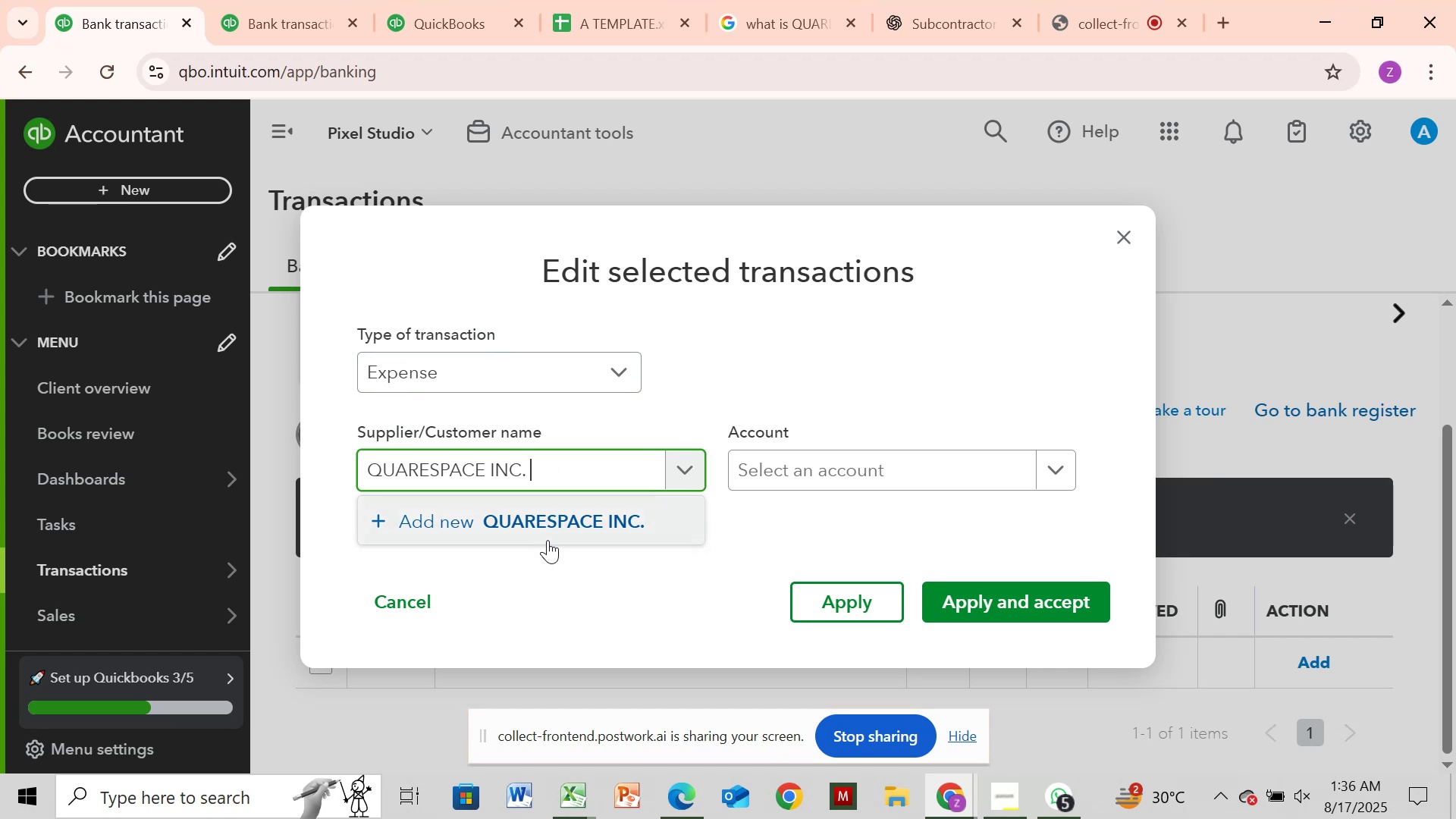 
left_click([549, 533])
 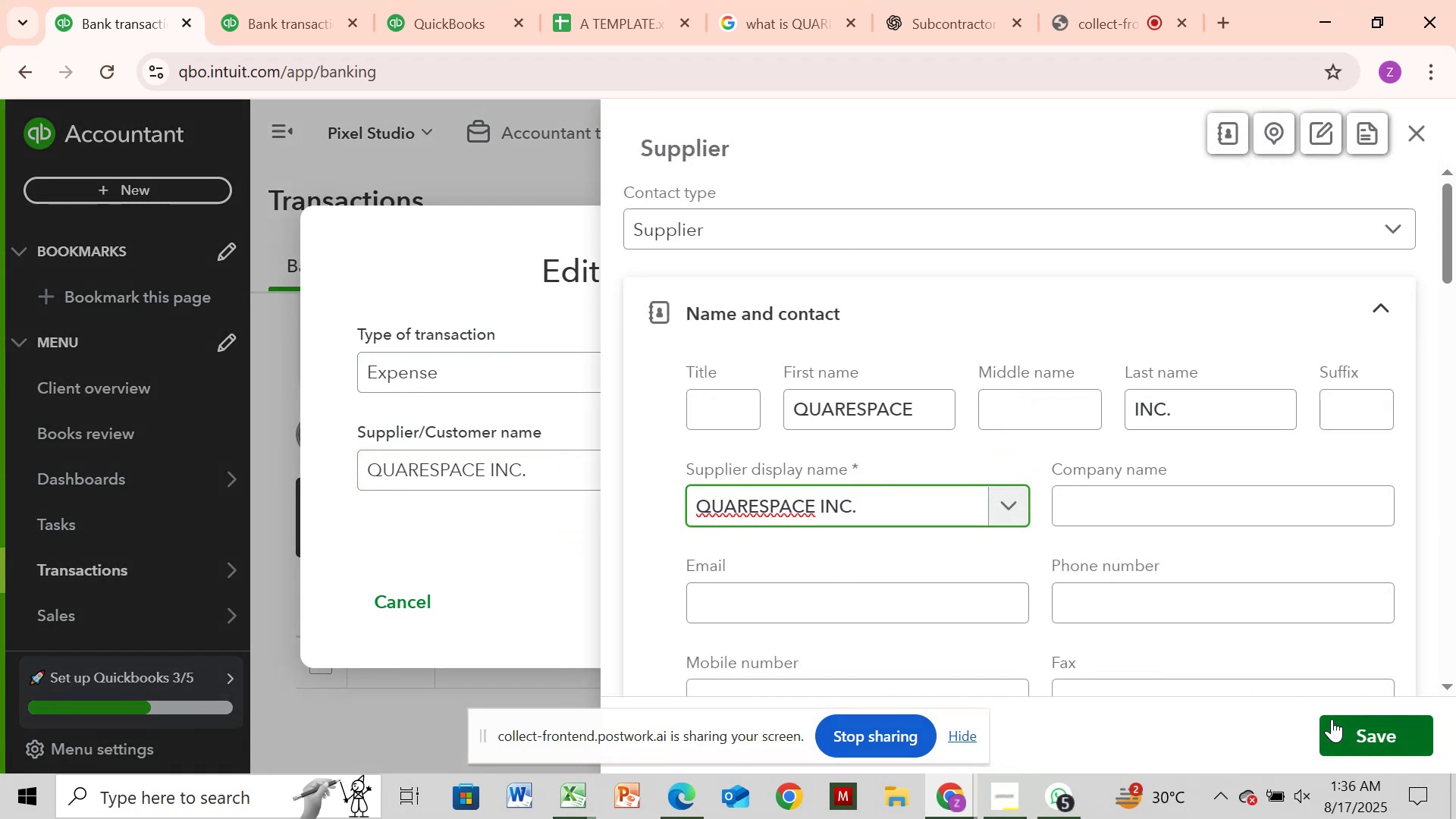 
left_click([1349, 726])
 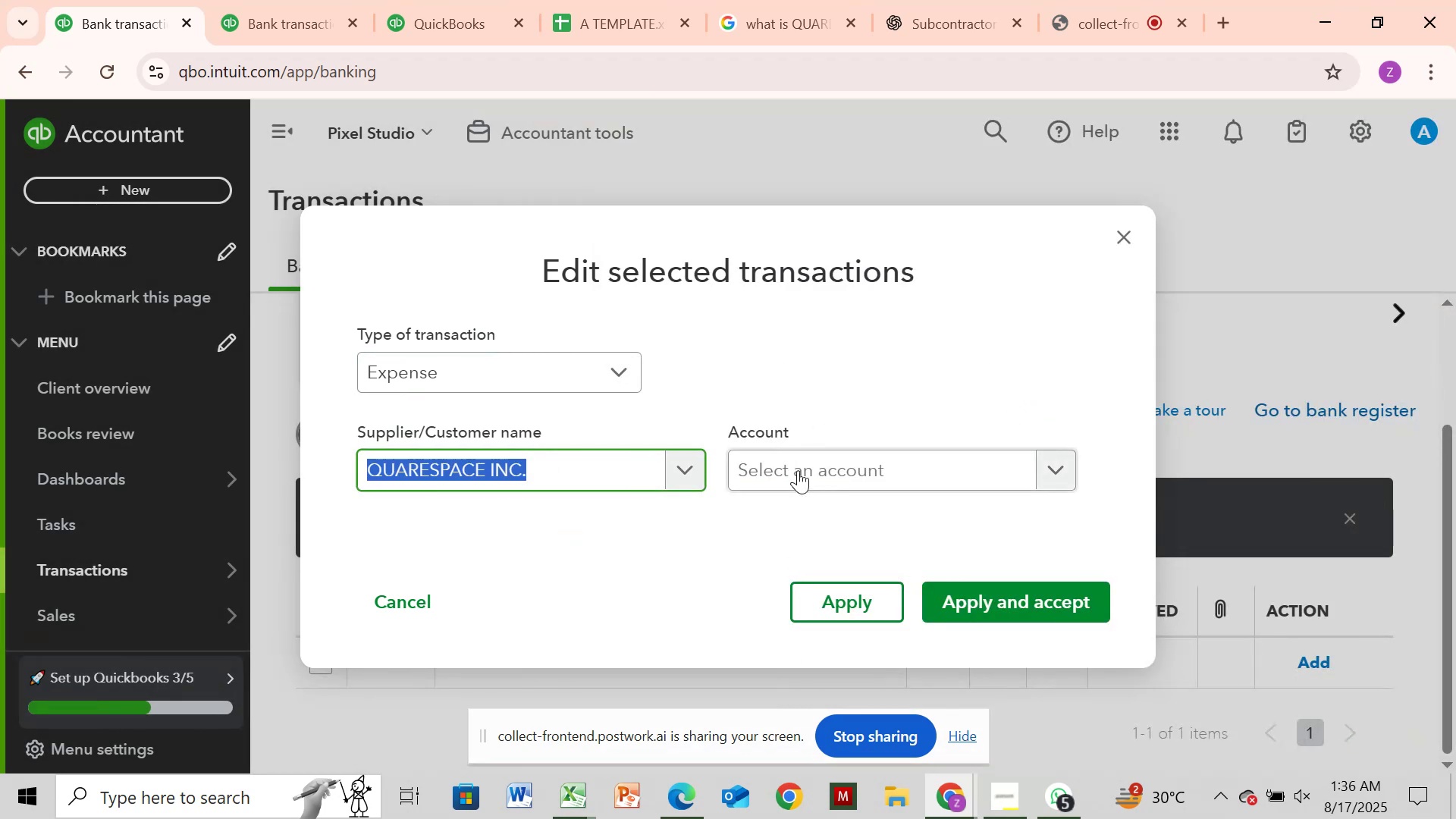 
left_click([807, 472])
 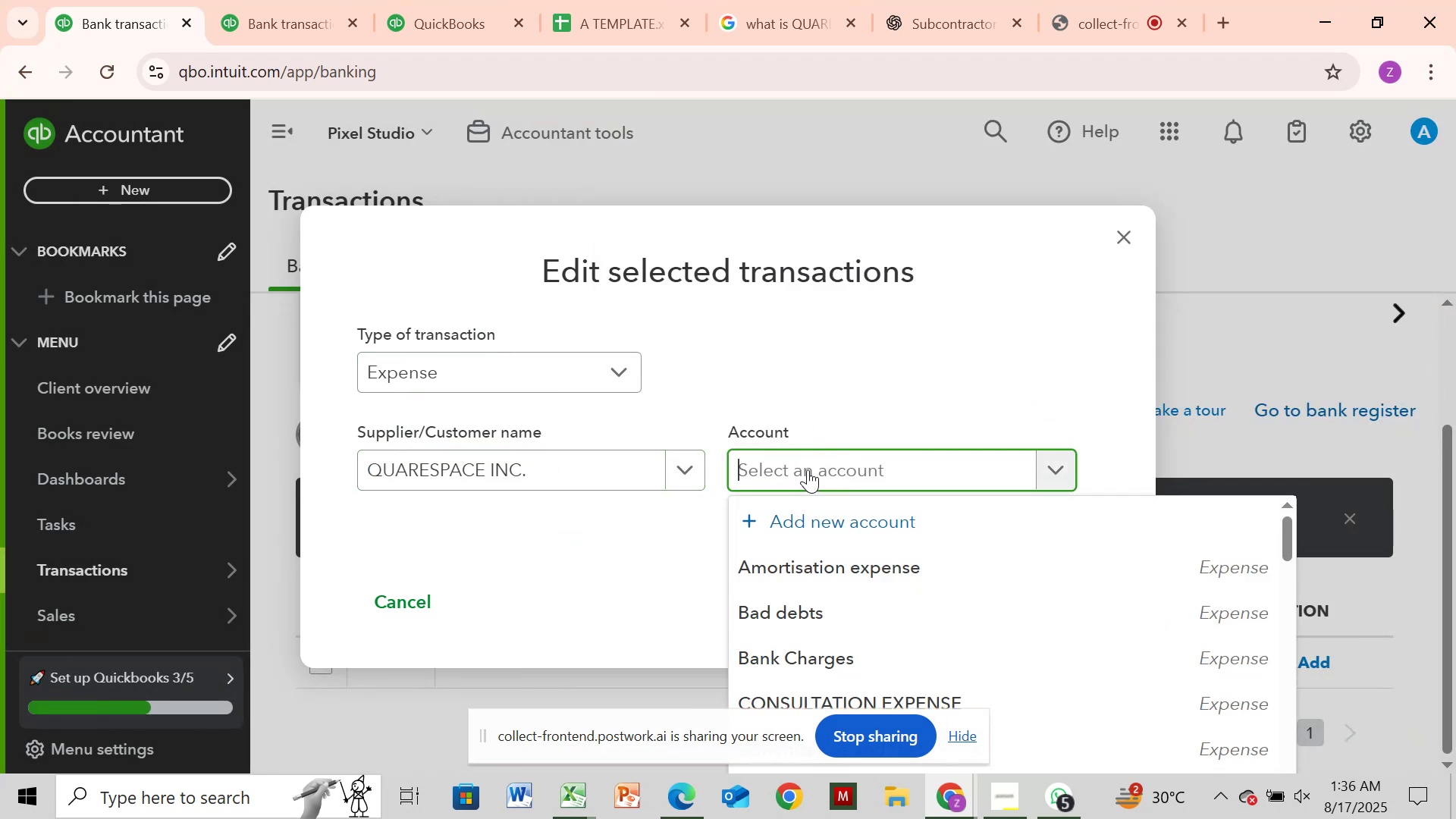 
type(du)
 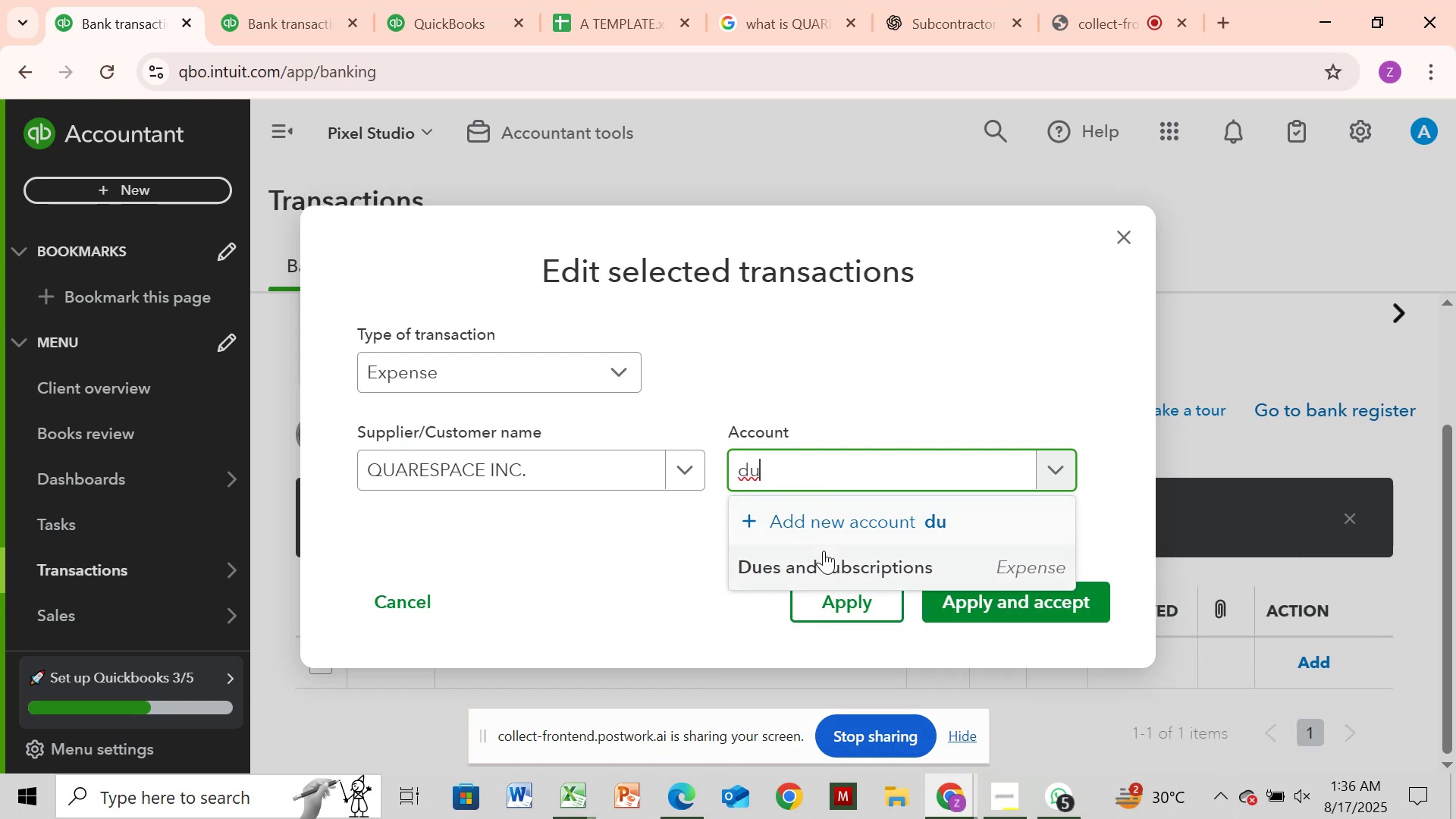 
left_click([829, 558])
 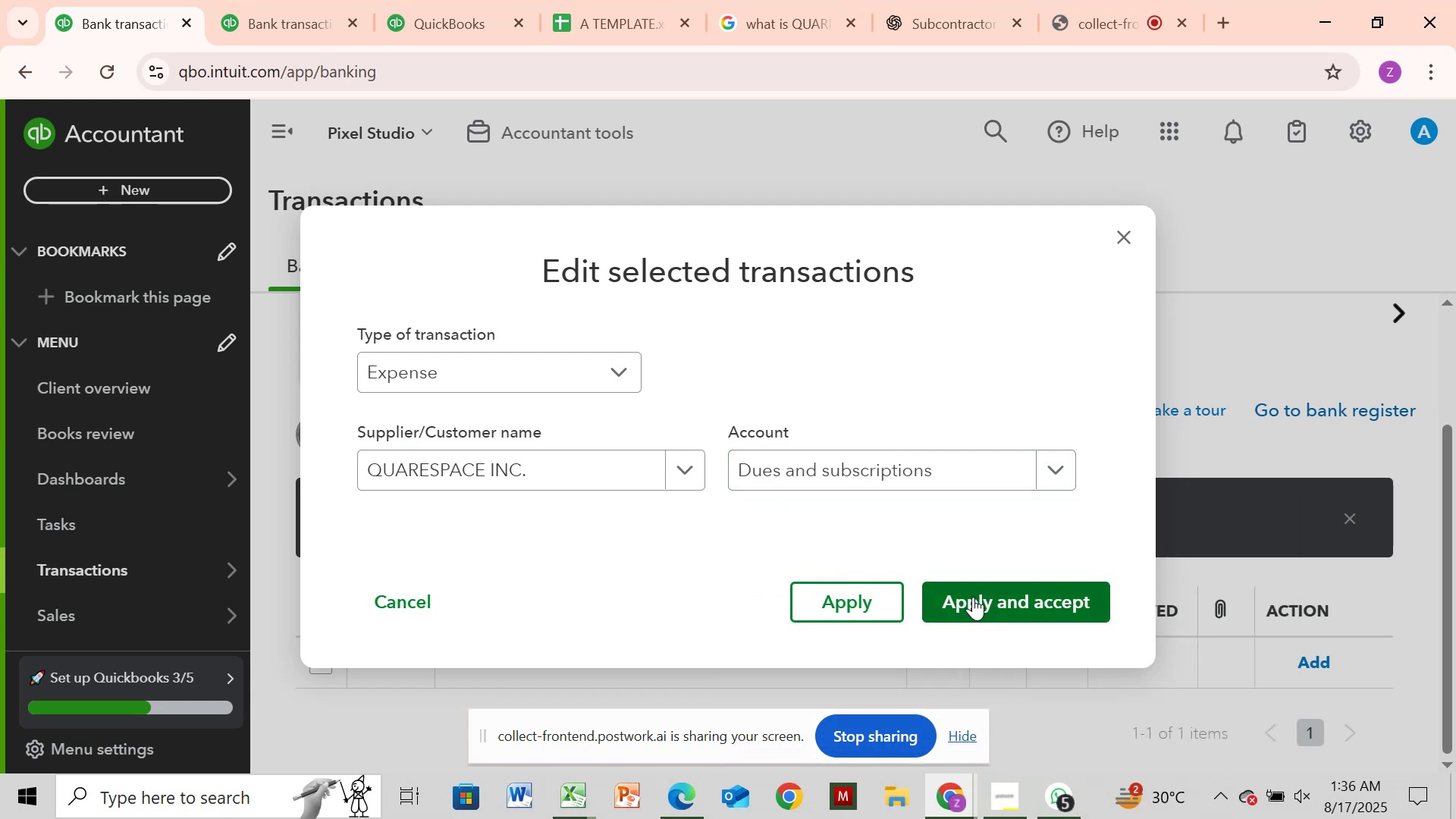 
left_click([973, 597])
 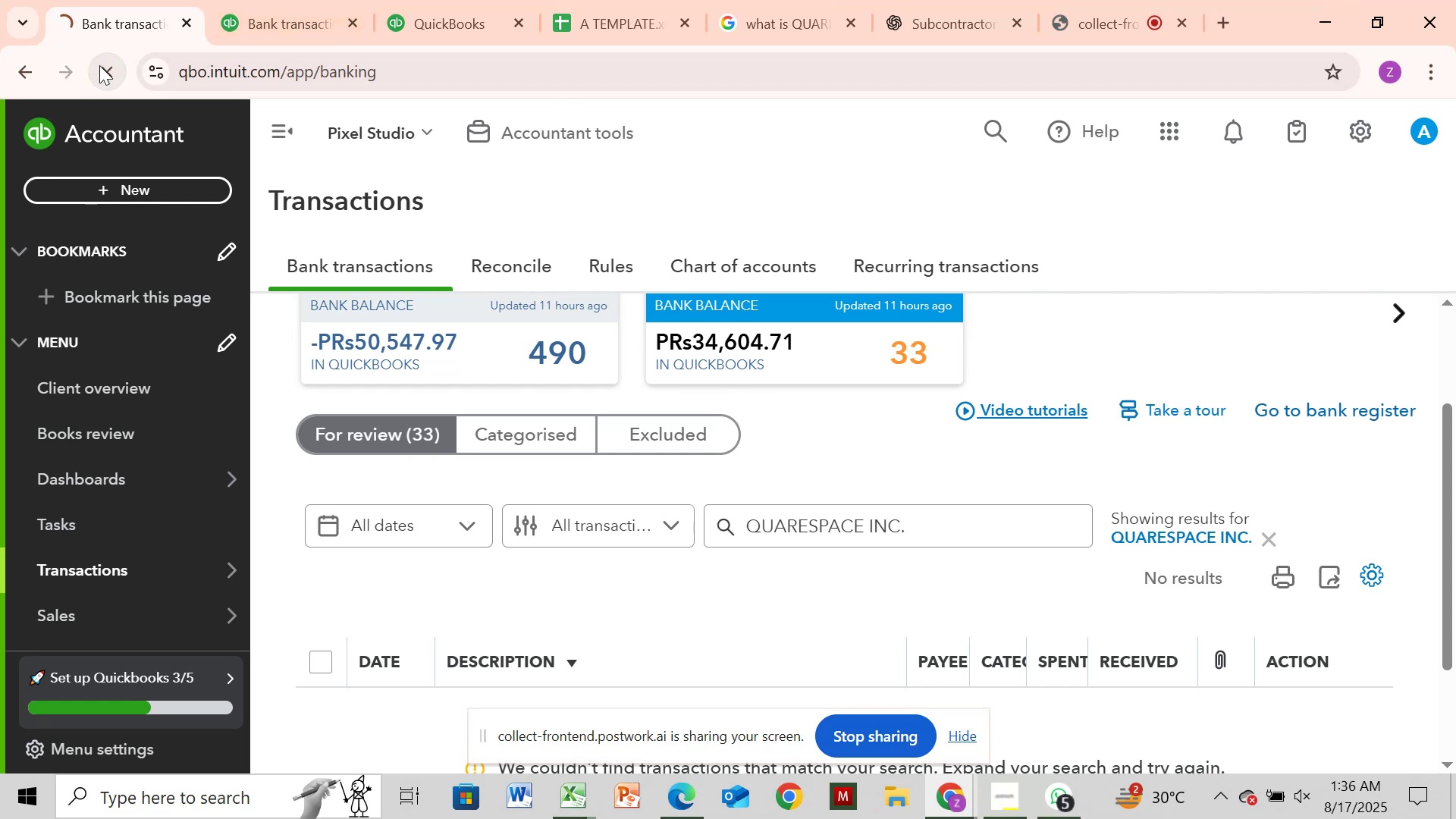 
wait(17.73)
 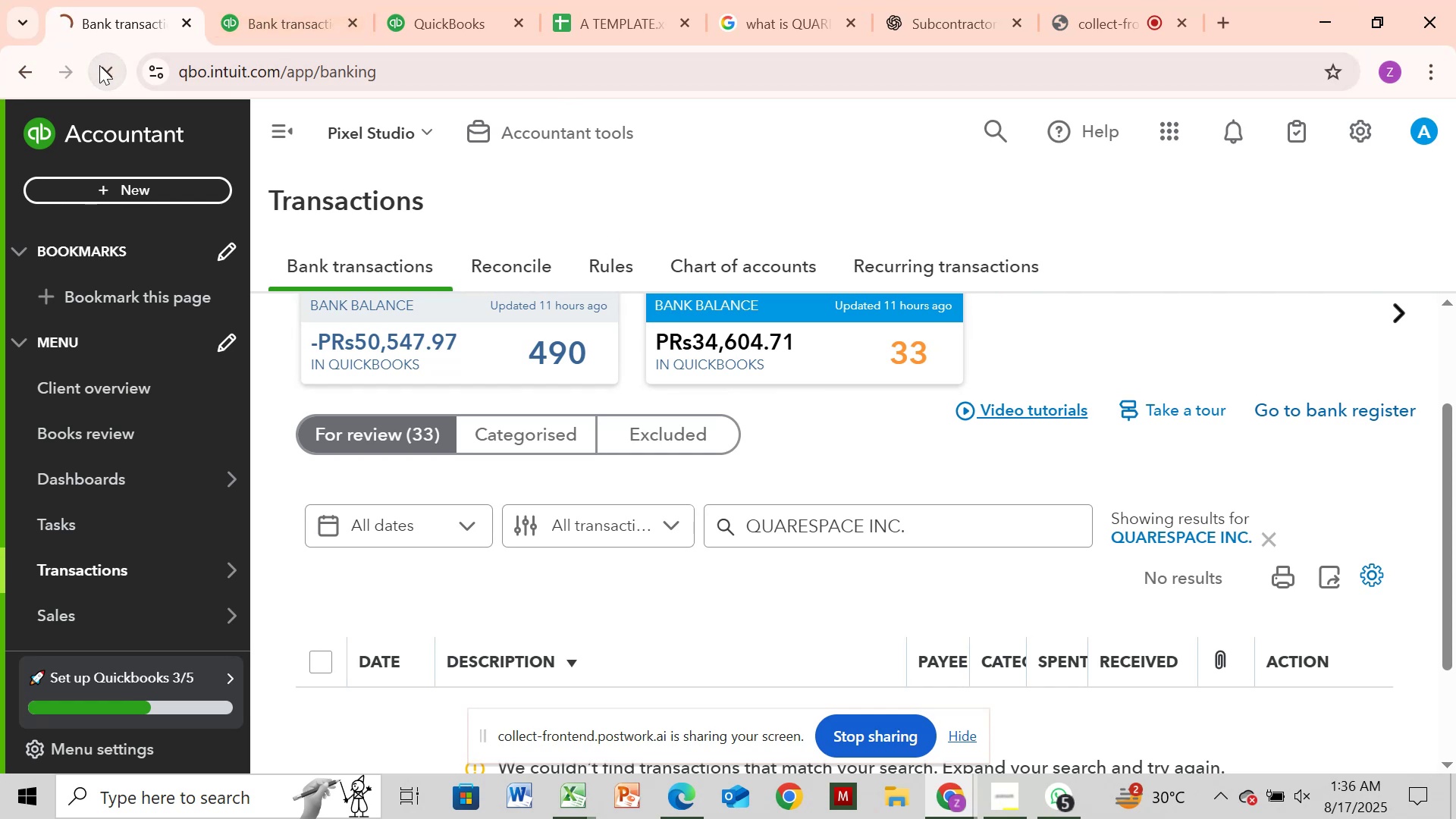 
mouse_move([255, 148])
 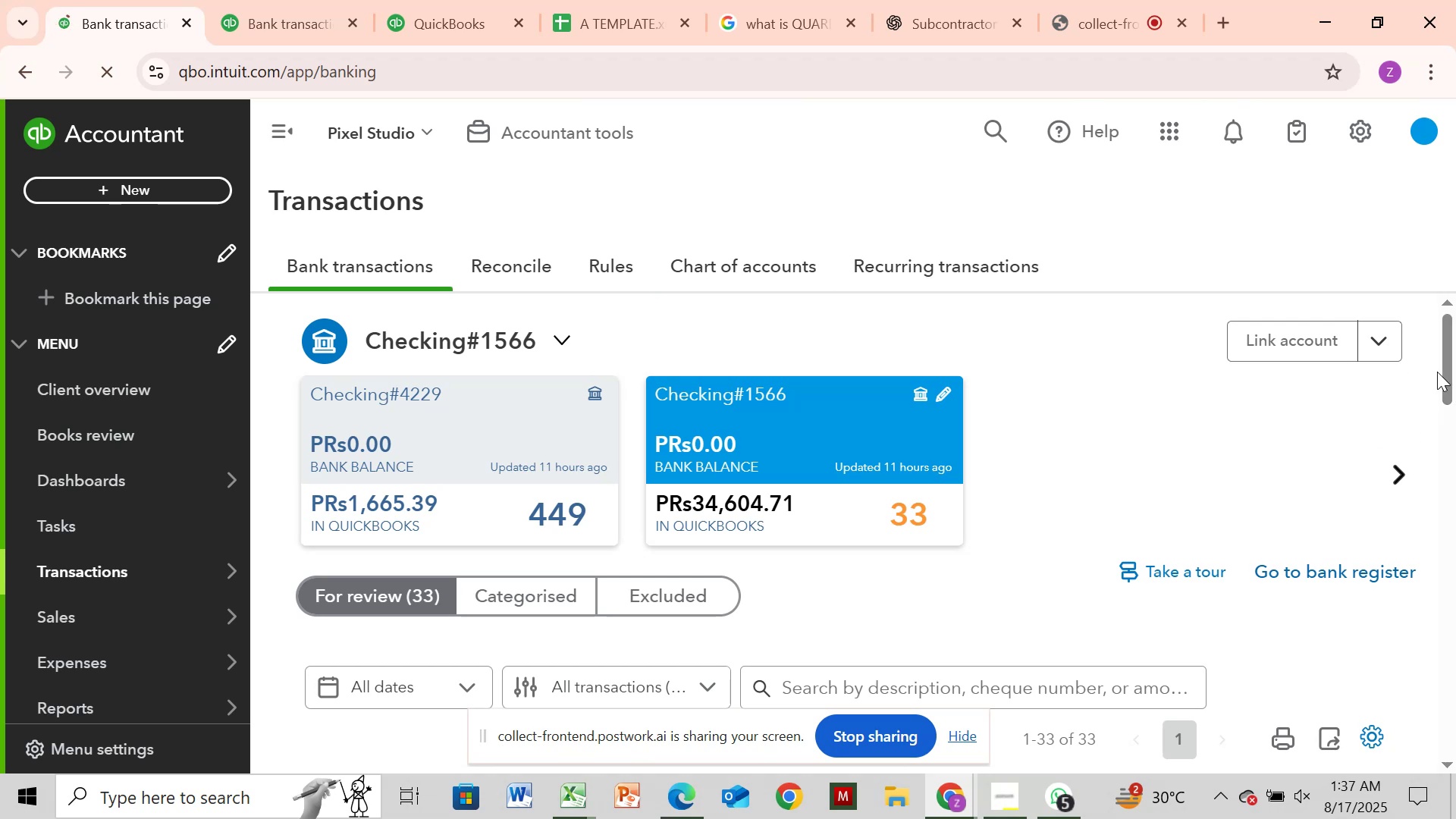 
left_click_drag(start_coordinate=[1451, 377], to_coordinate=[1455, 595])
 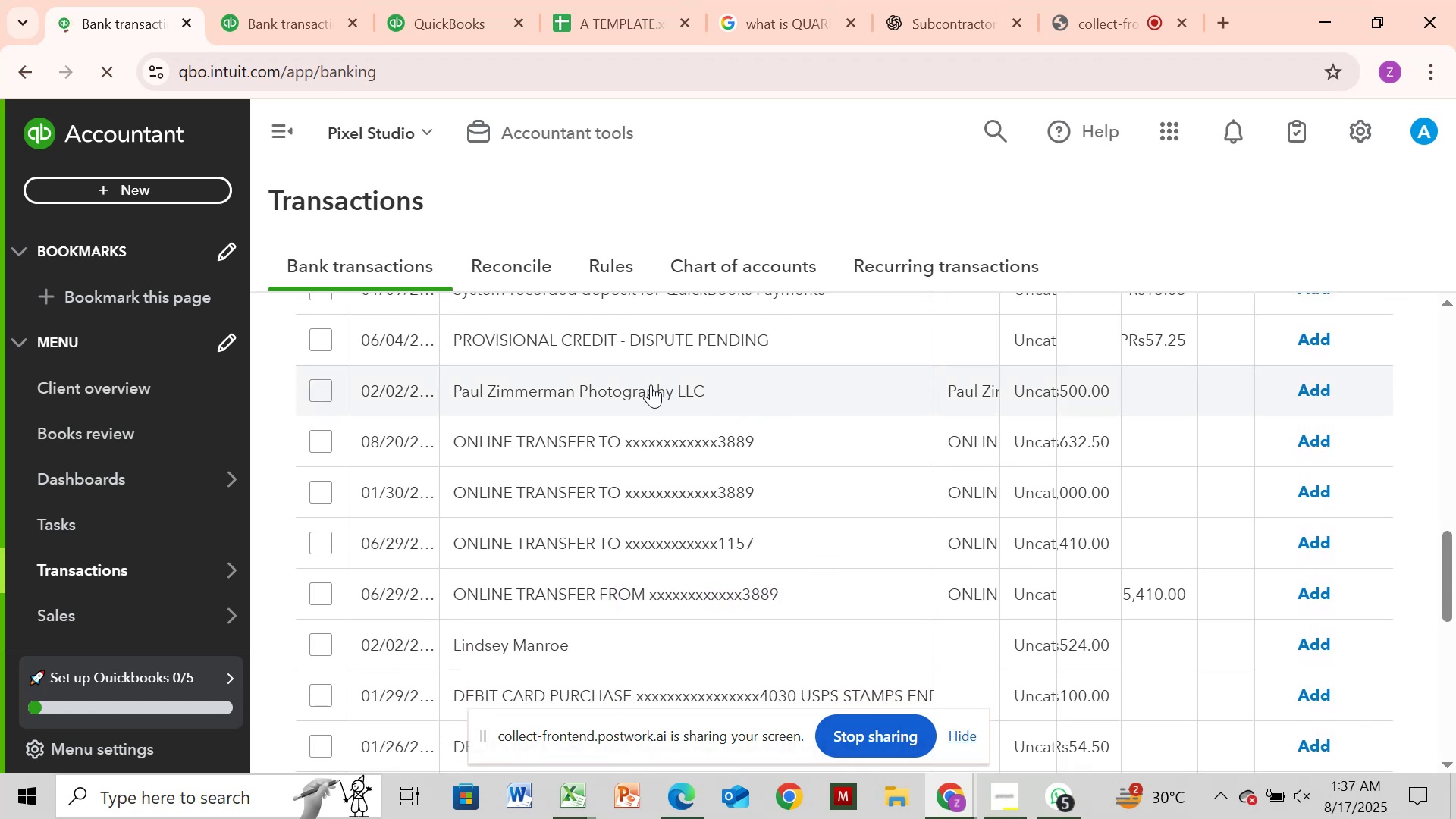 
left_click([651, 384])
 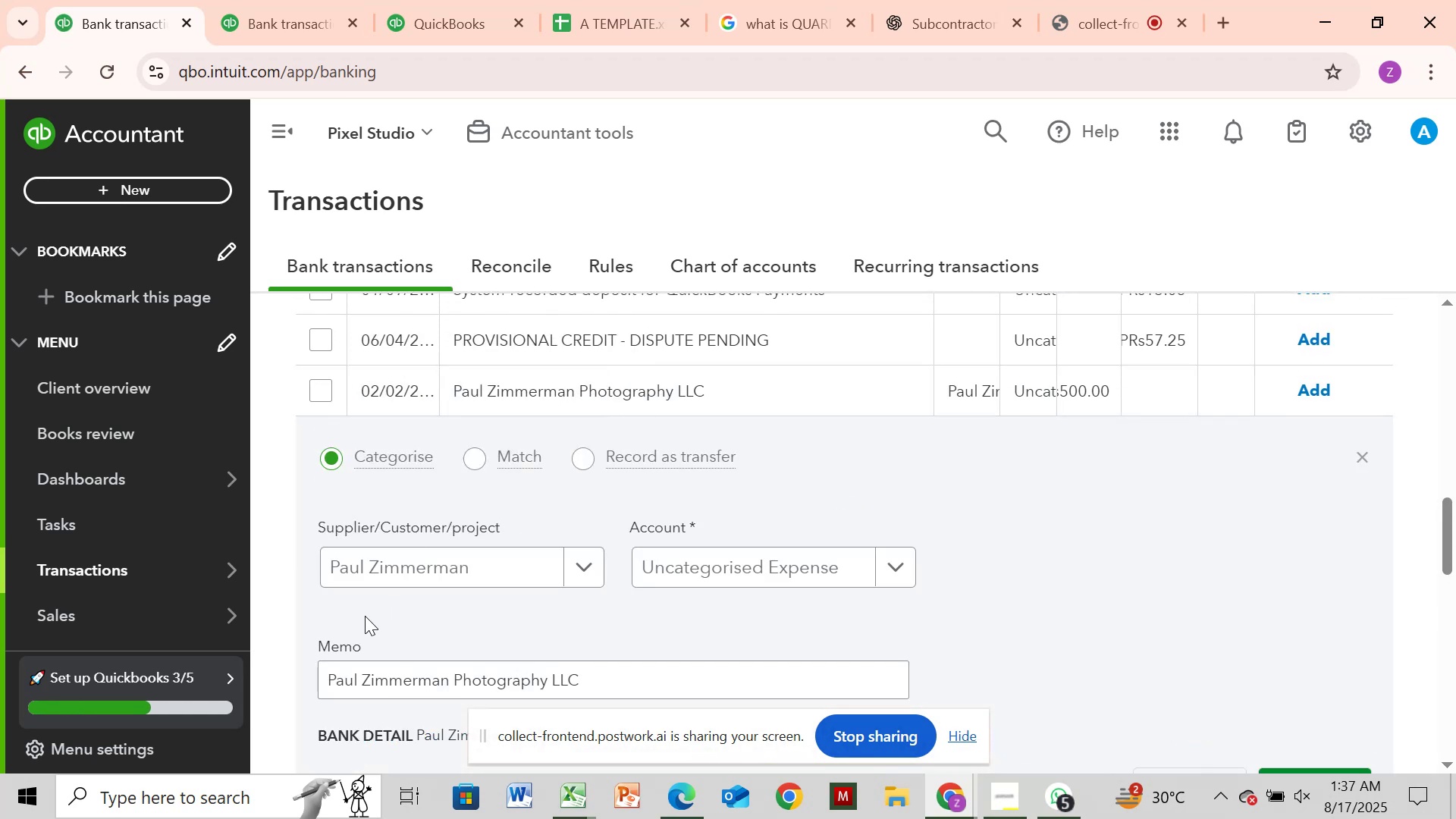 
left_click_drag(start_coordinate=[328, 685], to_coordinate=[595, 700])
 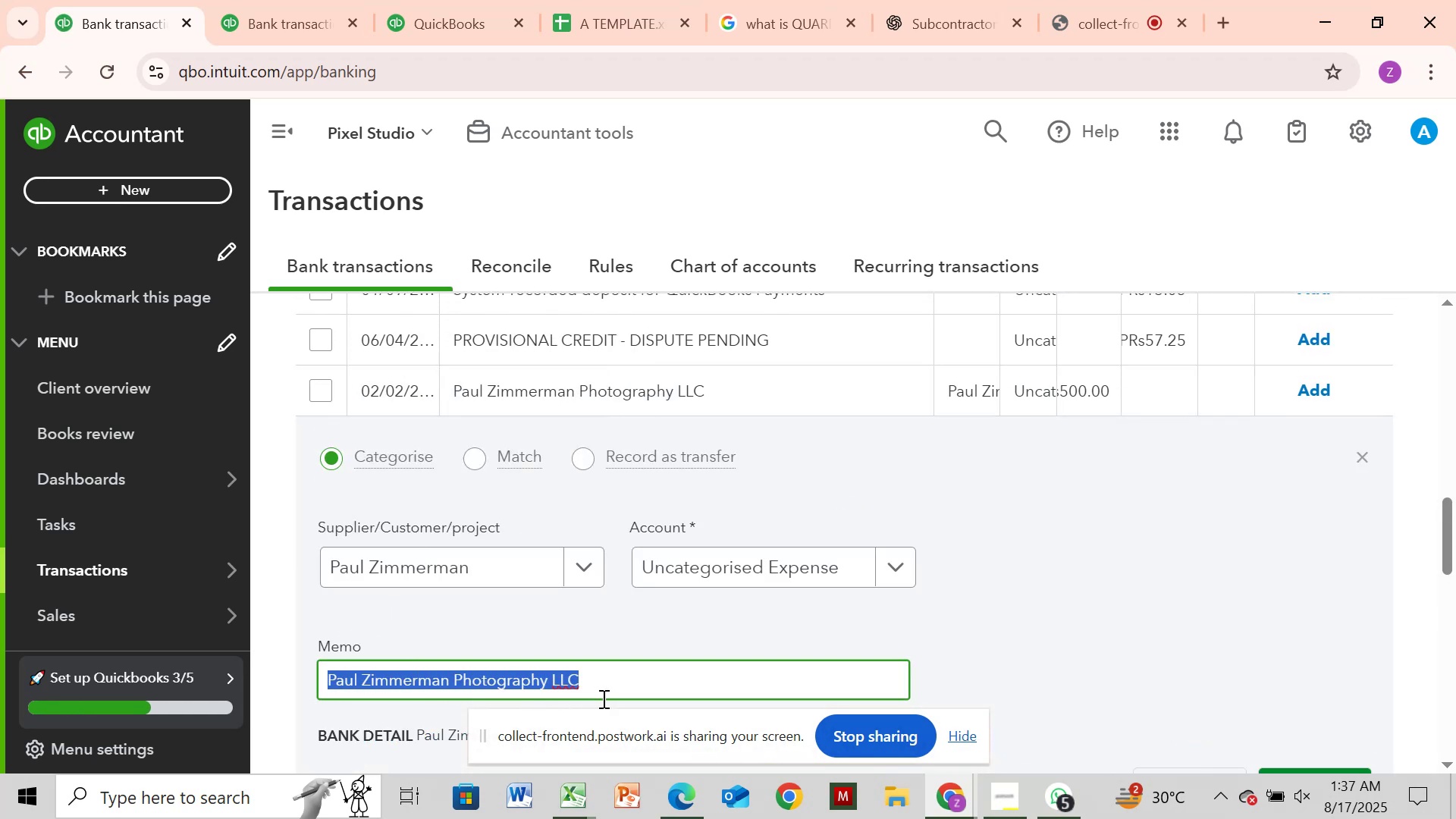 
key(Control+C)
 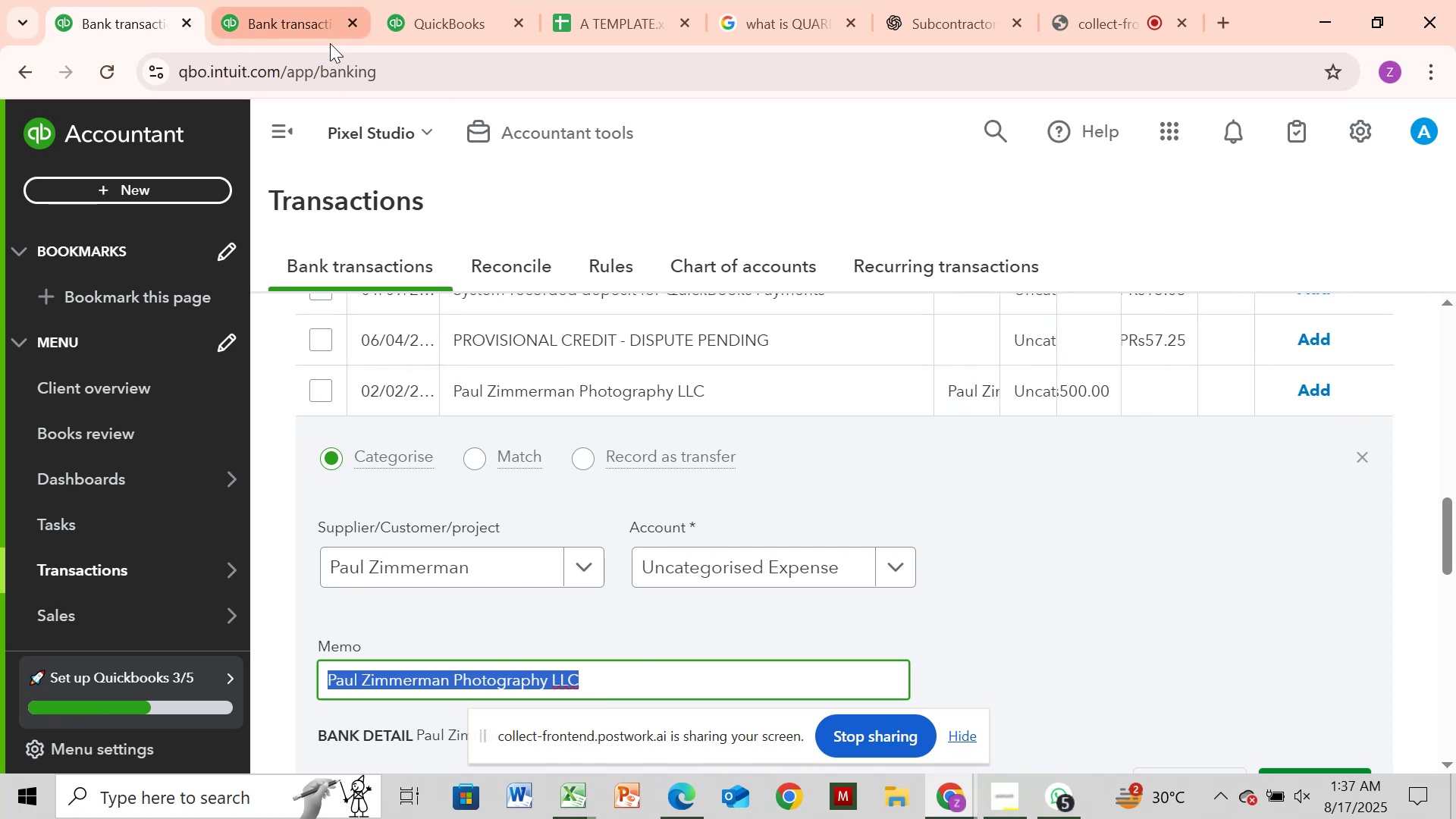 
left_click([328, 17])
 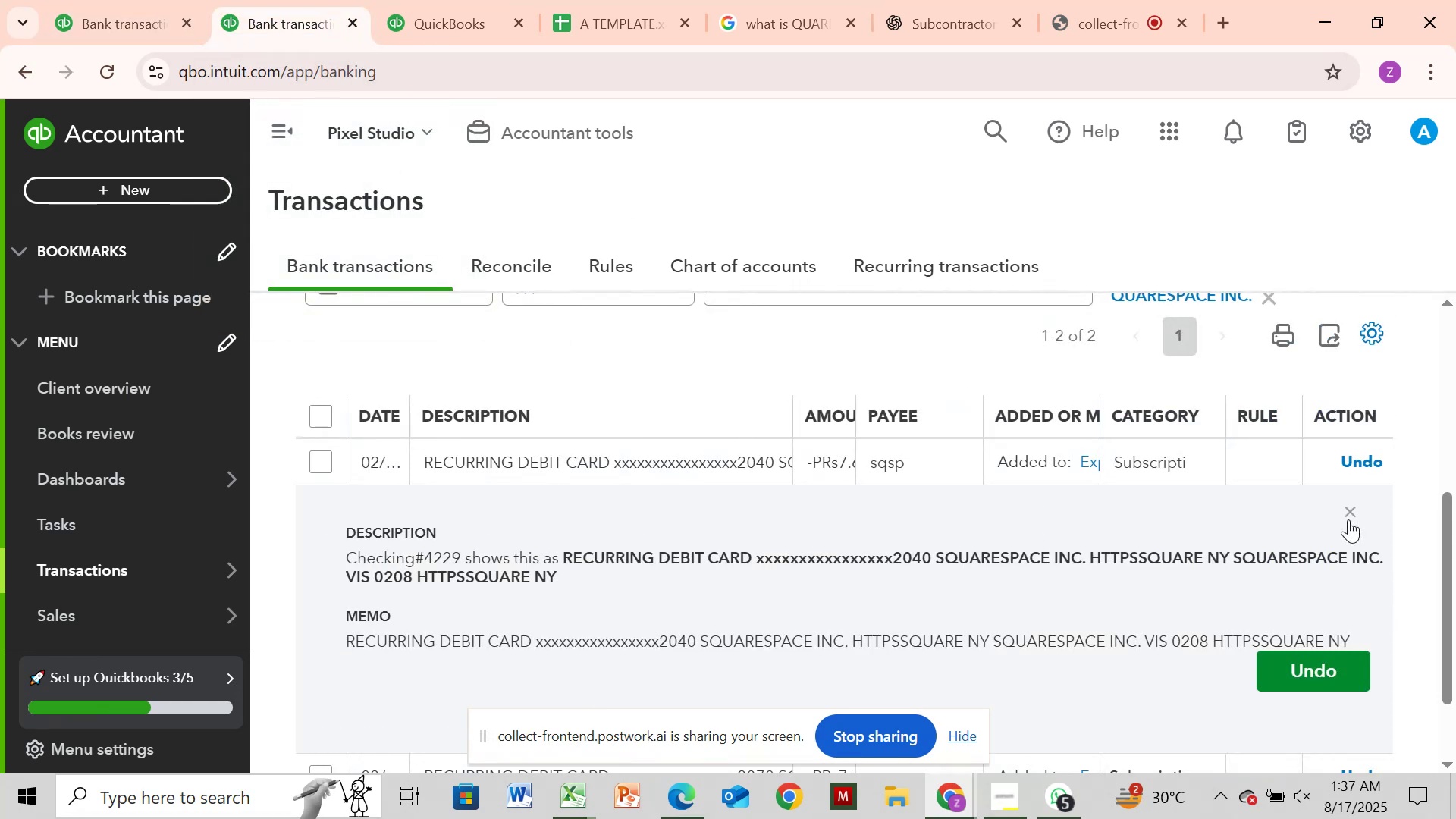 
left_click([1348, 507])
 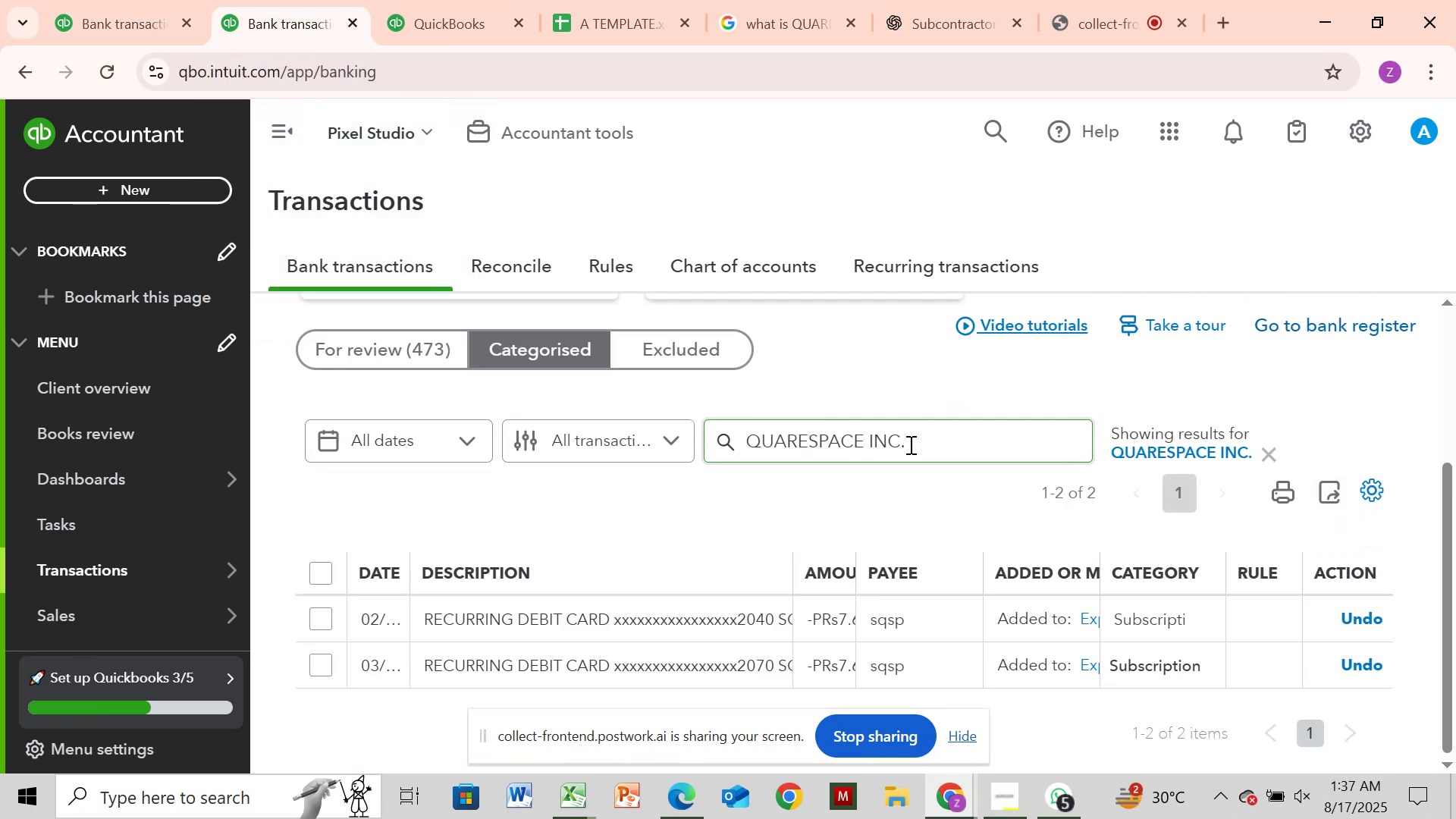 
left_click([915, 445])
 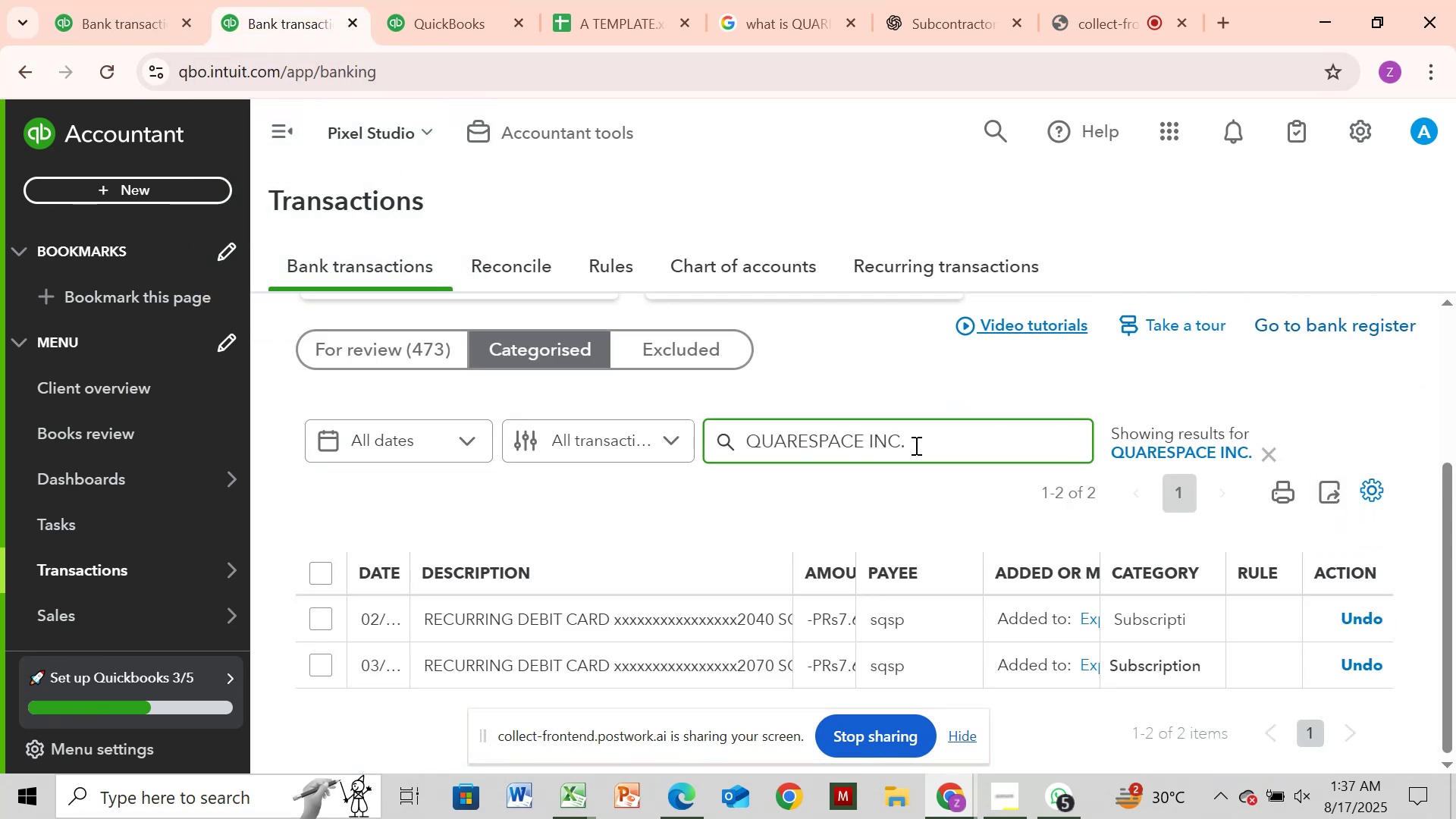 
hold_key(key=Backspace, duration=1.26)
 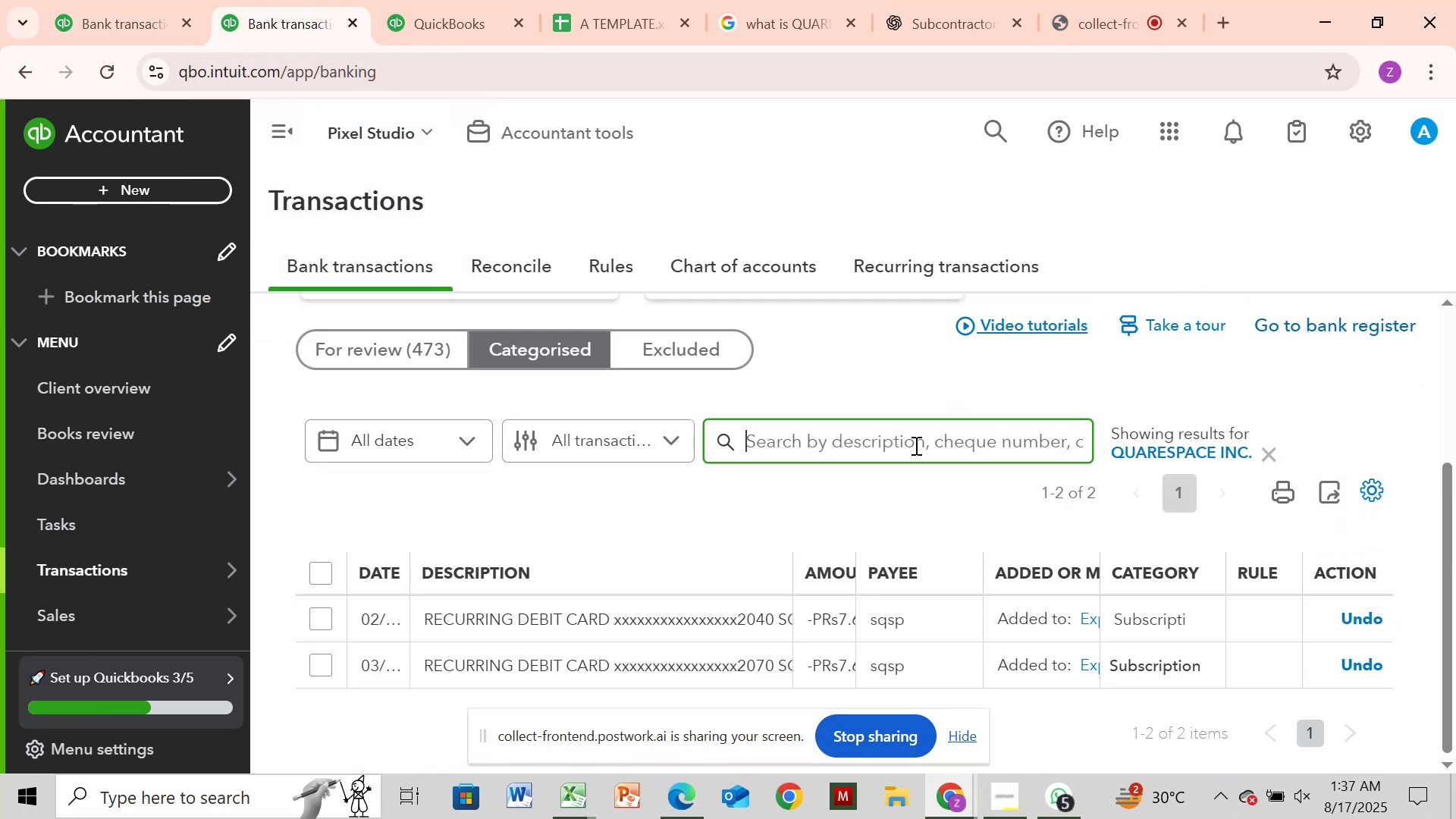 
key(Control+V)
 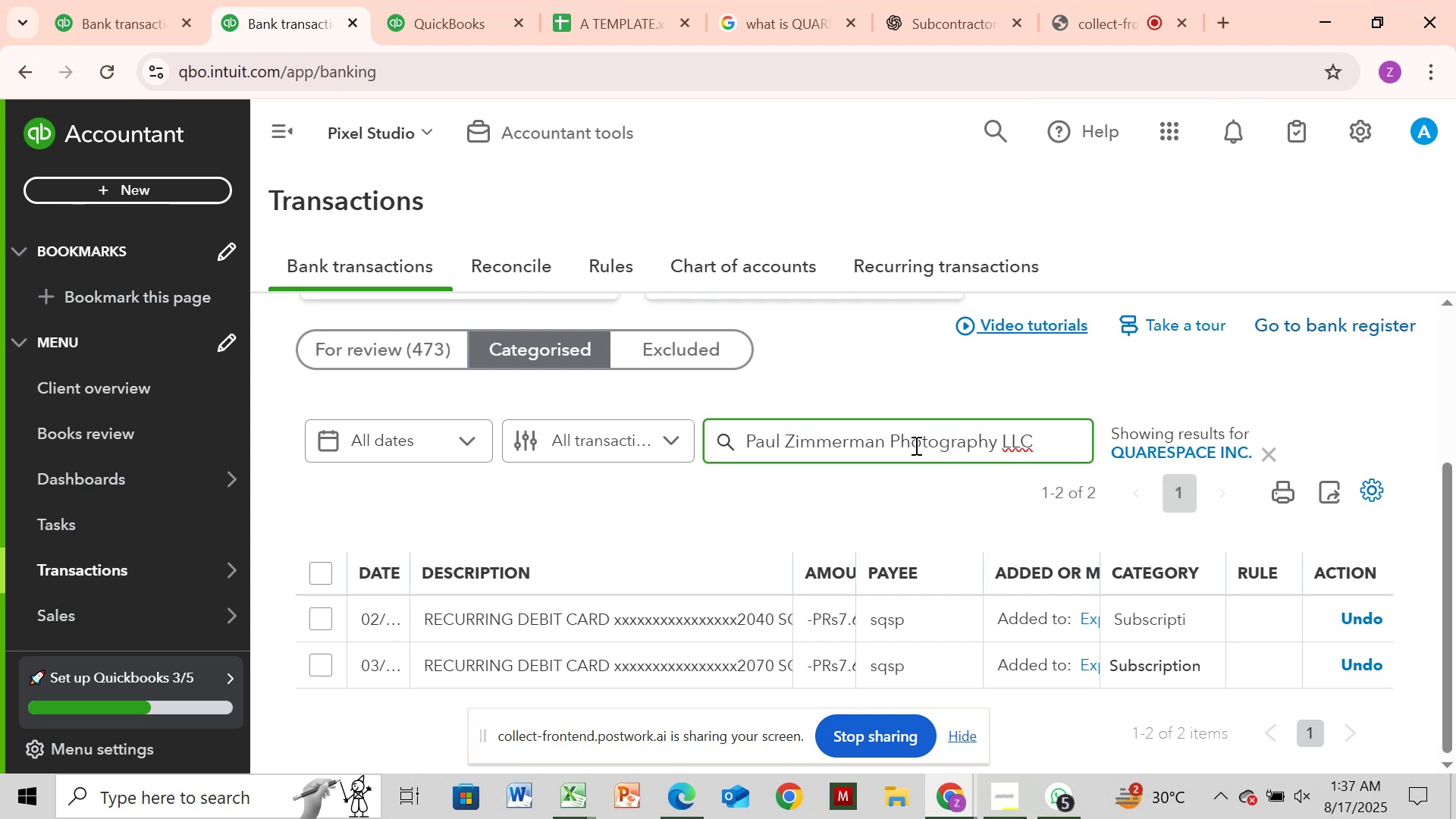 
key(Enter)
 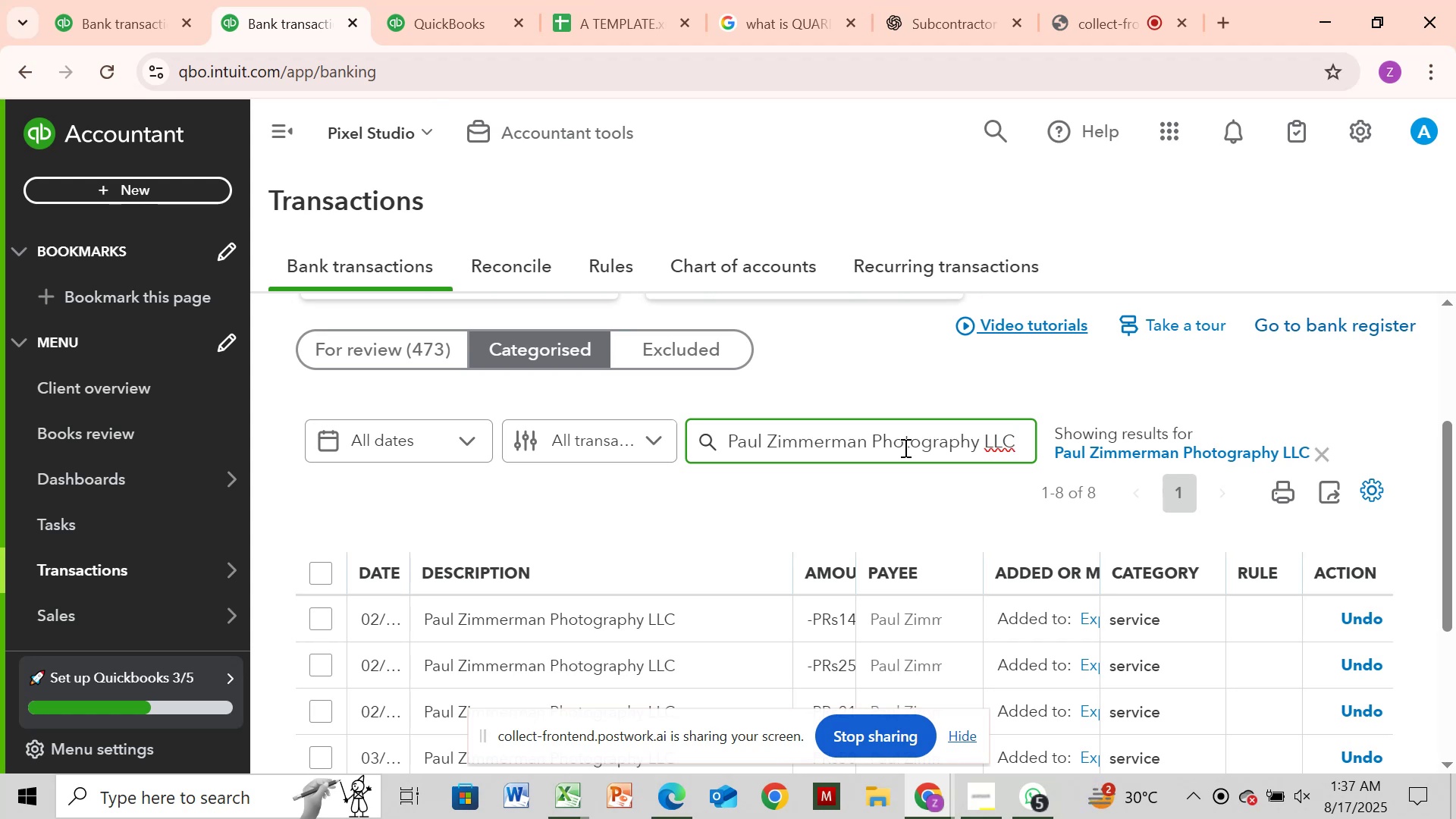 
wait(17.58)
 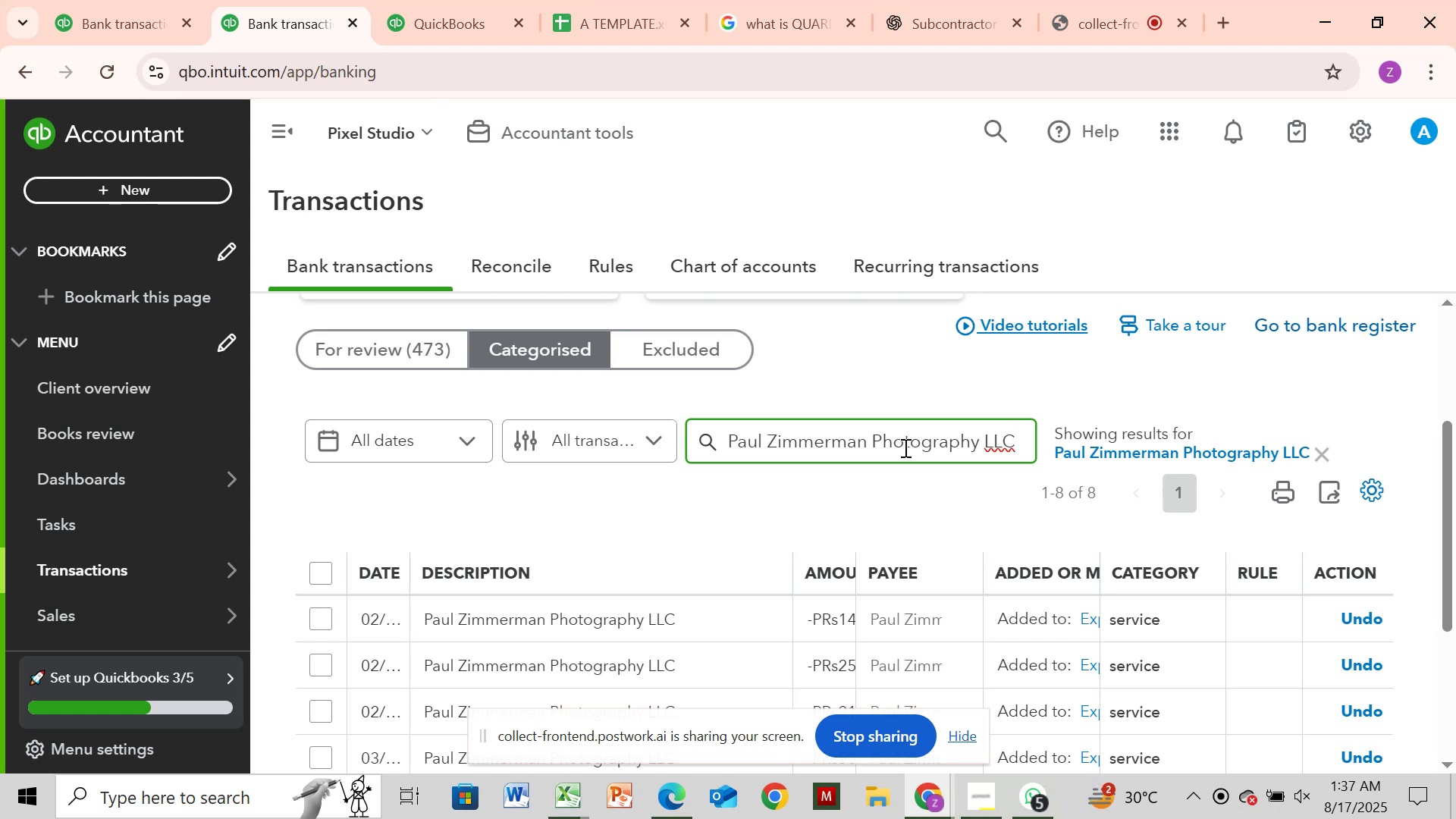 
left_click_drag(start_coordinate=[1442, 504], to_coordinate=[1452, 576])
 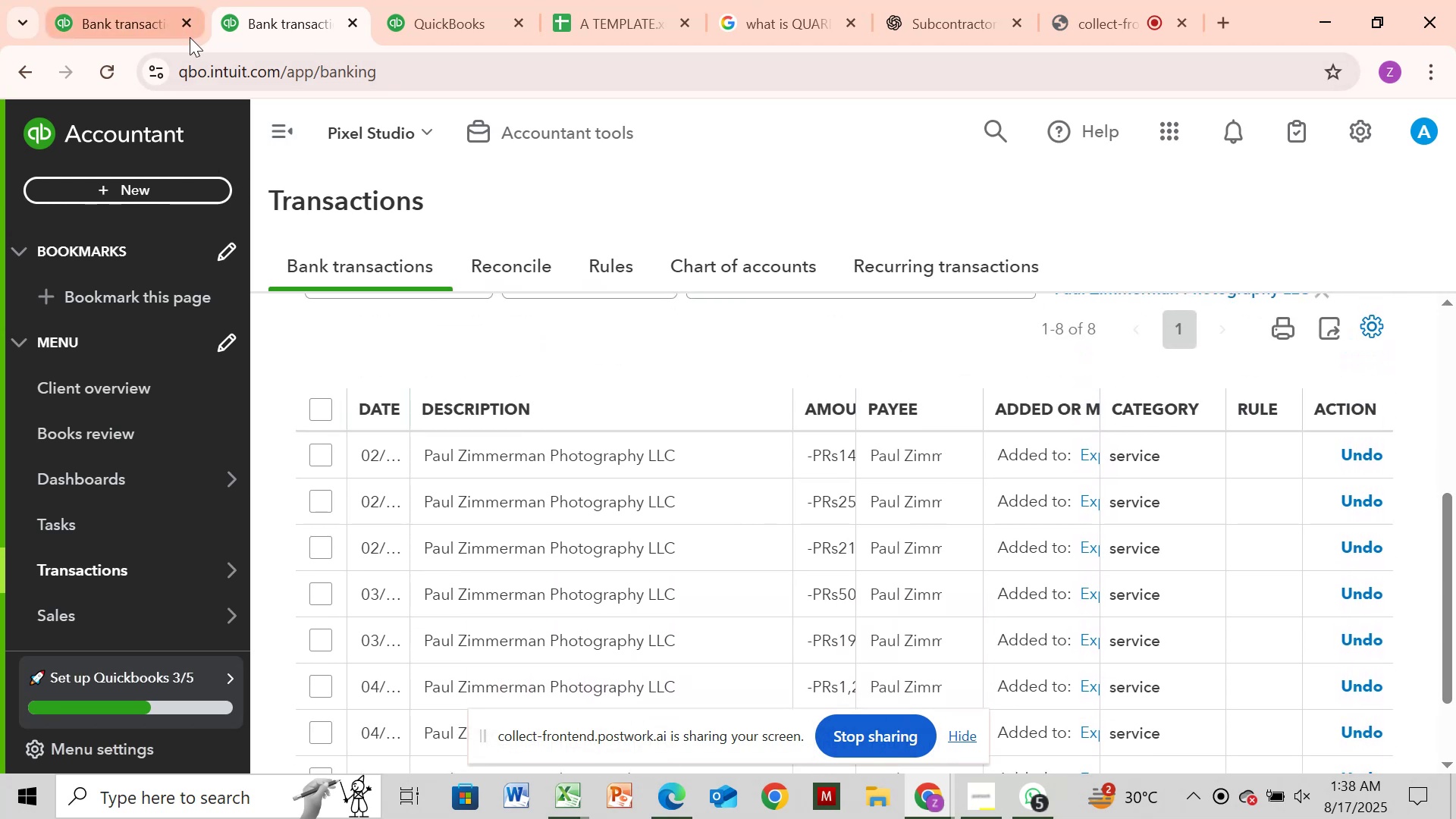 
left_click([119, 20])
 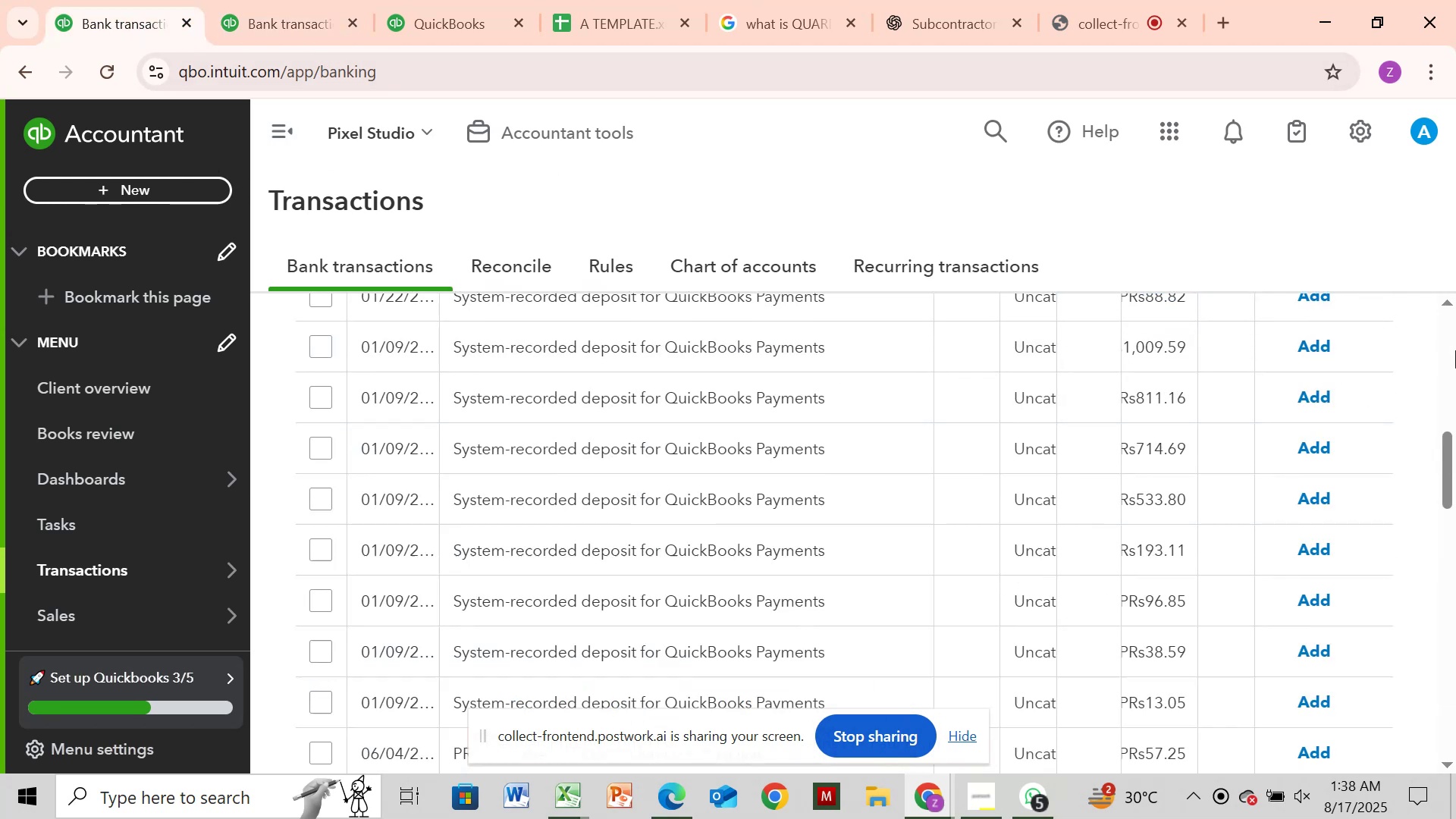 
double_click([1455, 350])
 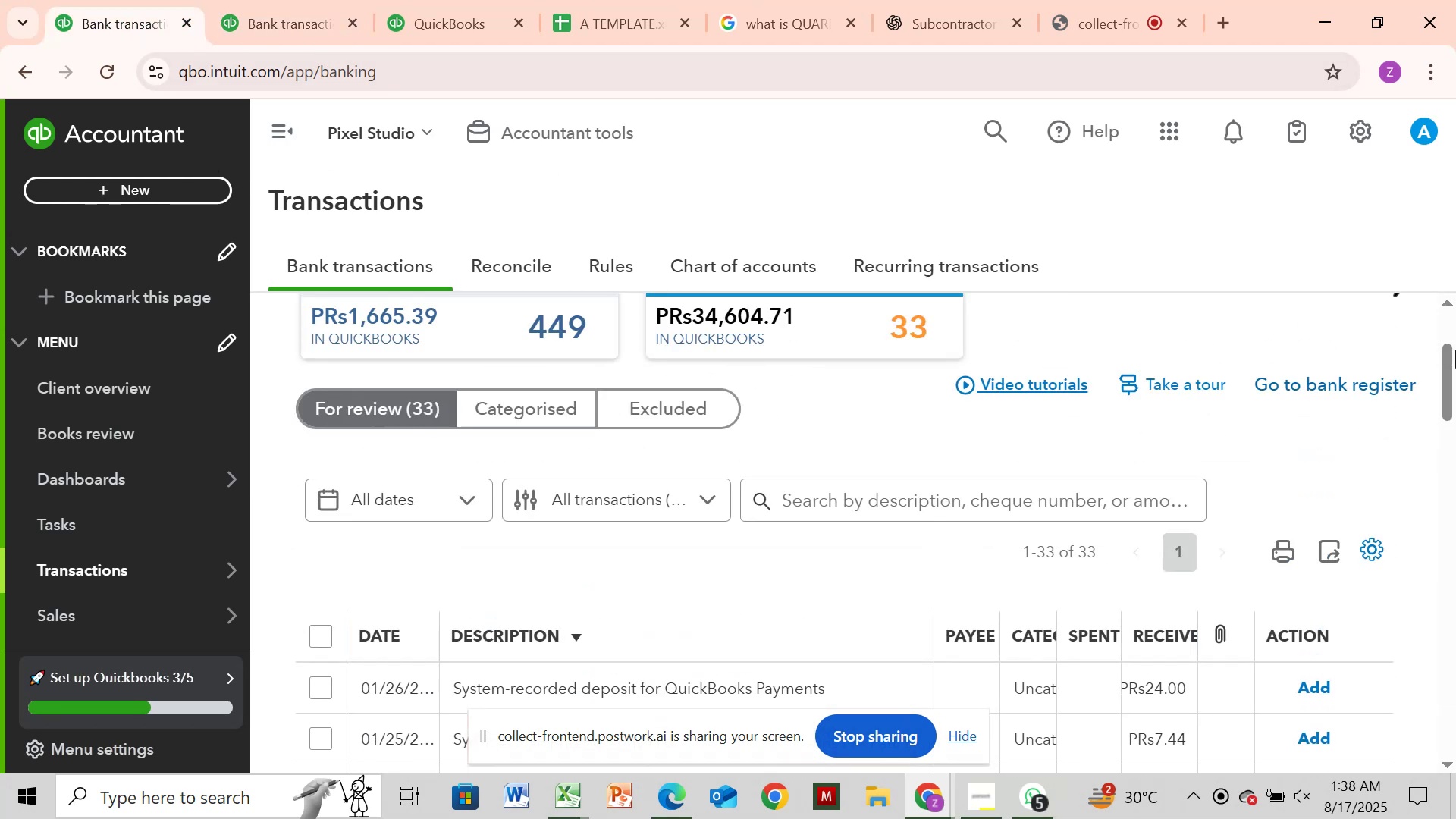 
triple_click([1455, 350])
 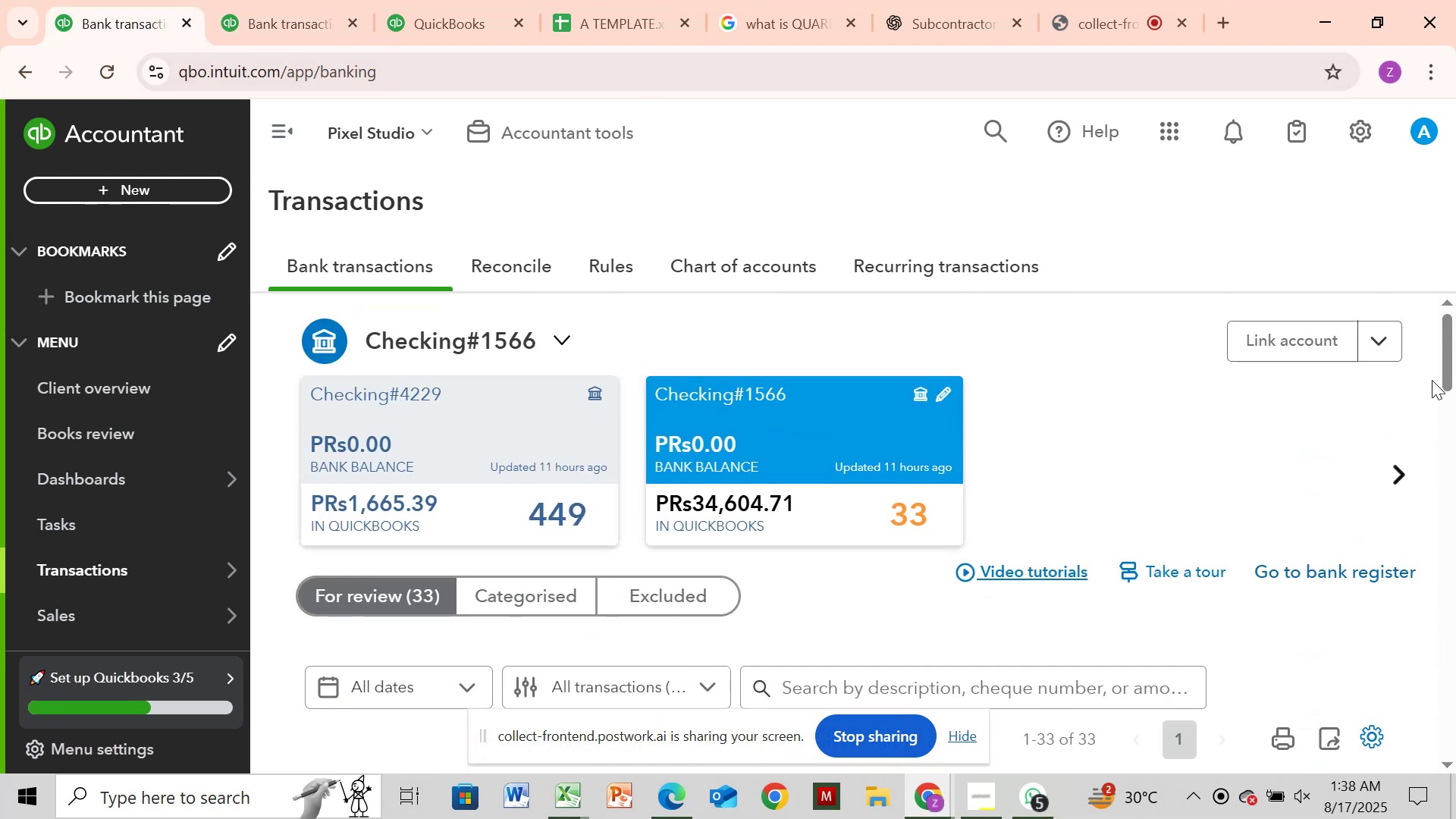 
left_click_drag(start_coordinate=[1445, 372], to_coordinate=[1454, 428])
 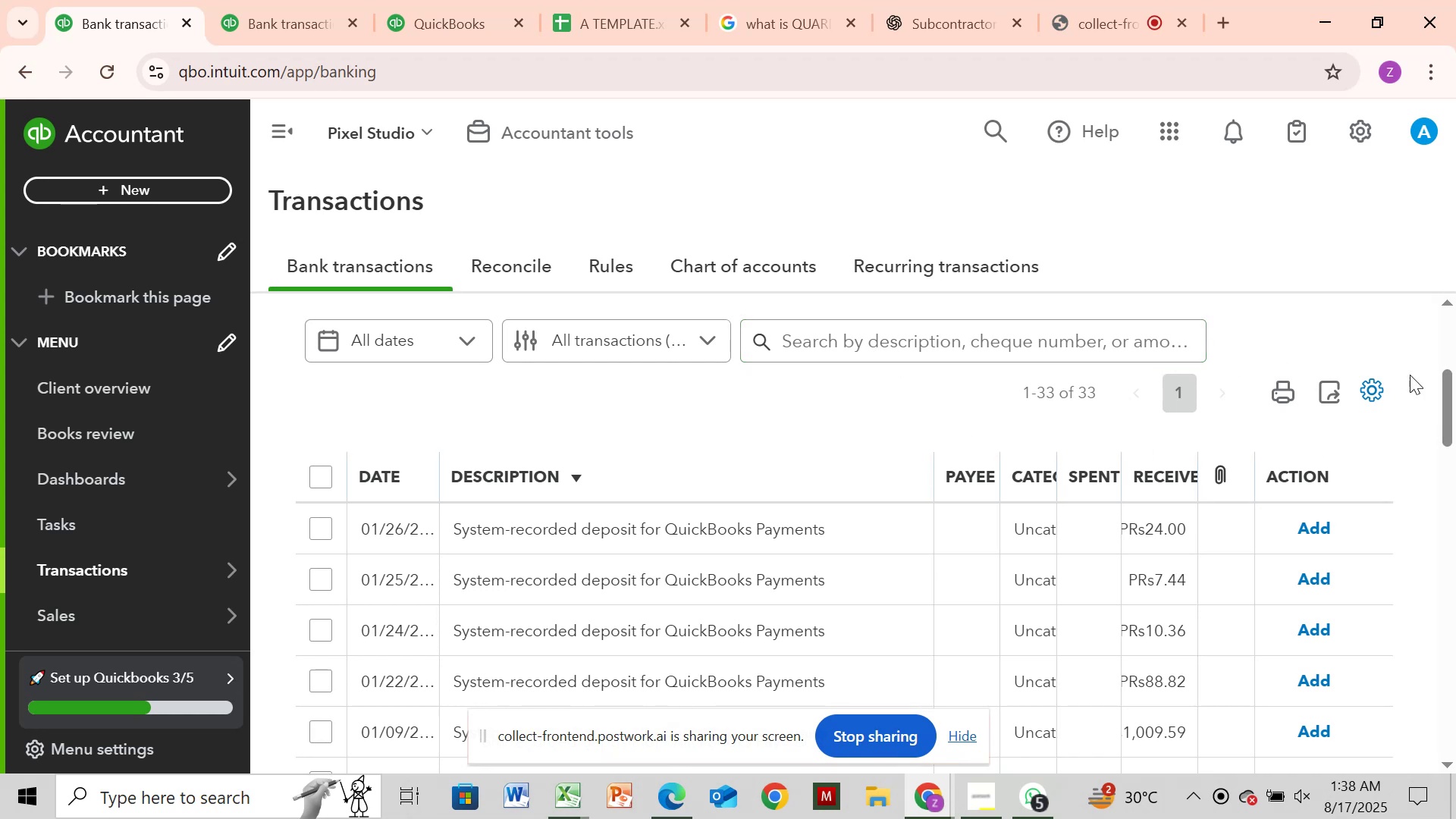 
left_click_drag(start_coordinate=[1449, 411], to_coordinate=[1454, 394])
 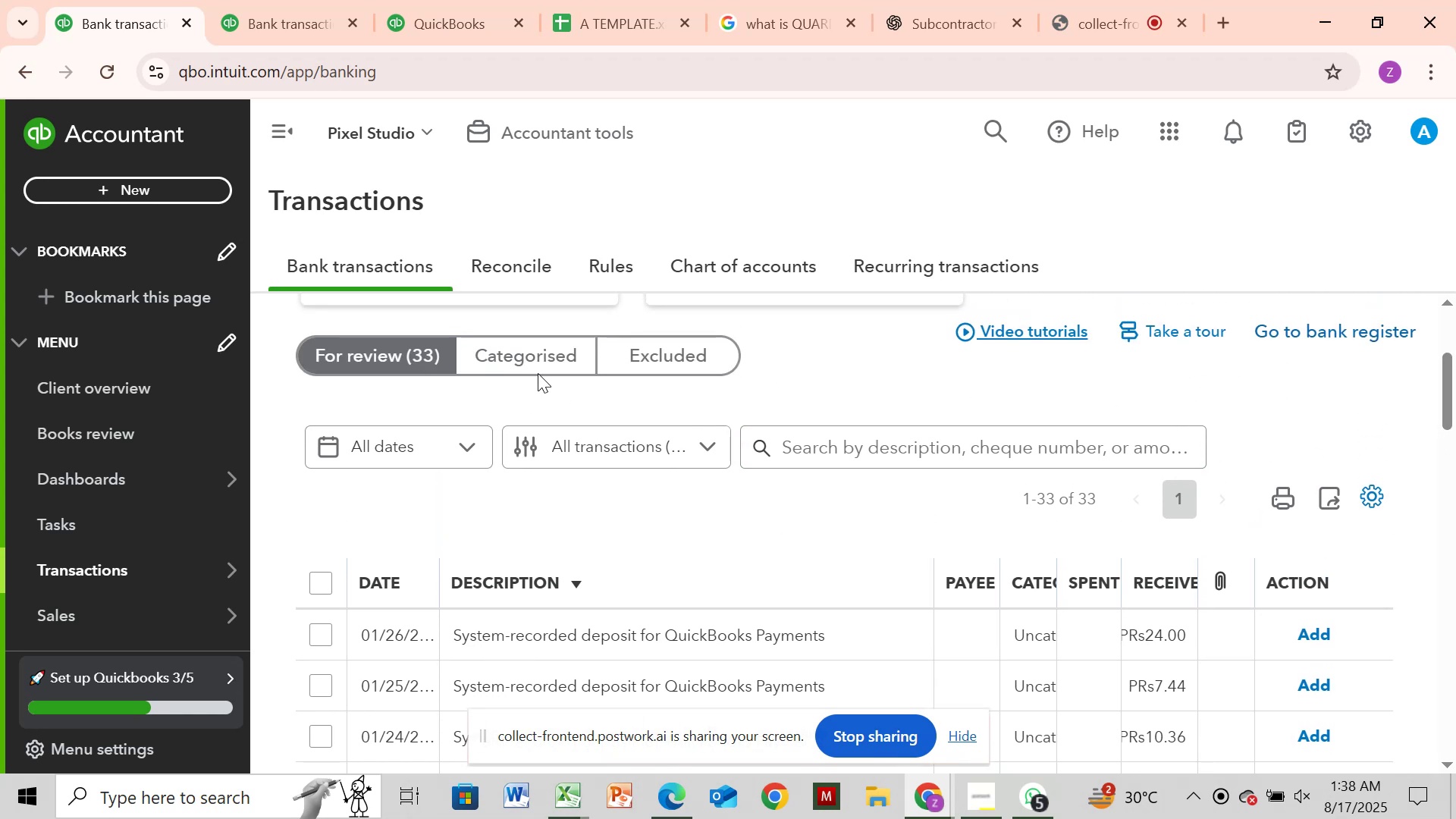 
left_click([542, 358])
 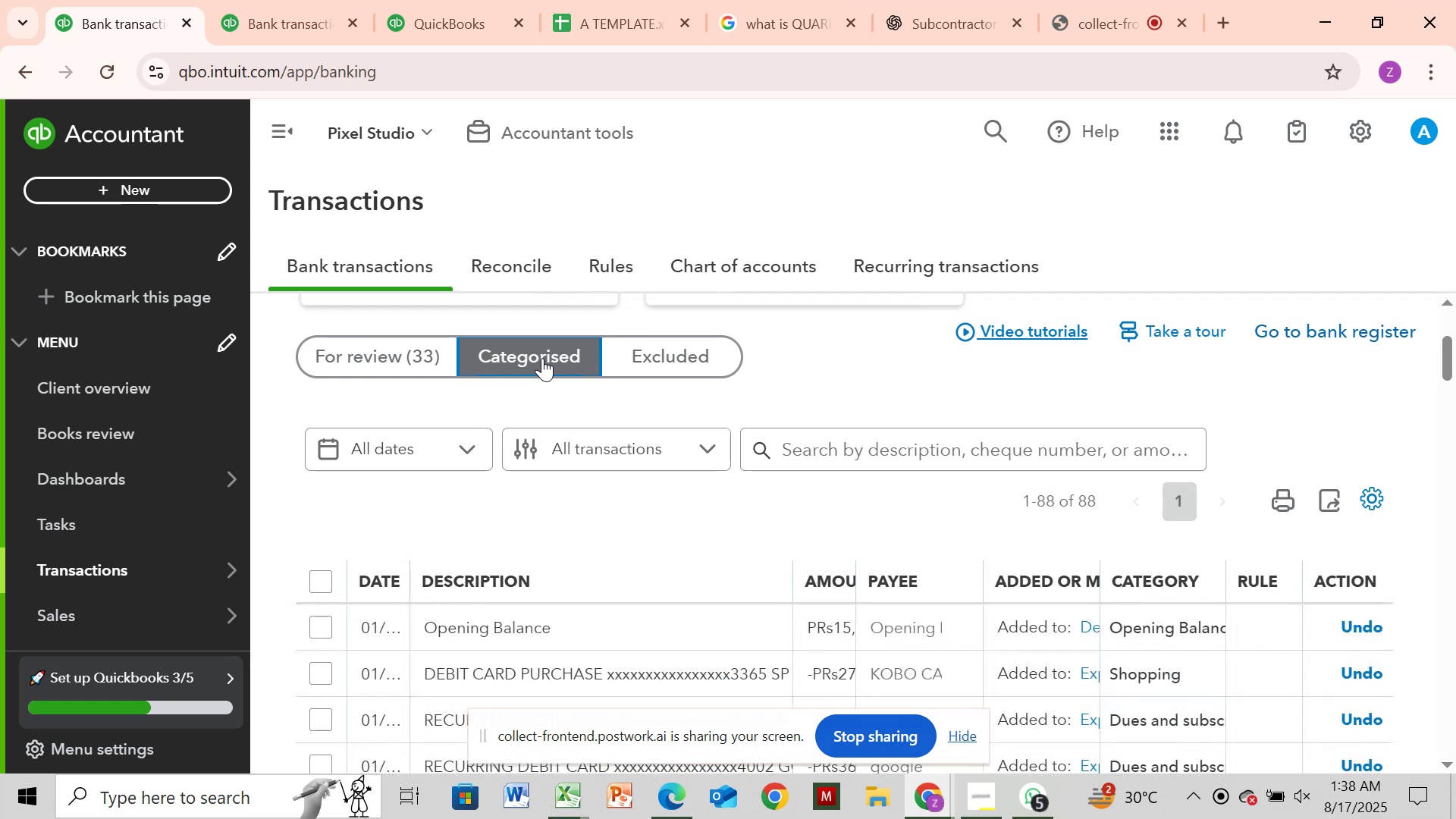 
wait(10.89)
 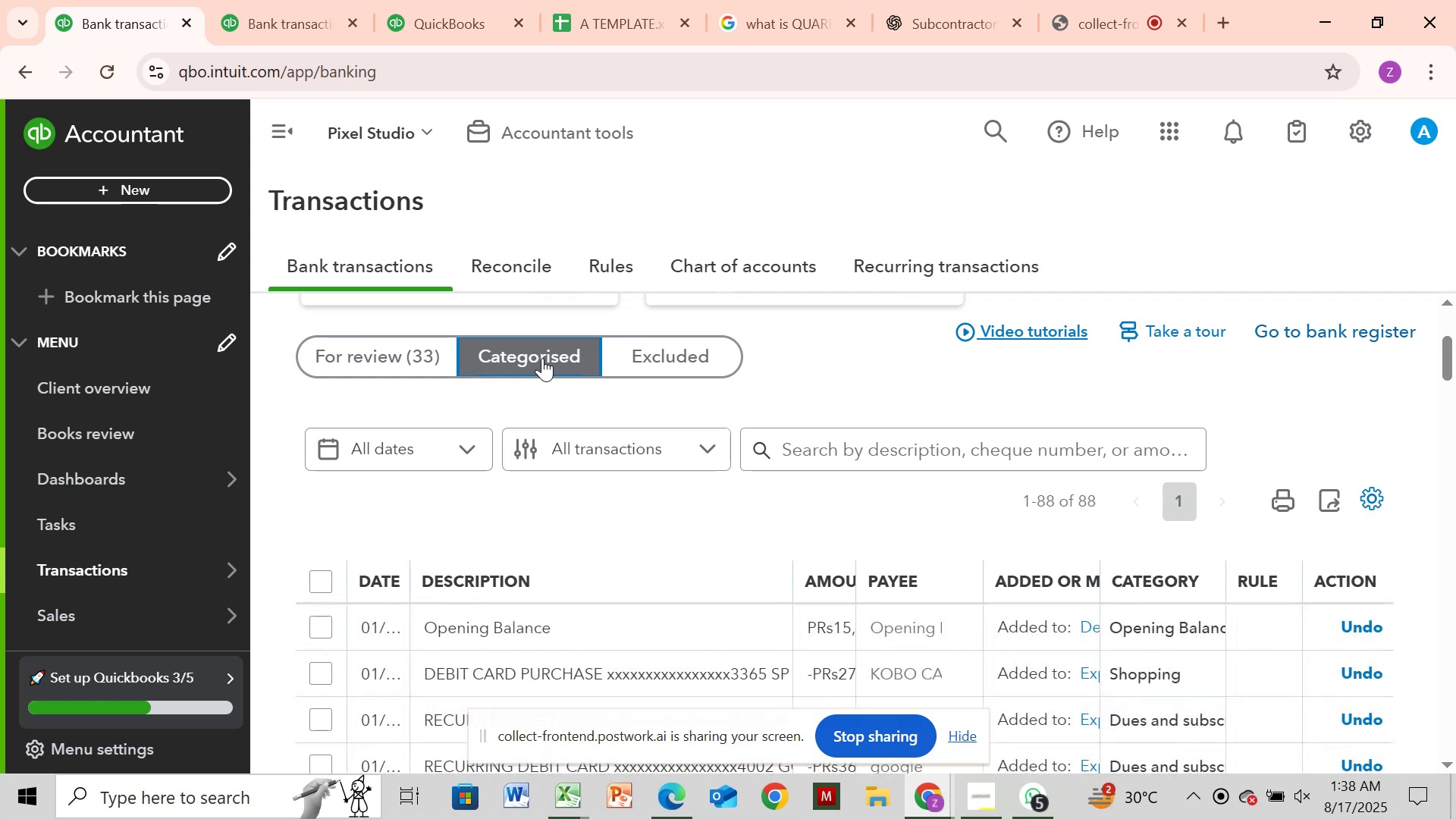 
key(Control+V)
 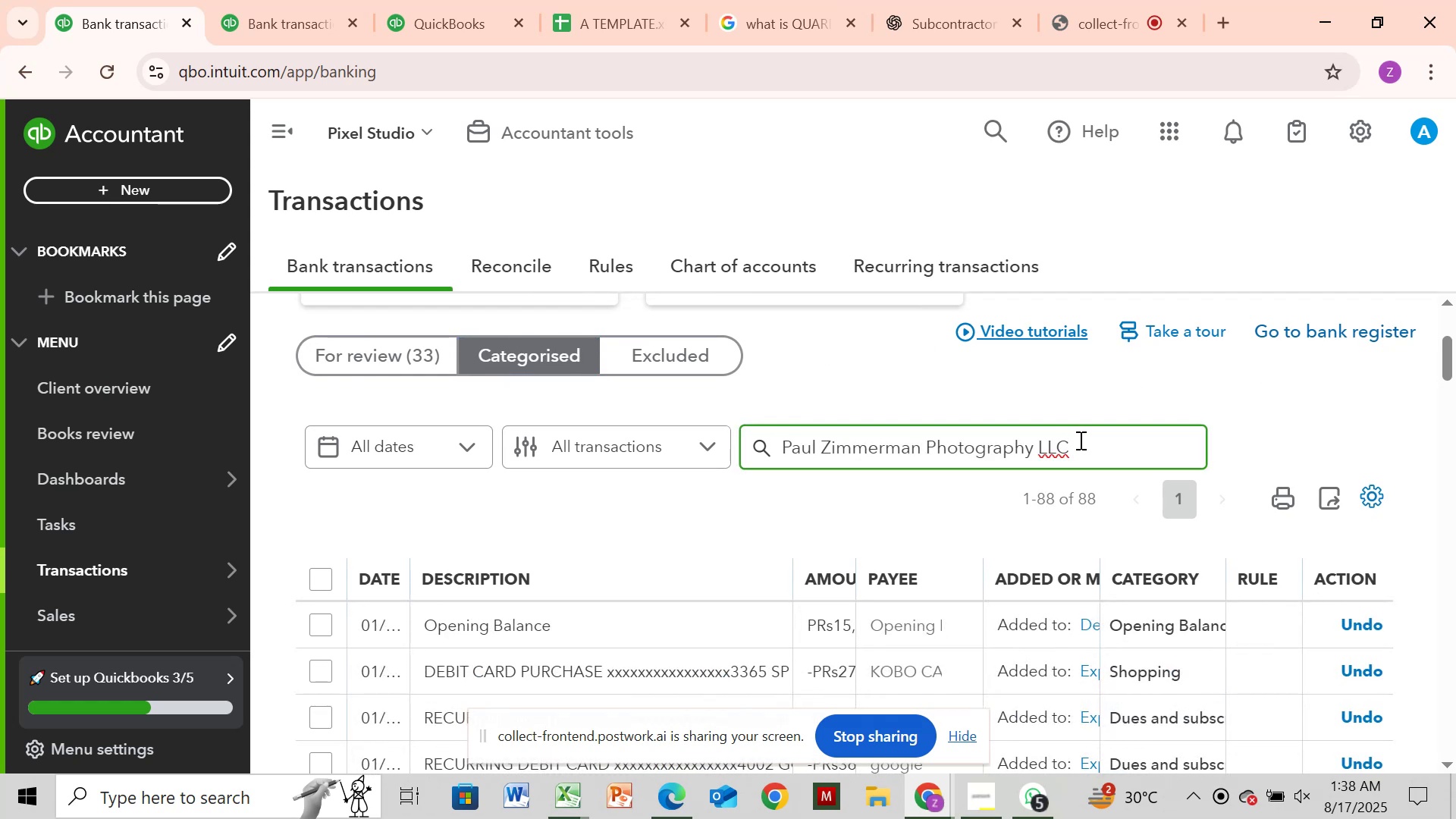 
key(Enter)
 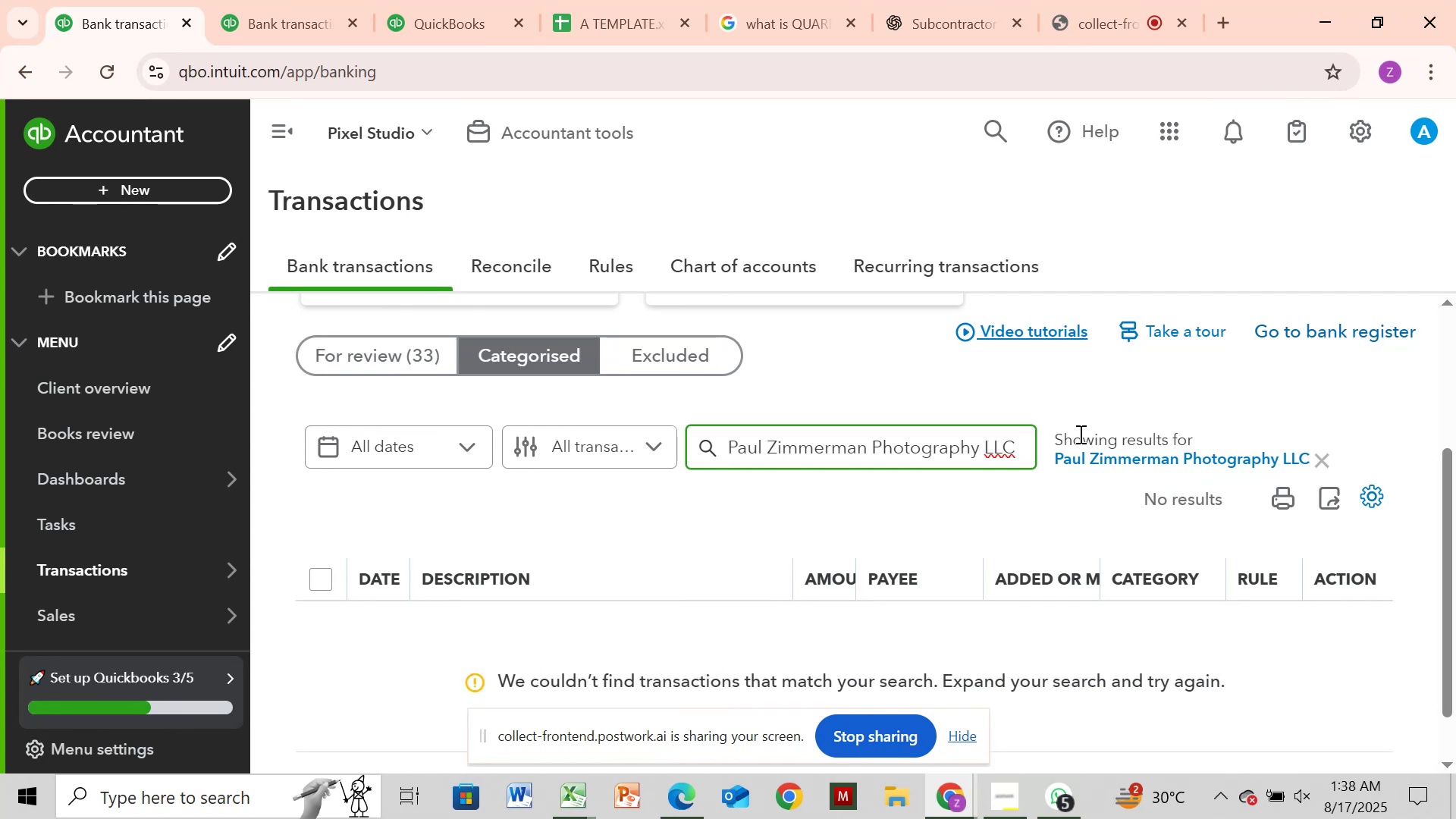 
wait(15.28)
 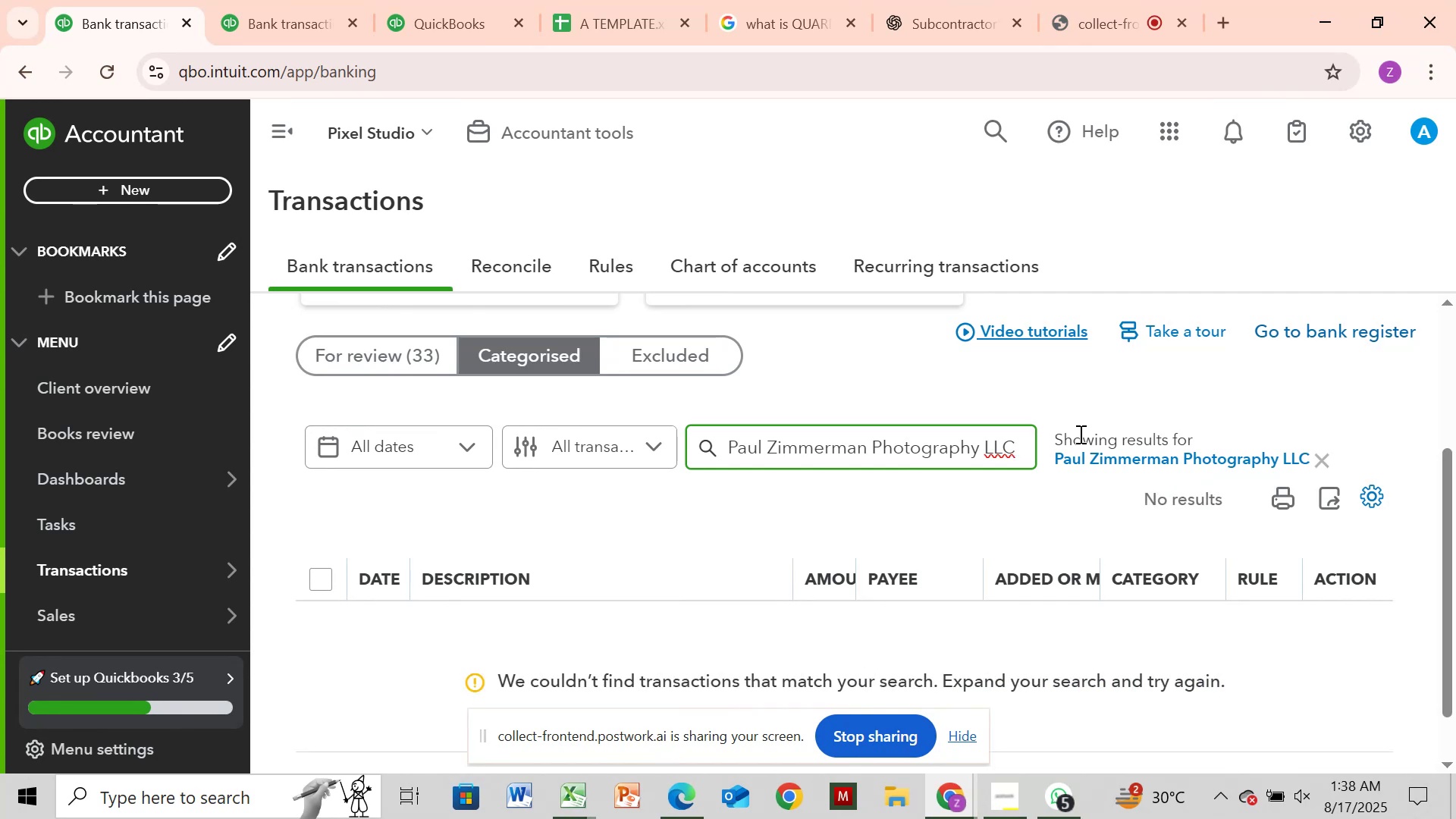 
key(Backspace)
 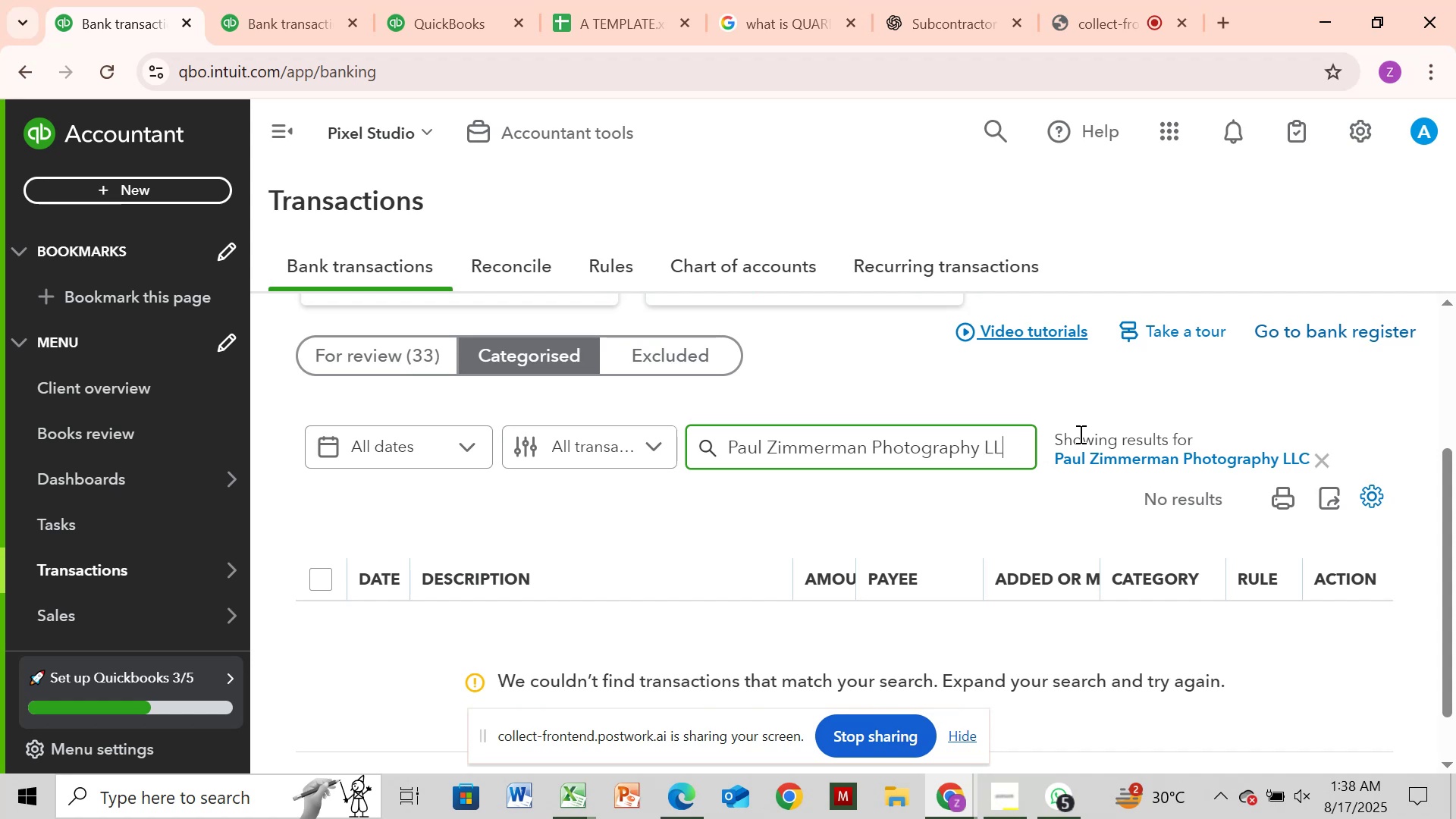 
key(Backspace)
 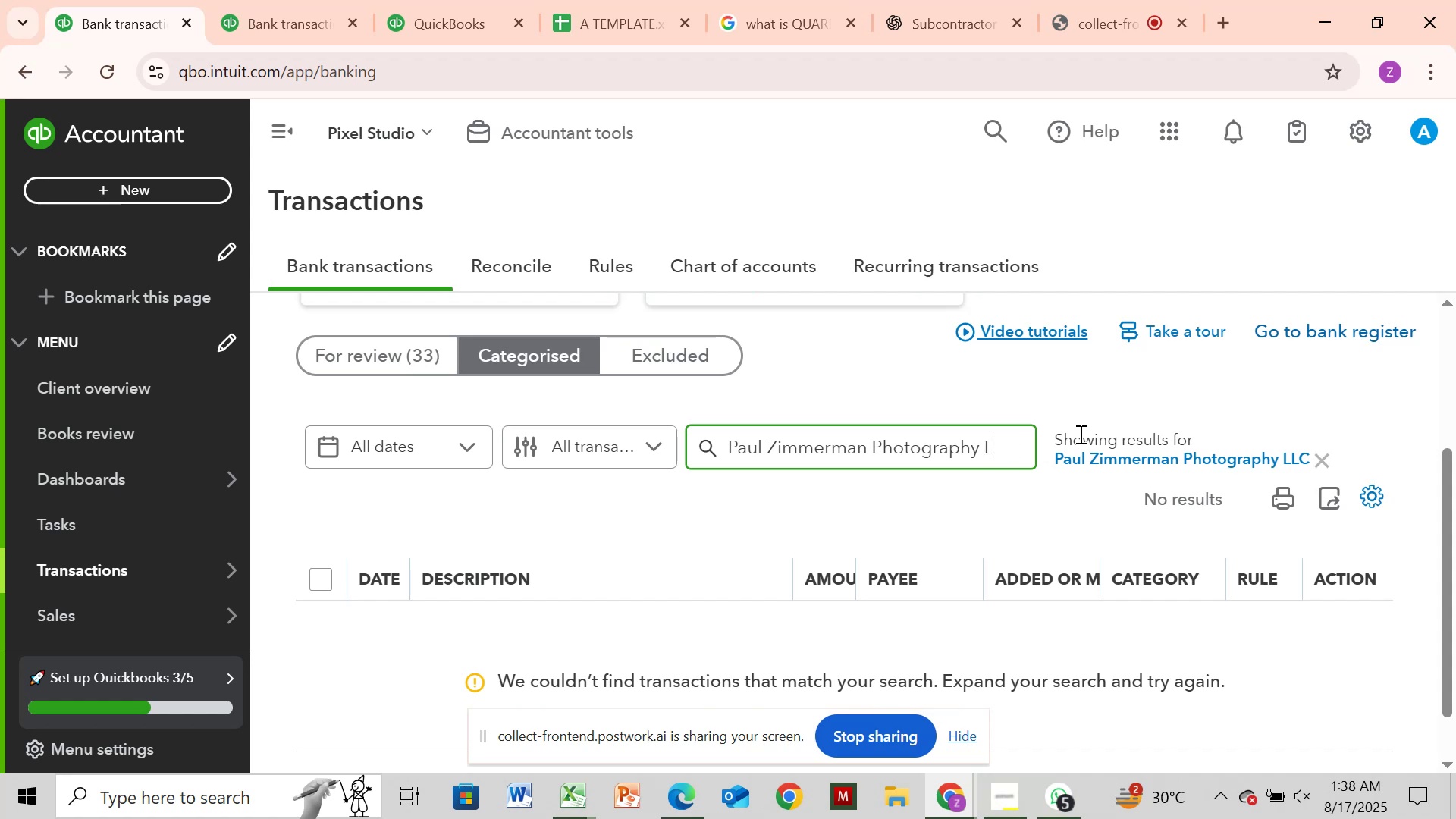 
key(Backspace)
 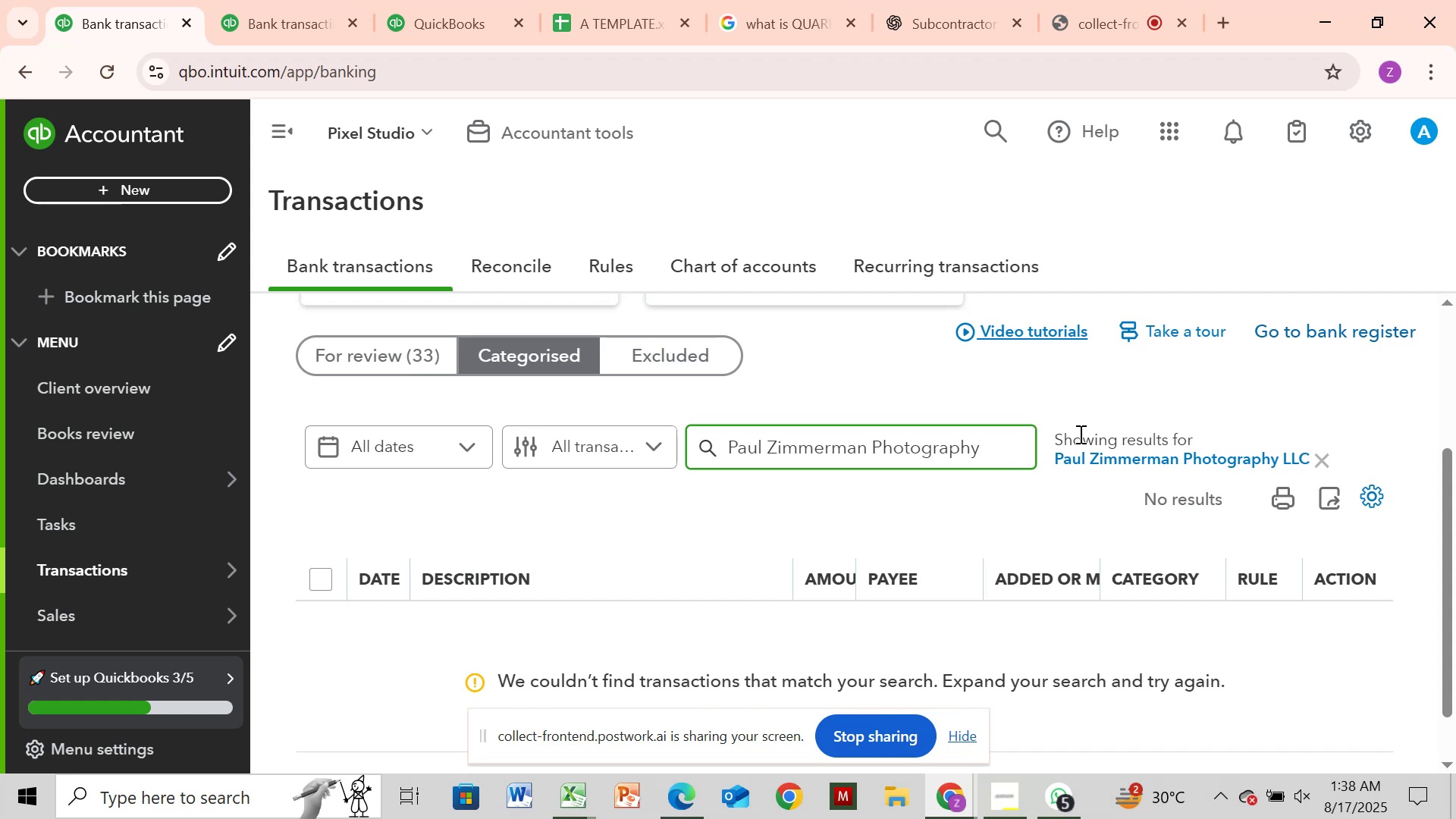 
key(Backspace)
 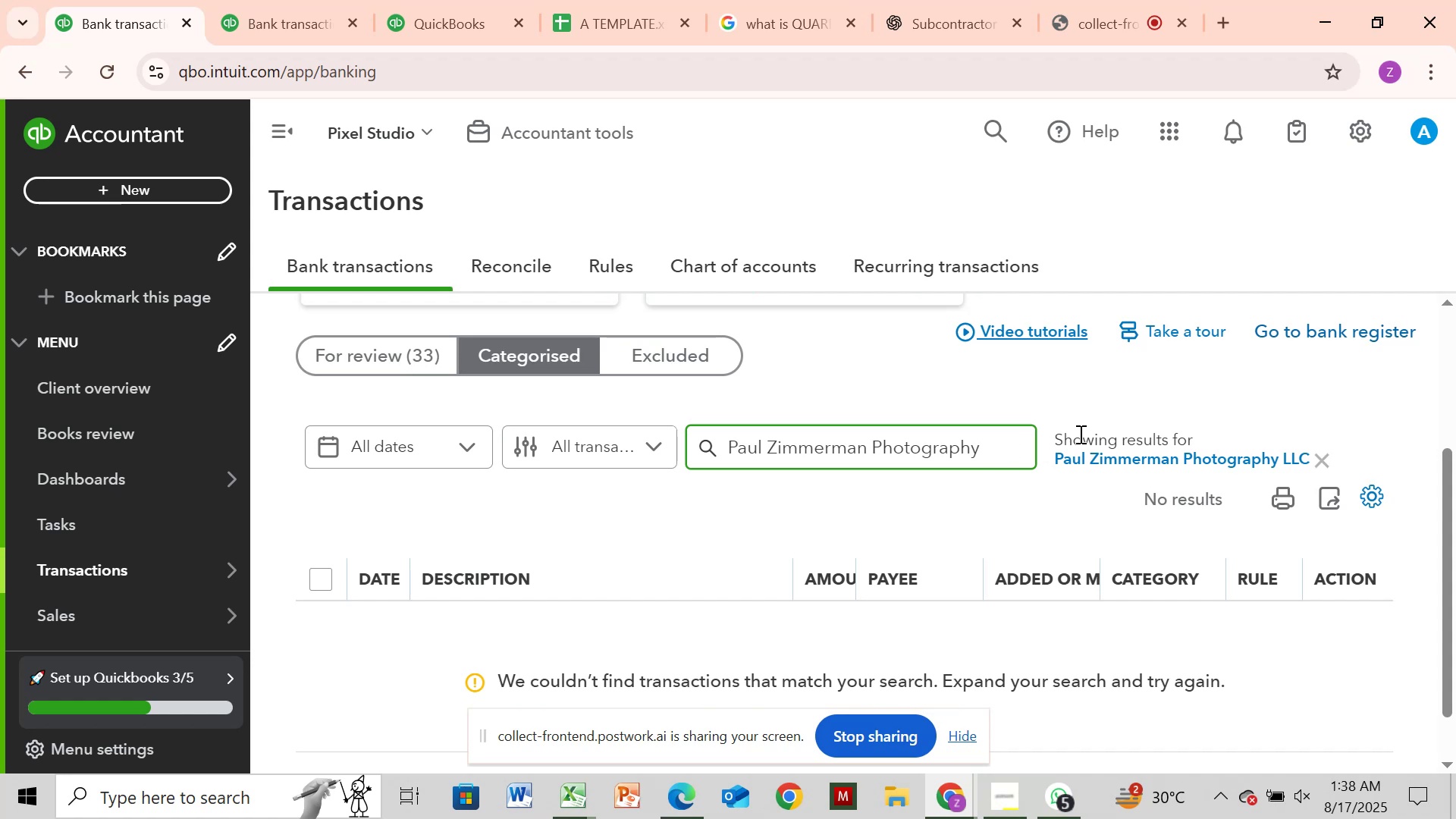 
key(Backspace)
 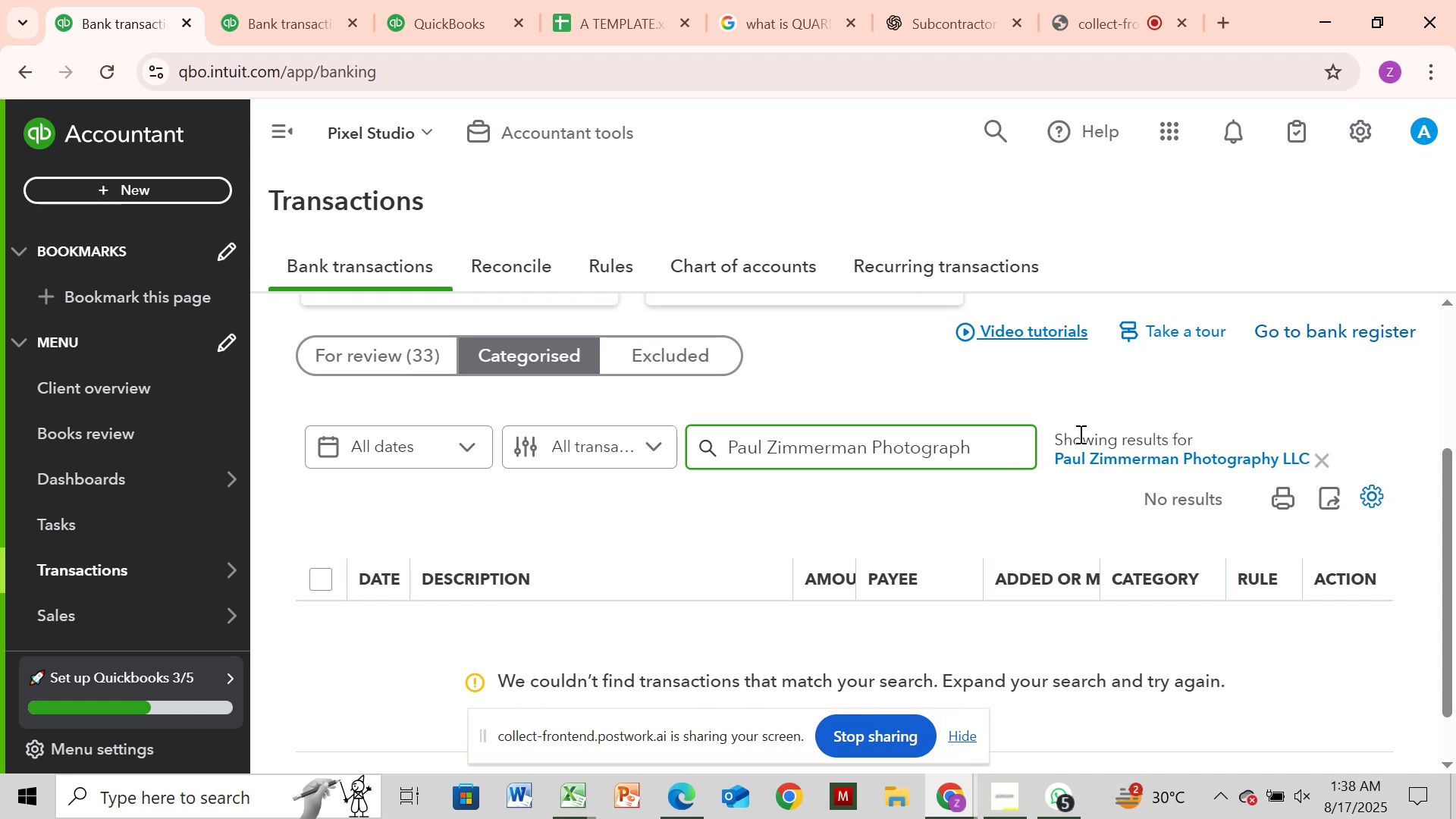 
hold_key(key=Backspace, duration=0.83)
 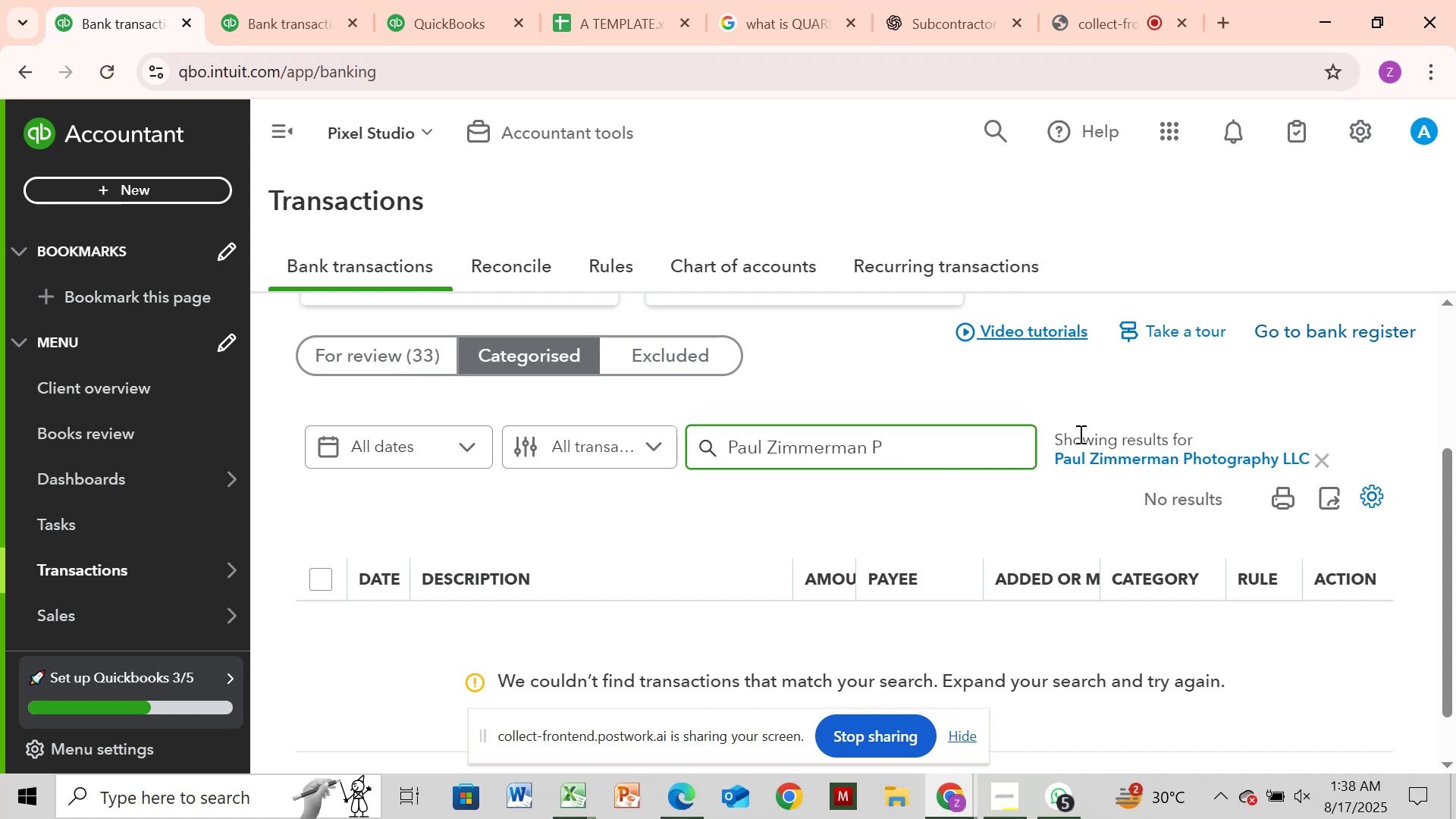 
key(Backspace)
 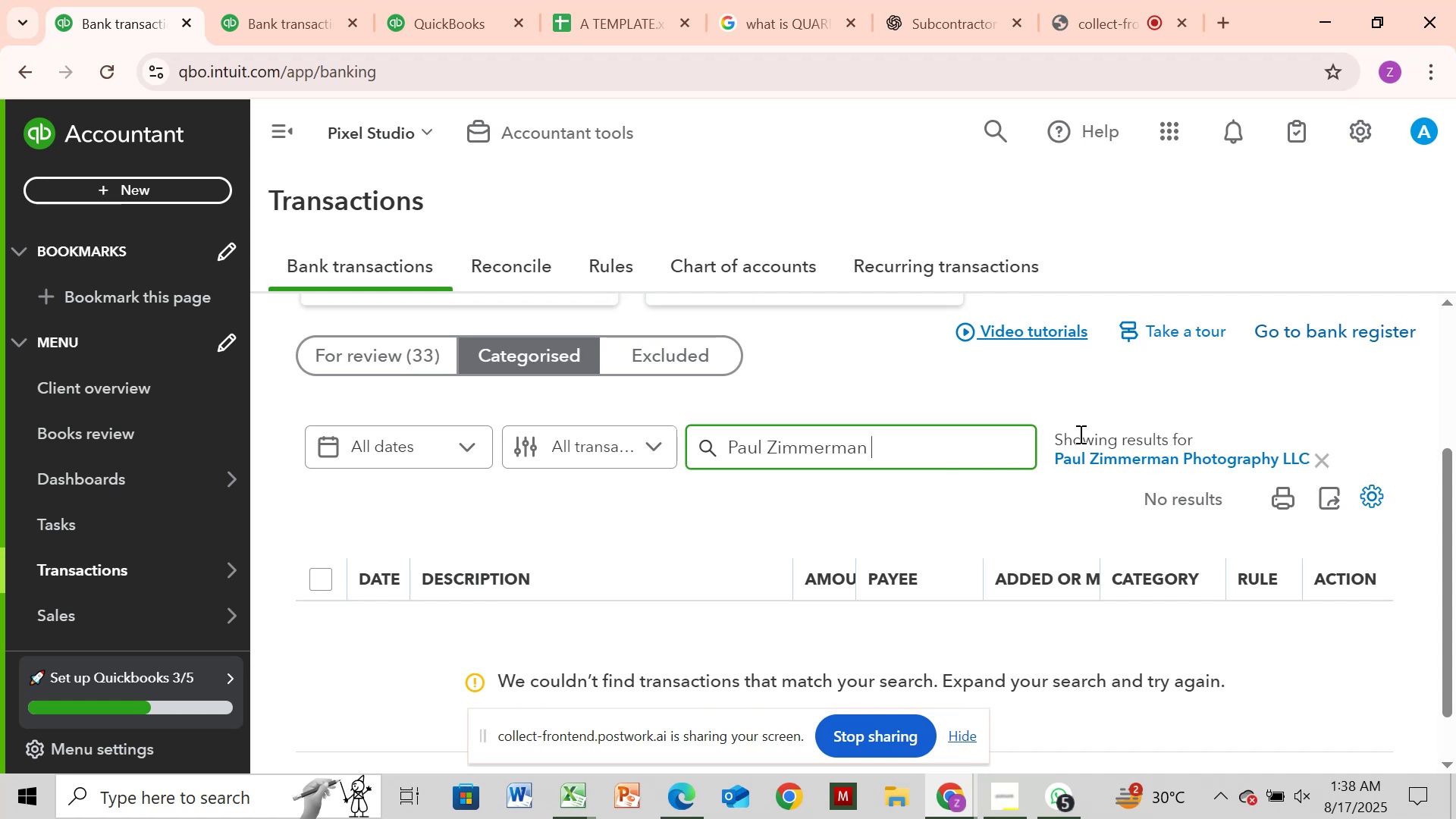 
key(Backspace)
 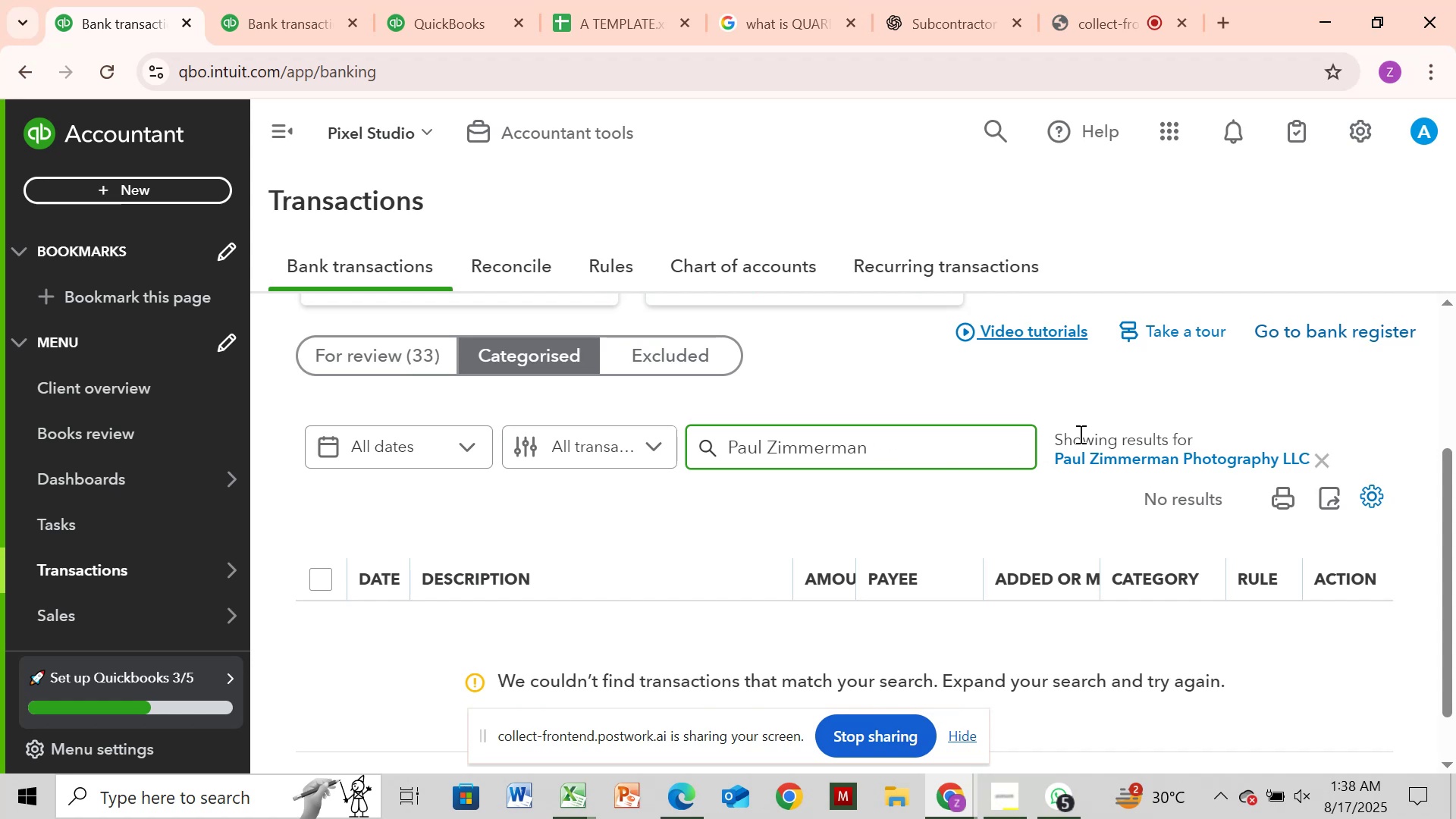 
key(Enter)
 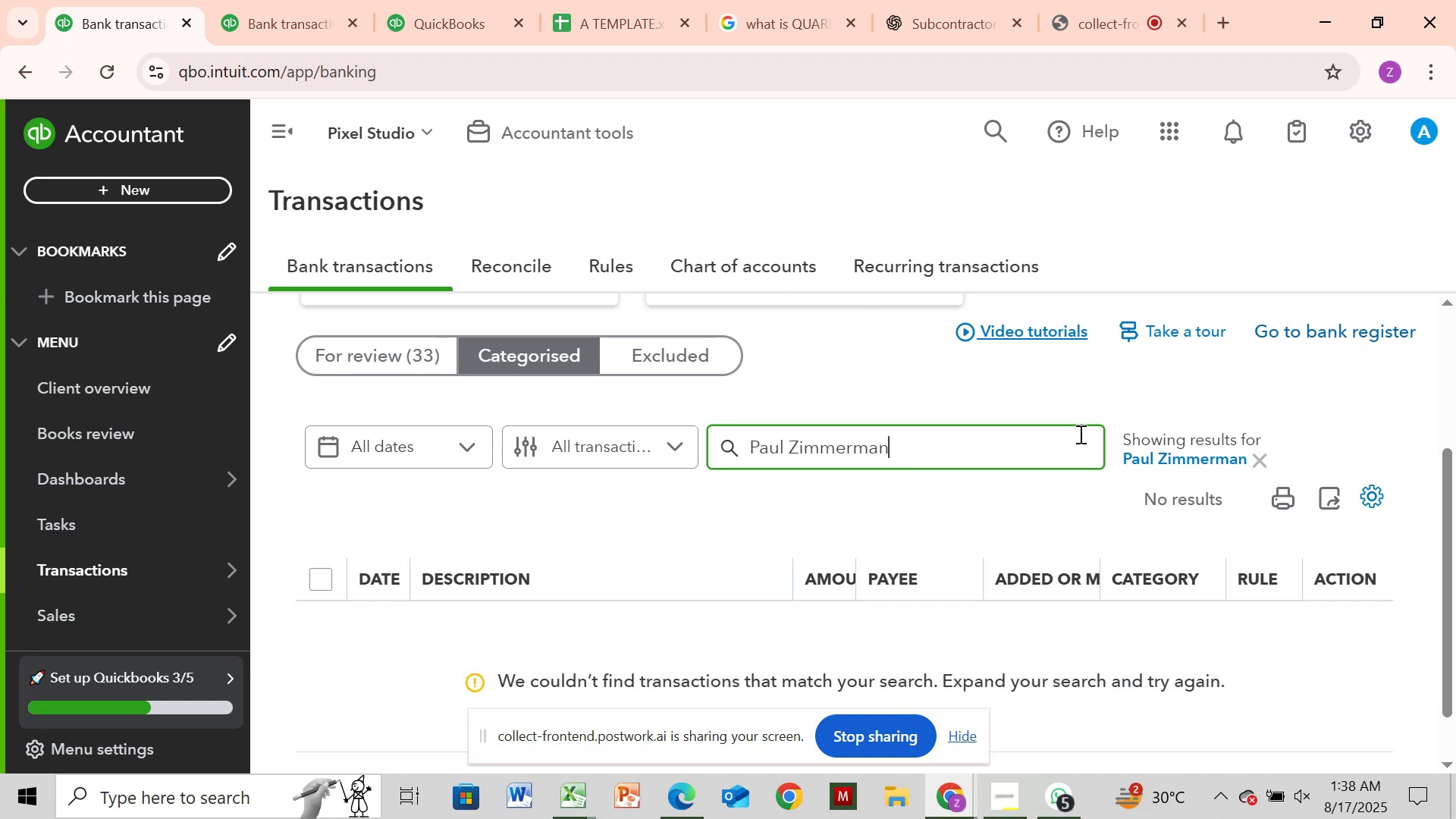 
wait(10.36)
 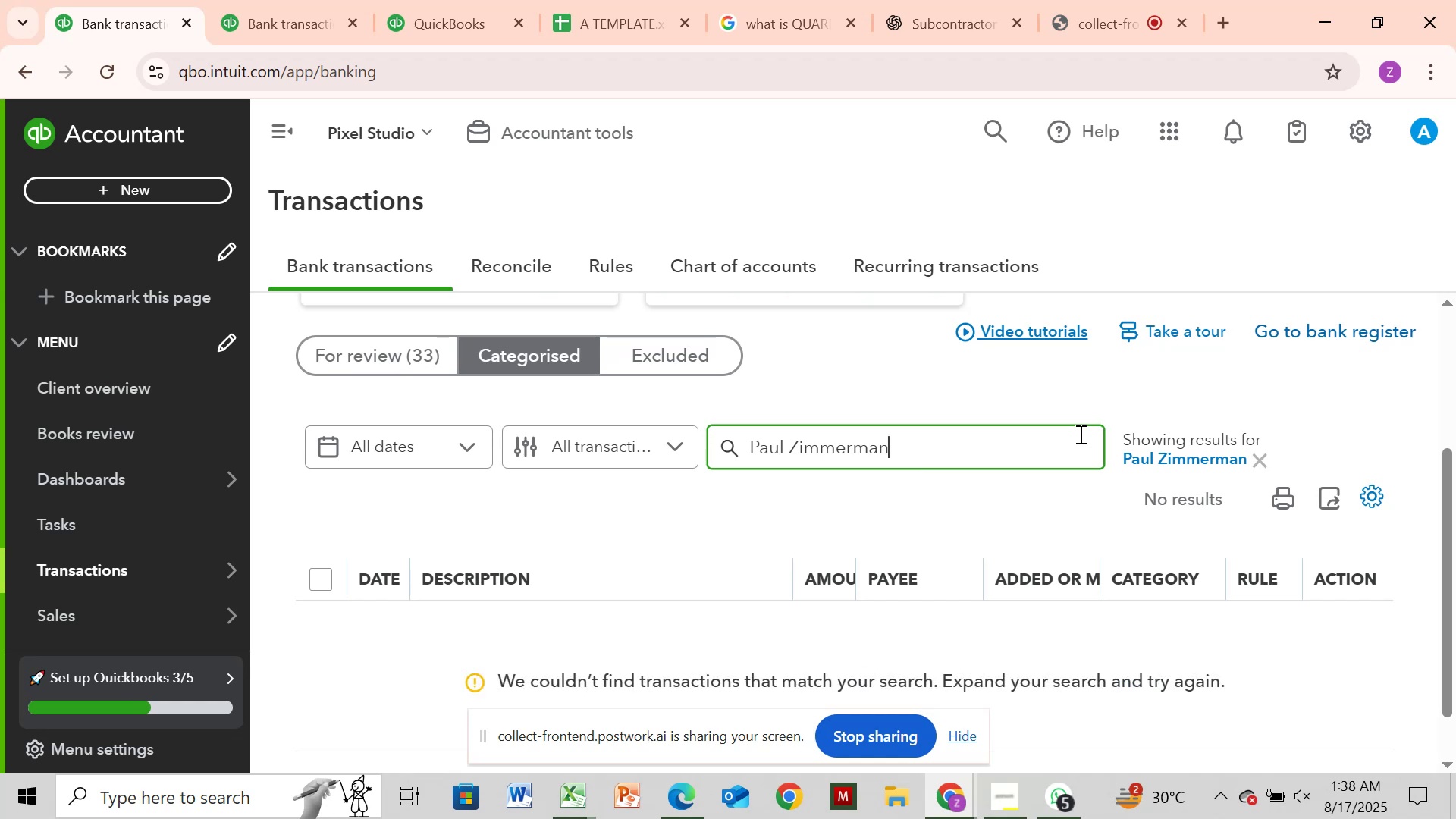 
left_click([303, 27])
 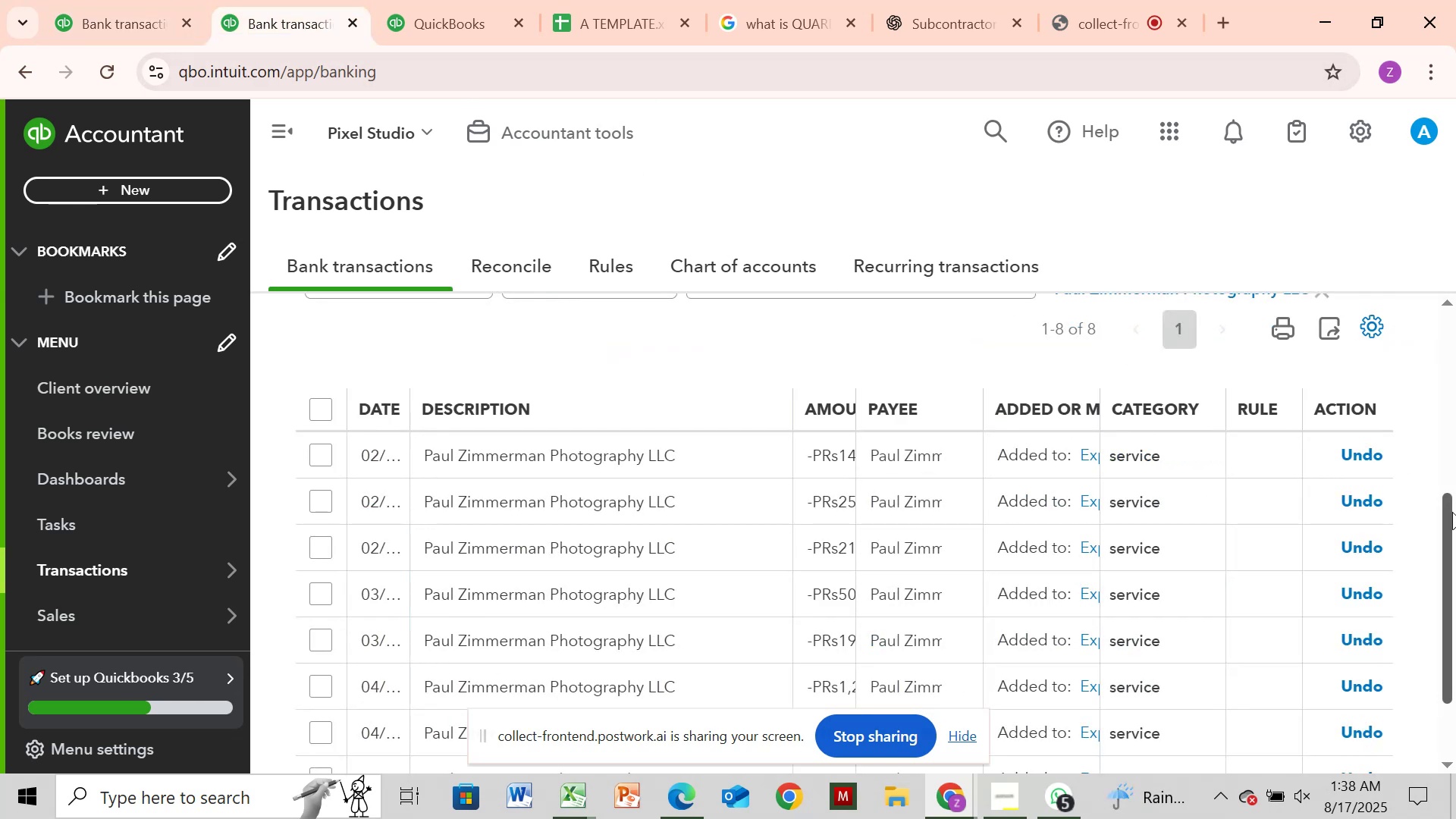 
left_click_drag(start_coordinate=[1445, 522], to_coordinate=[1451, 463])
 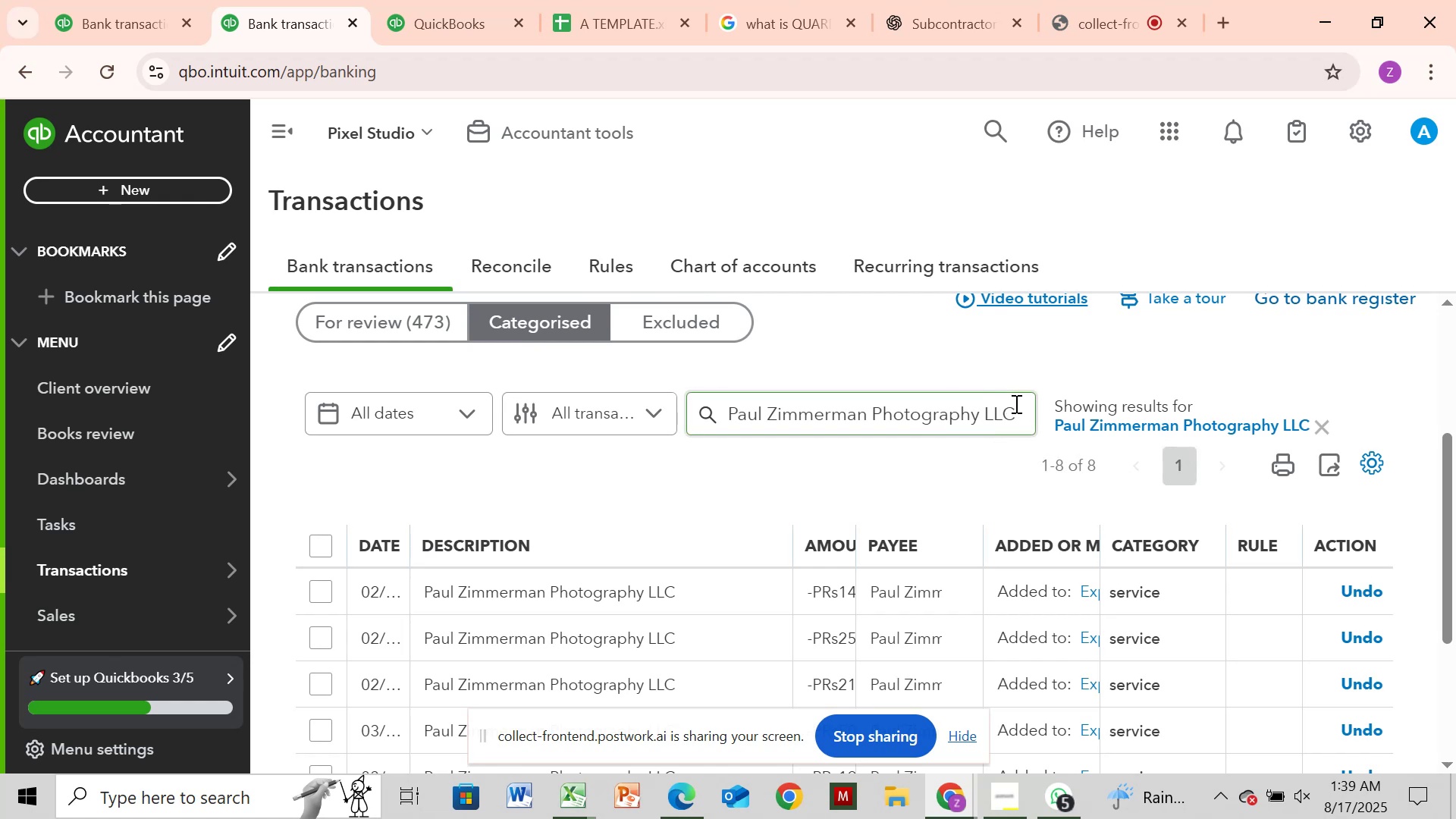 
left_click([1015, 403])
 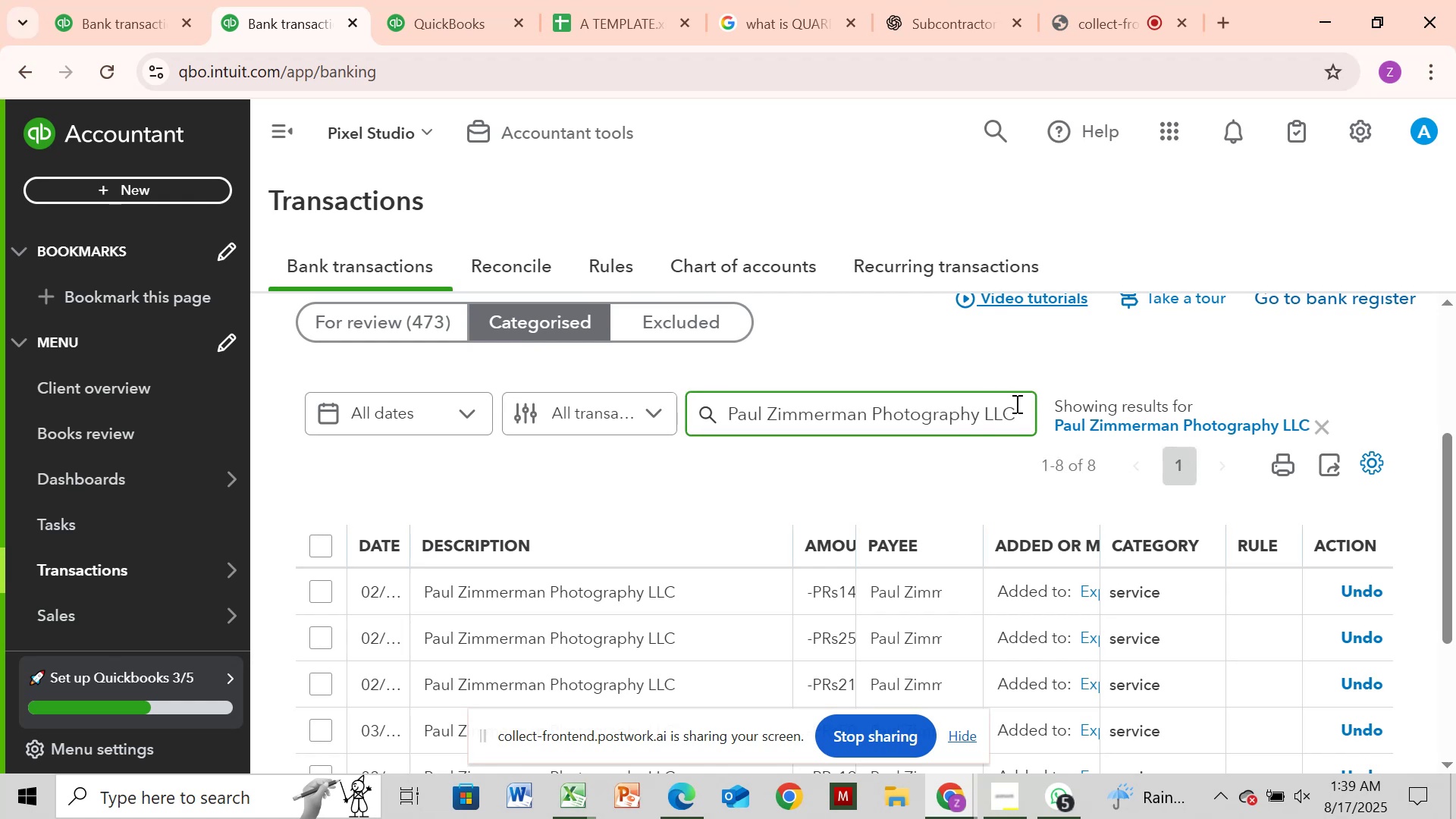 
hold_key(key=Backspace, duration=1.02)
 